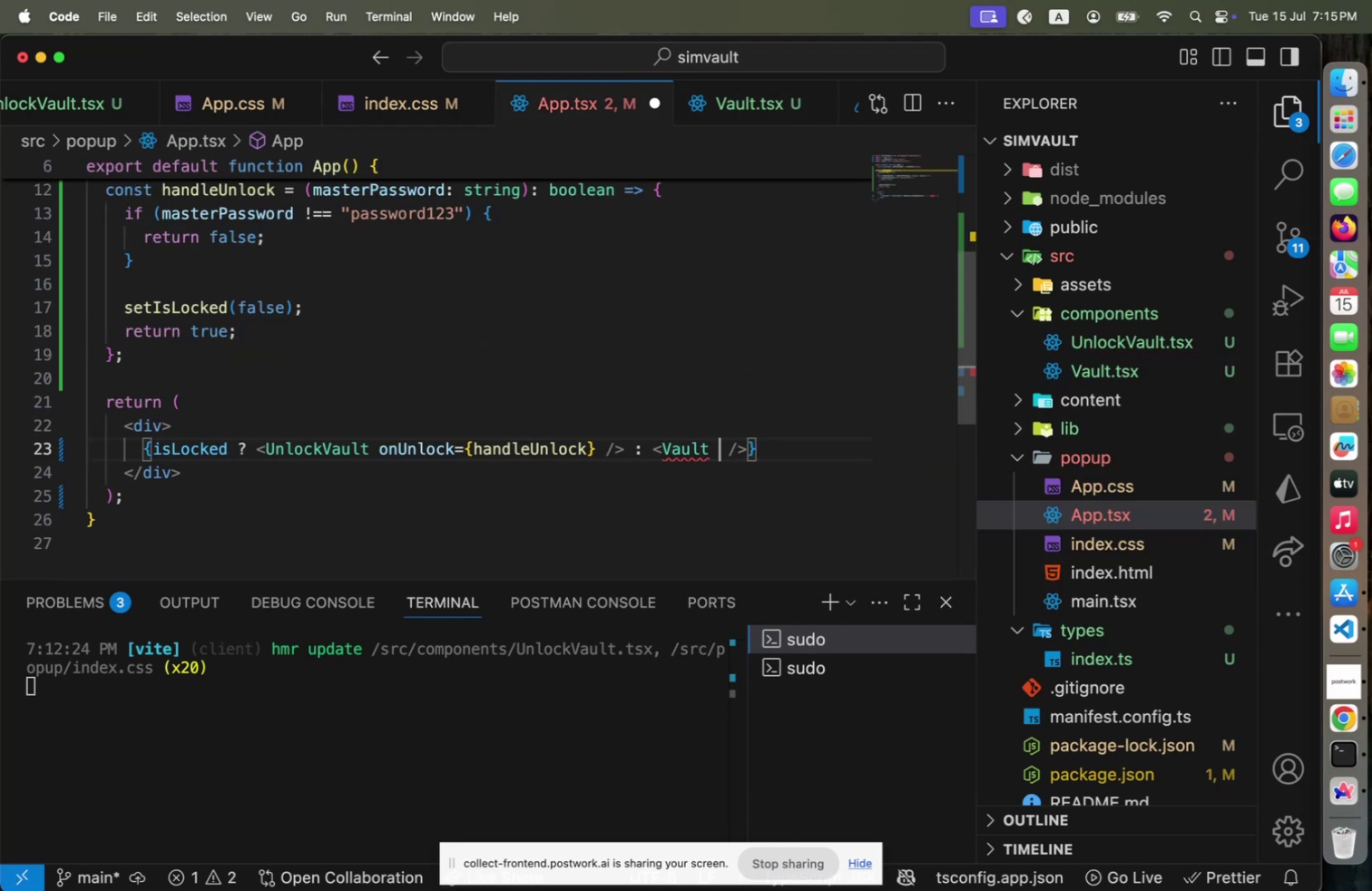 
type( on)
 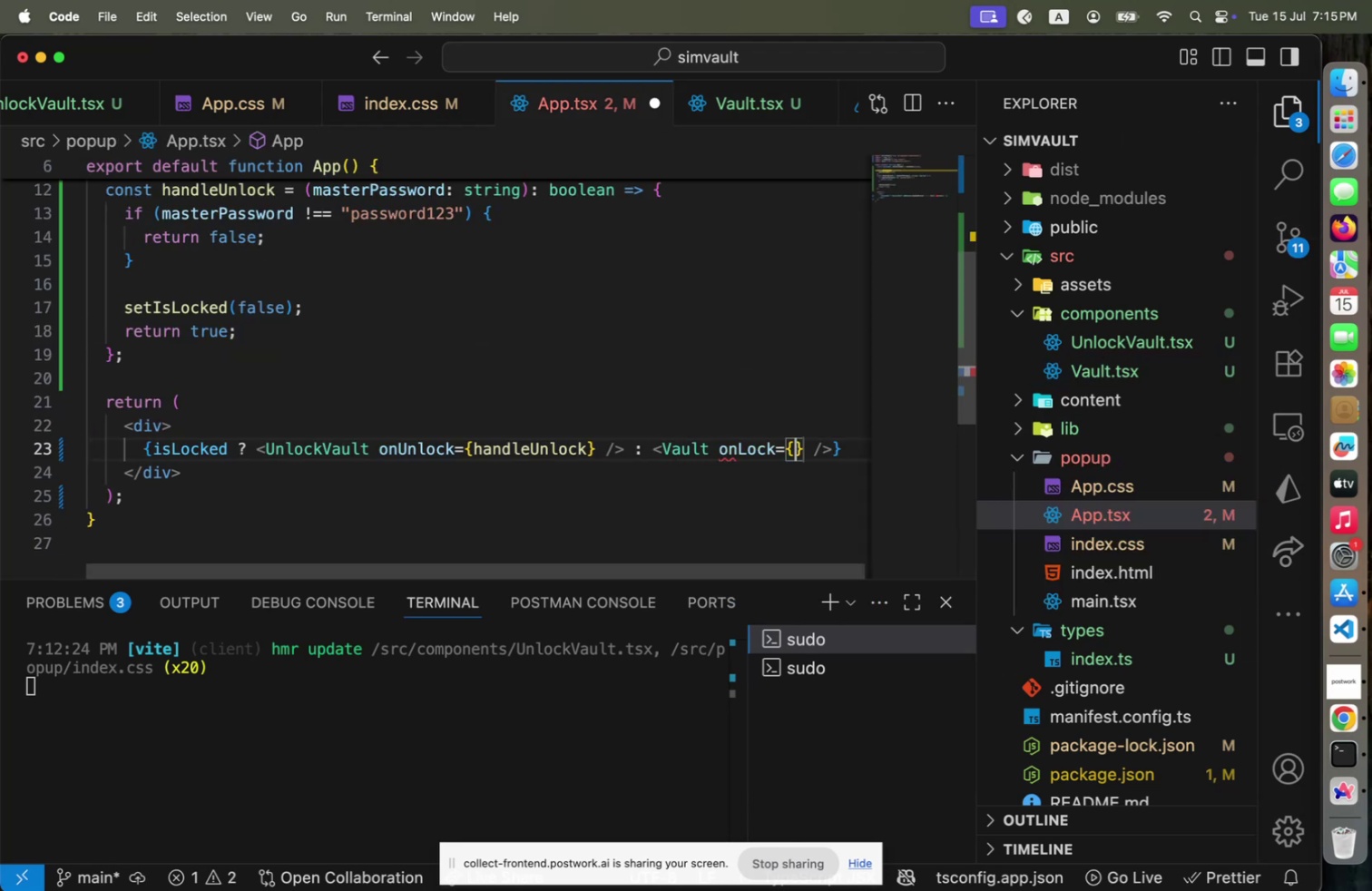 
key(Enter)
 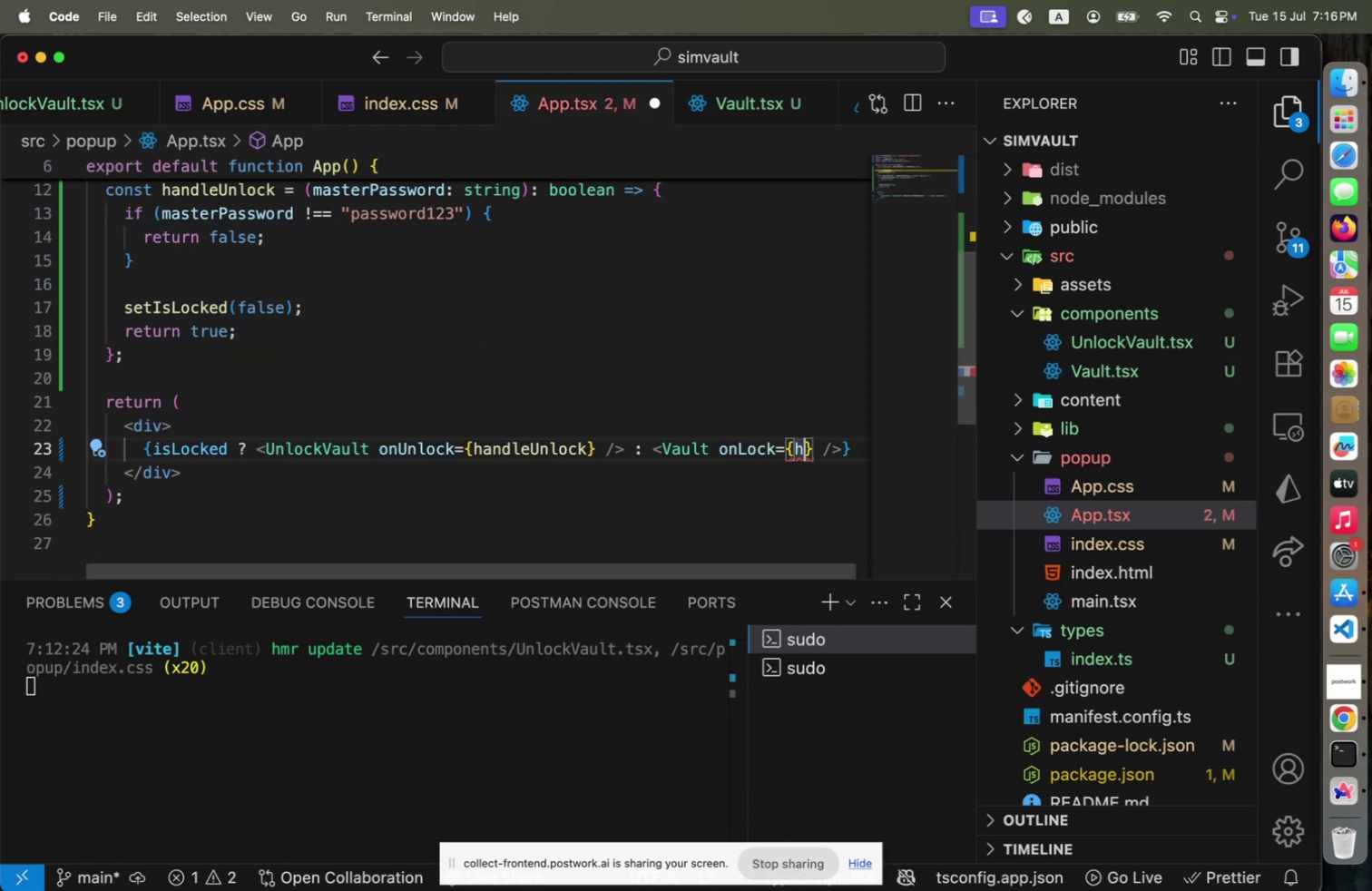 
type(hand)
 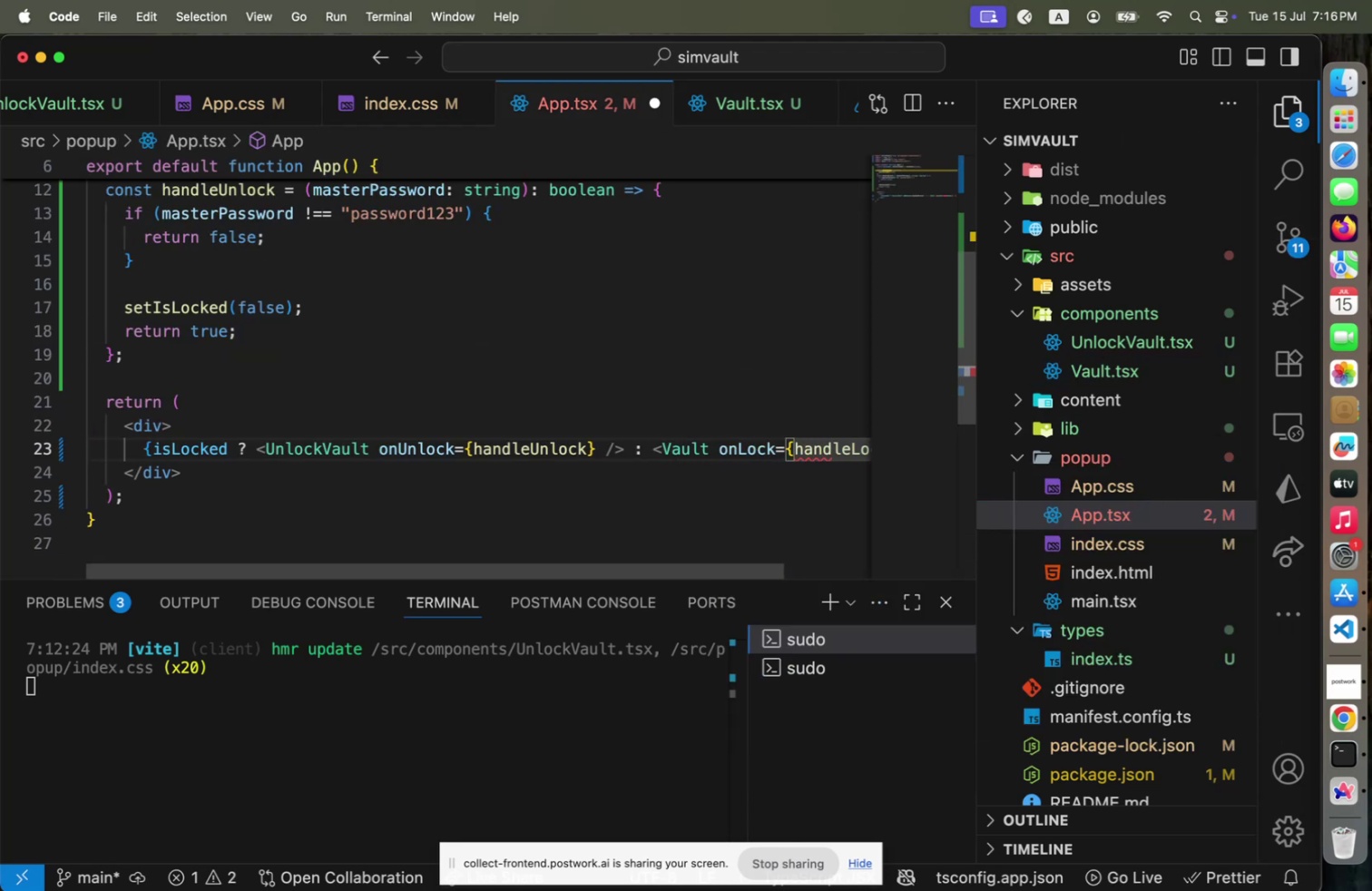 
key(Enter)
 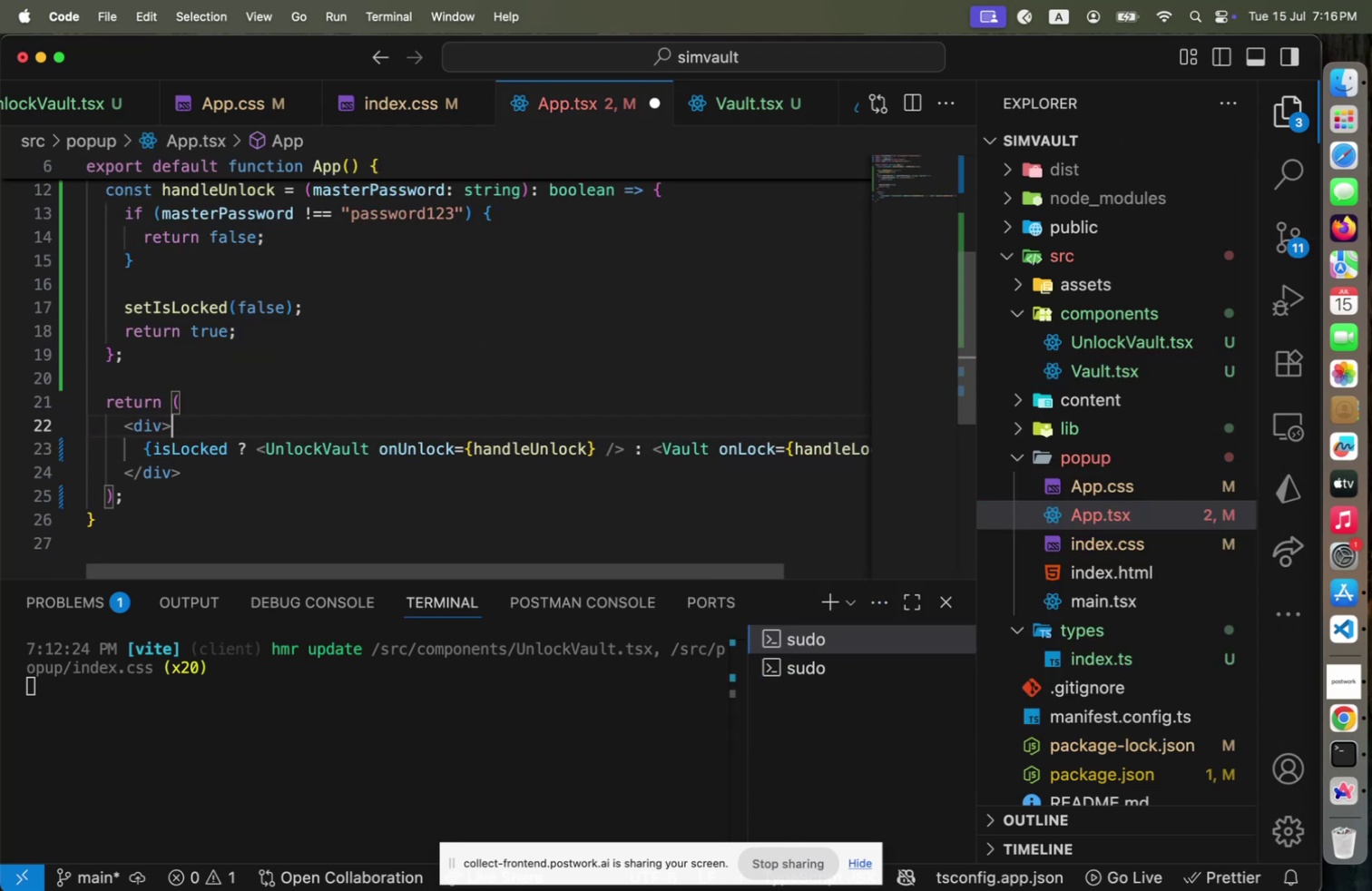 
key(ArrowUp)
 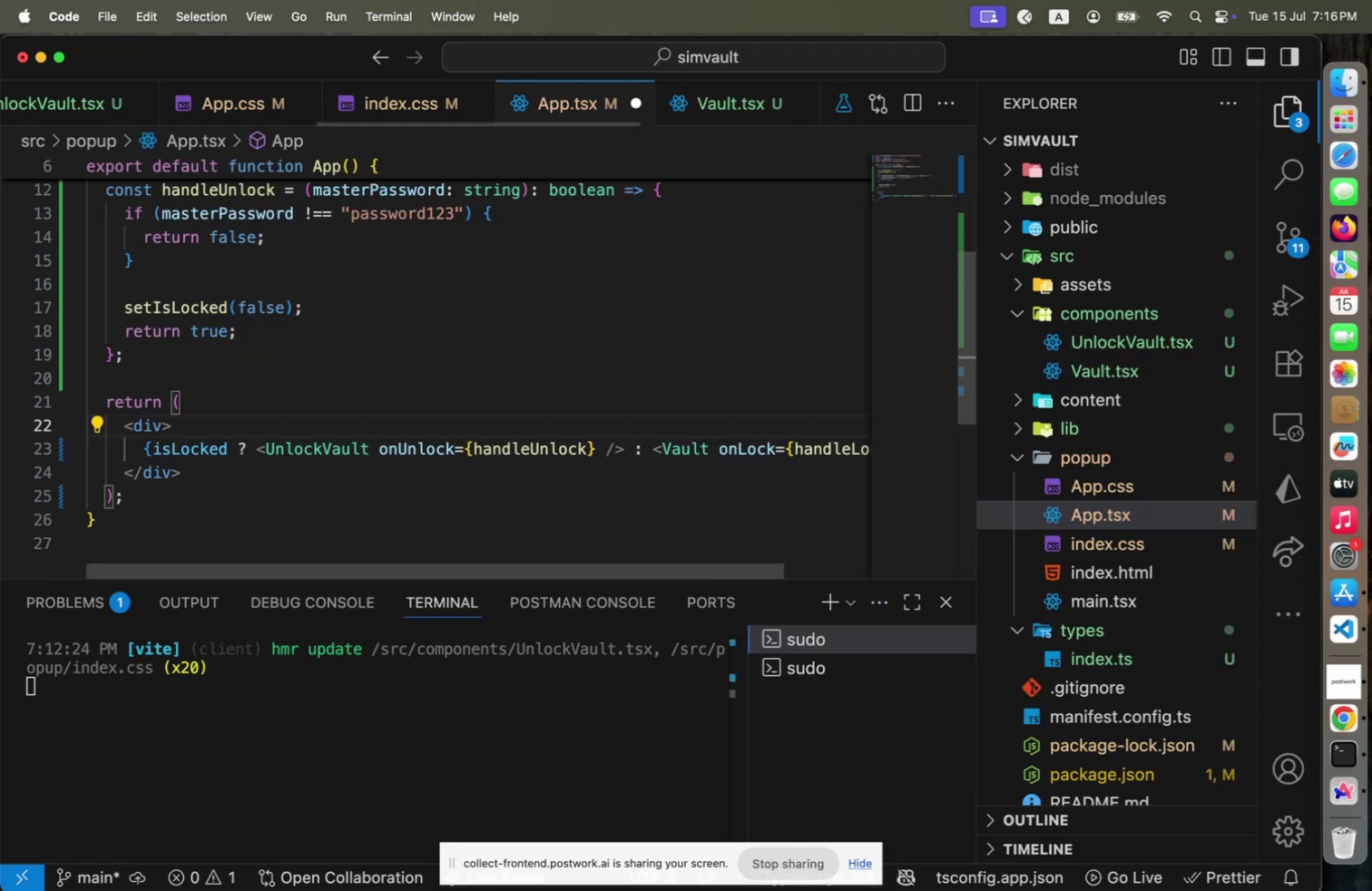 
key(Alt+Shift+F)
 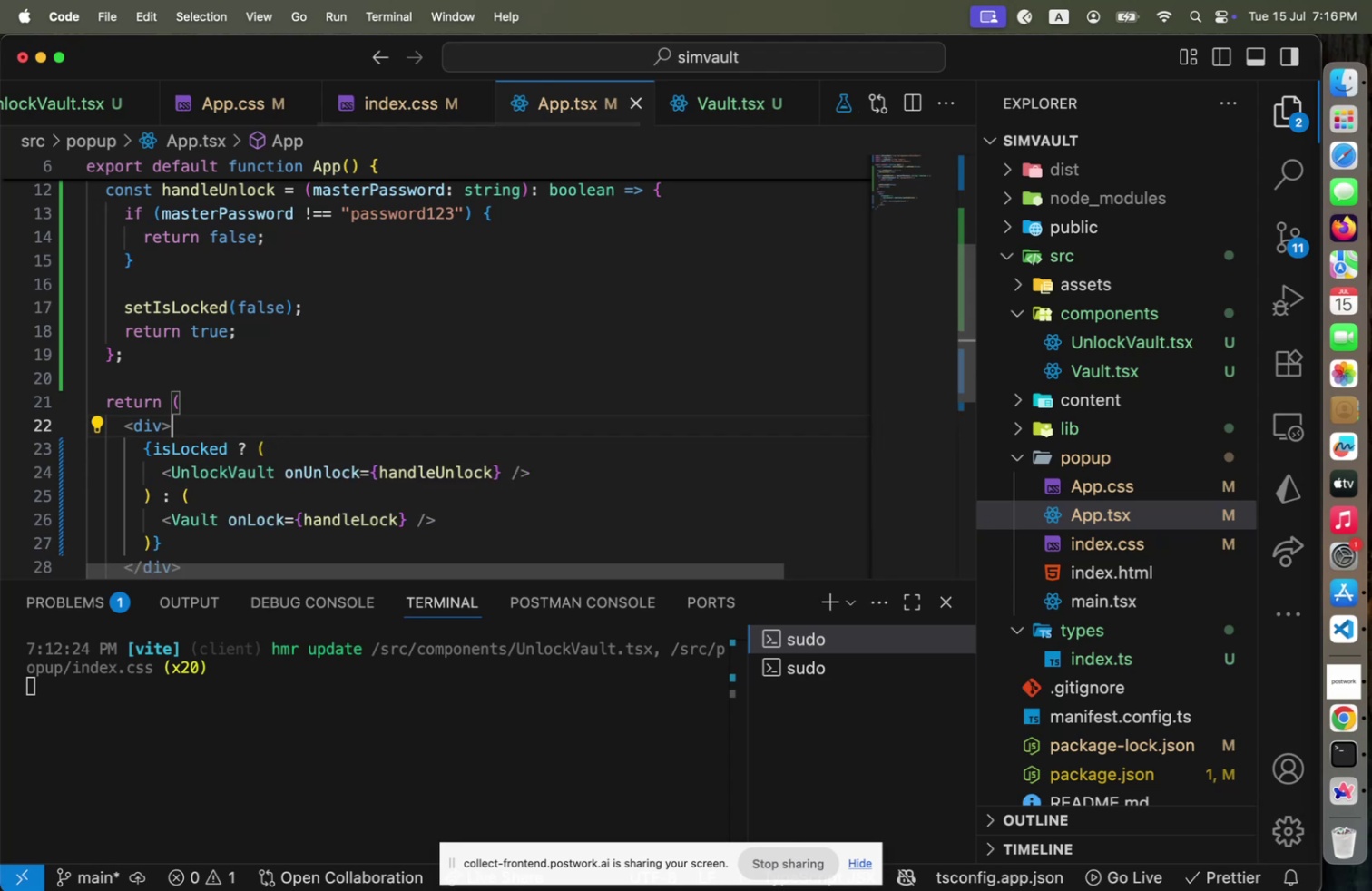 
key(Meta+CommandLeft)
 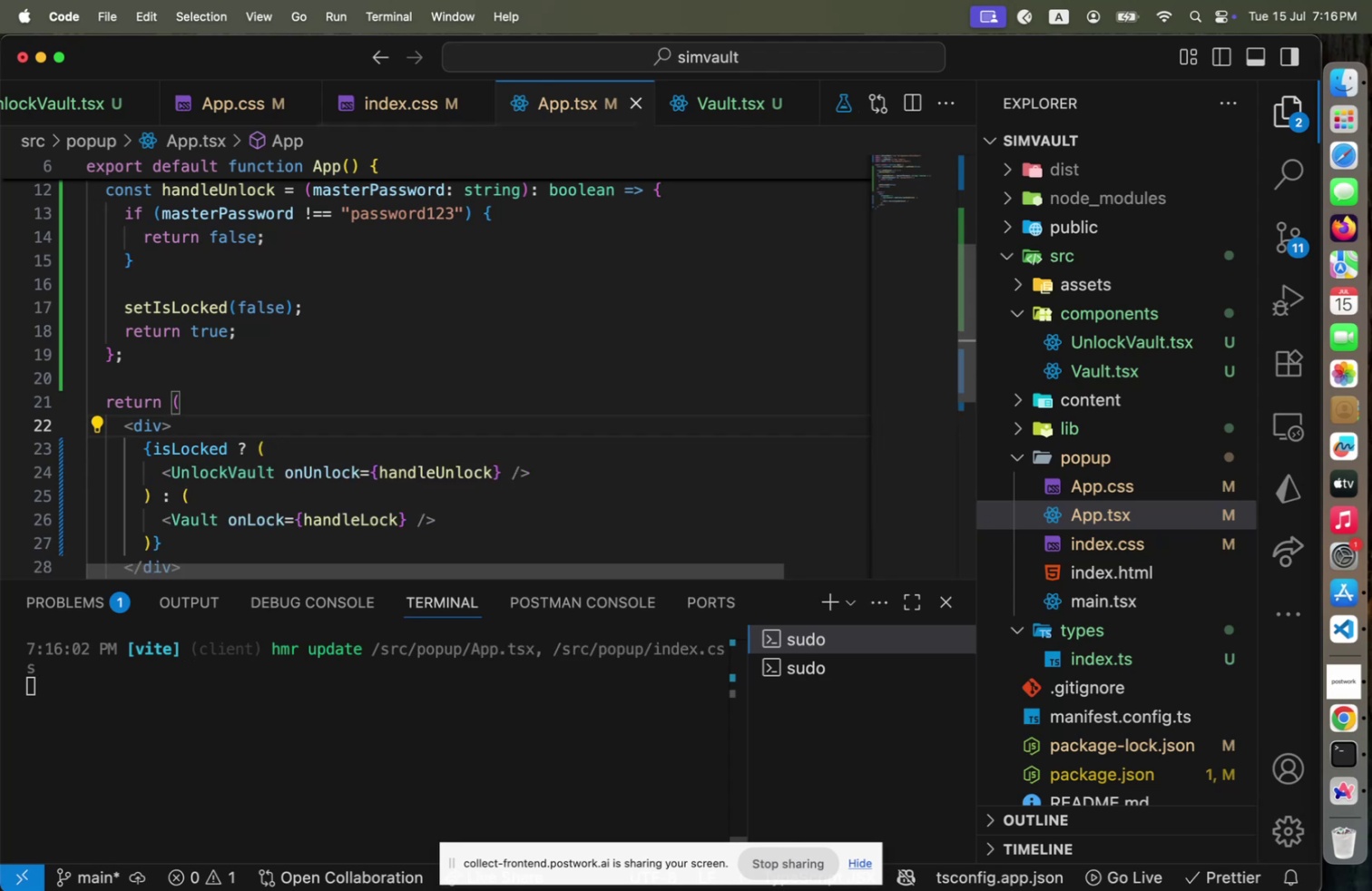 
key(Meta+S)
 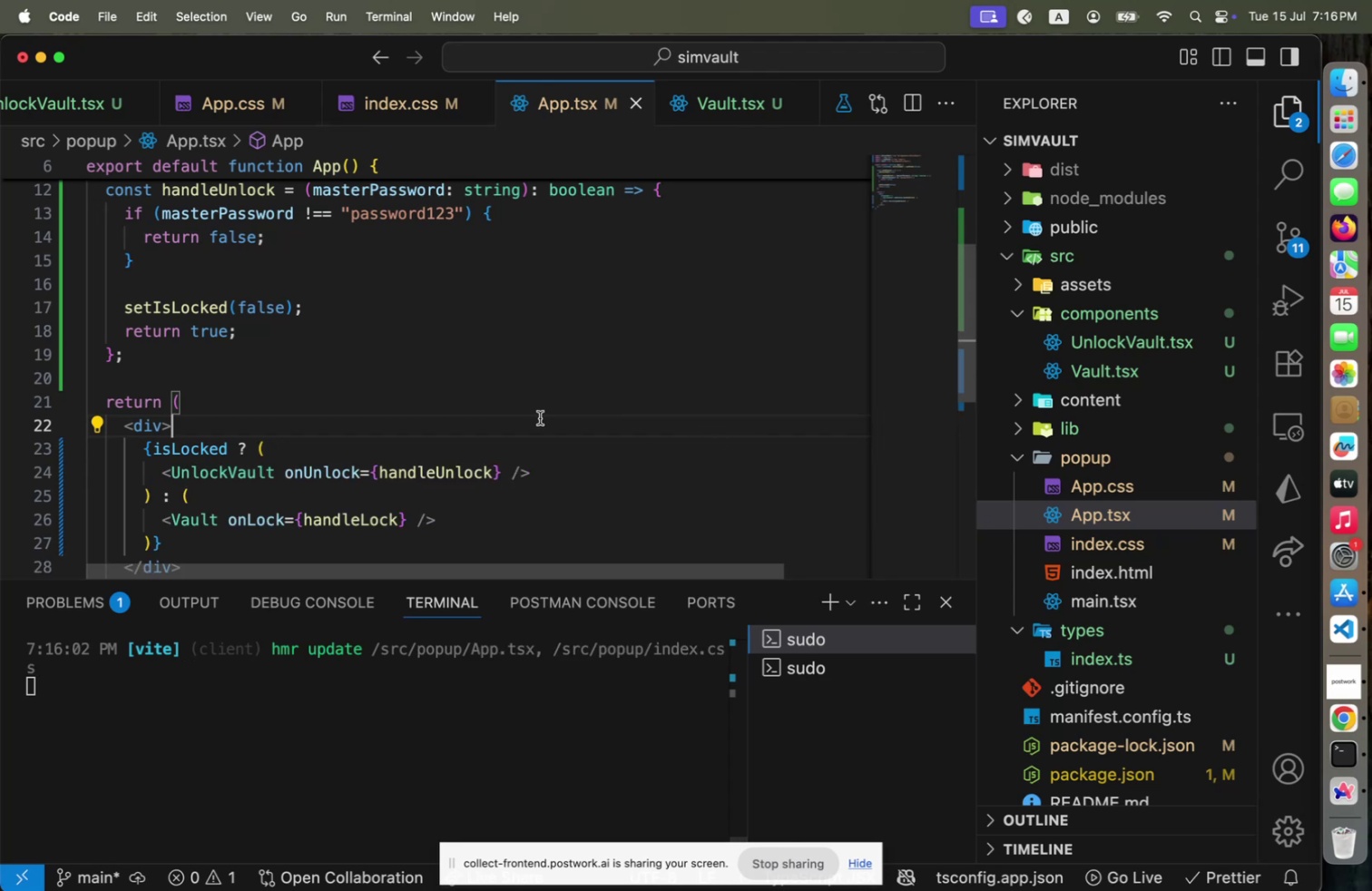 
key(Meta+CommandLeft)
 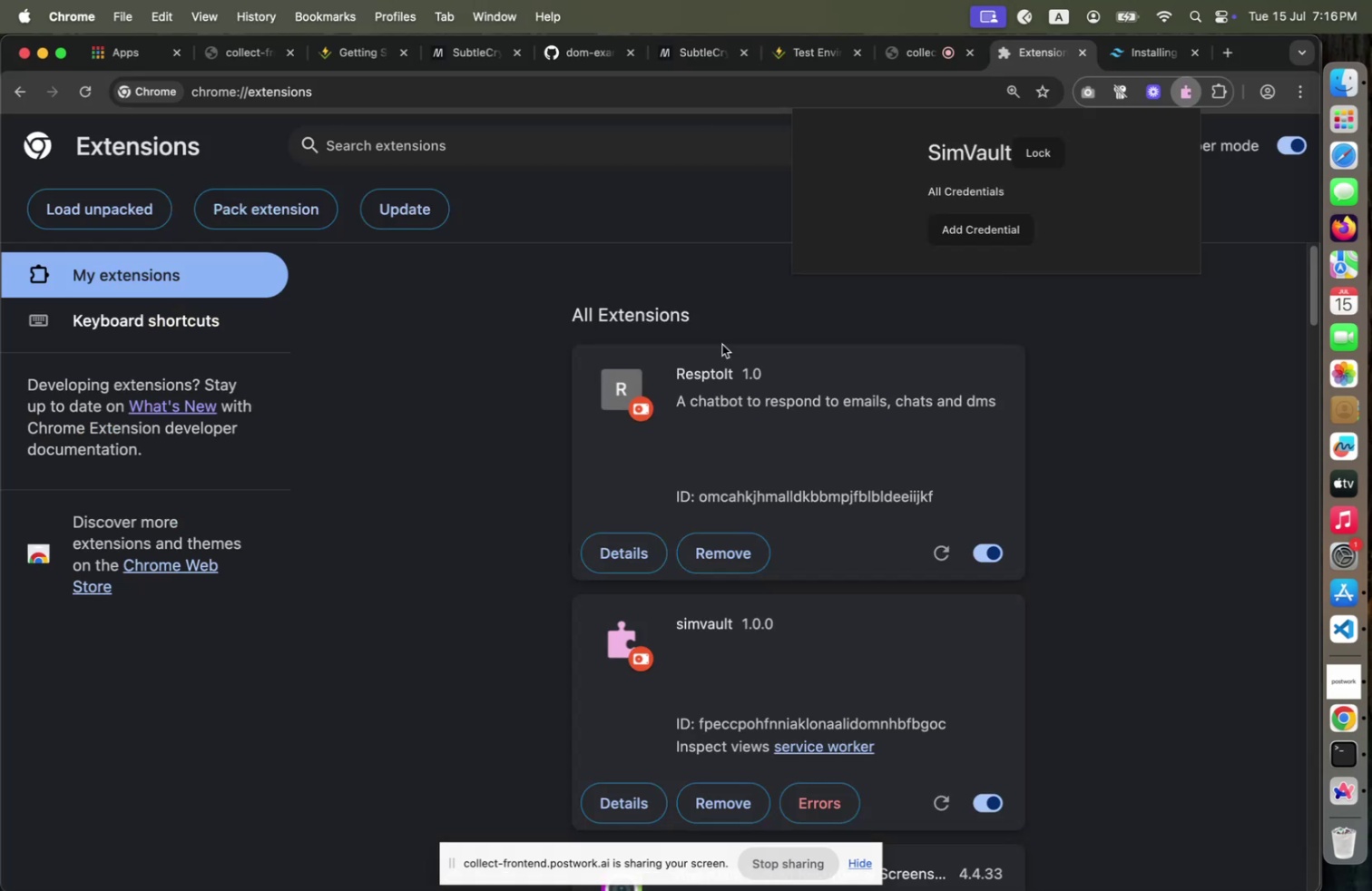 
key(Meta+Tab)
 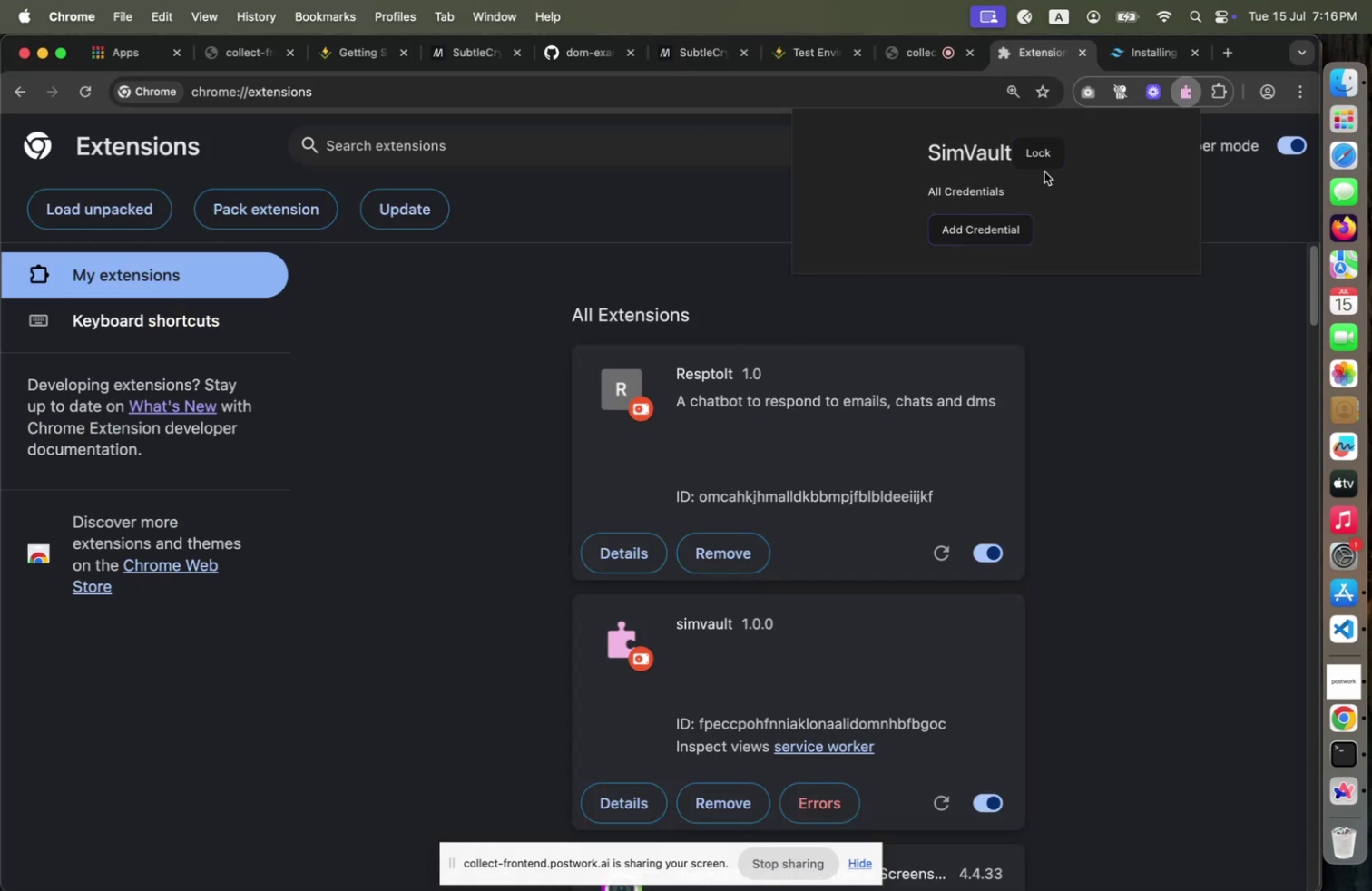 
left_click([1048, 160])
 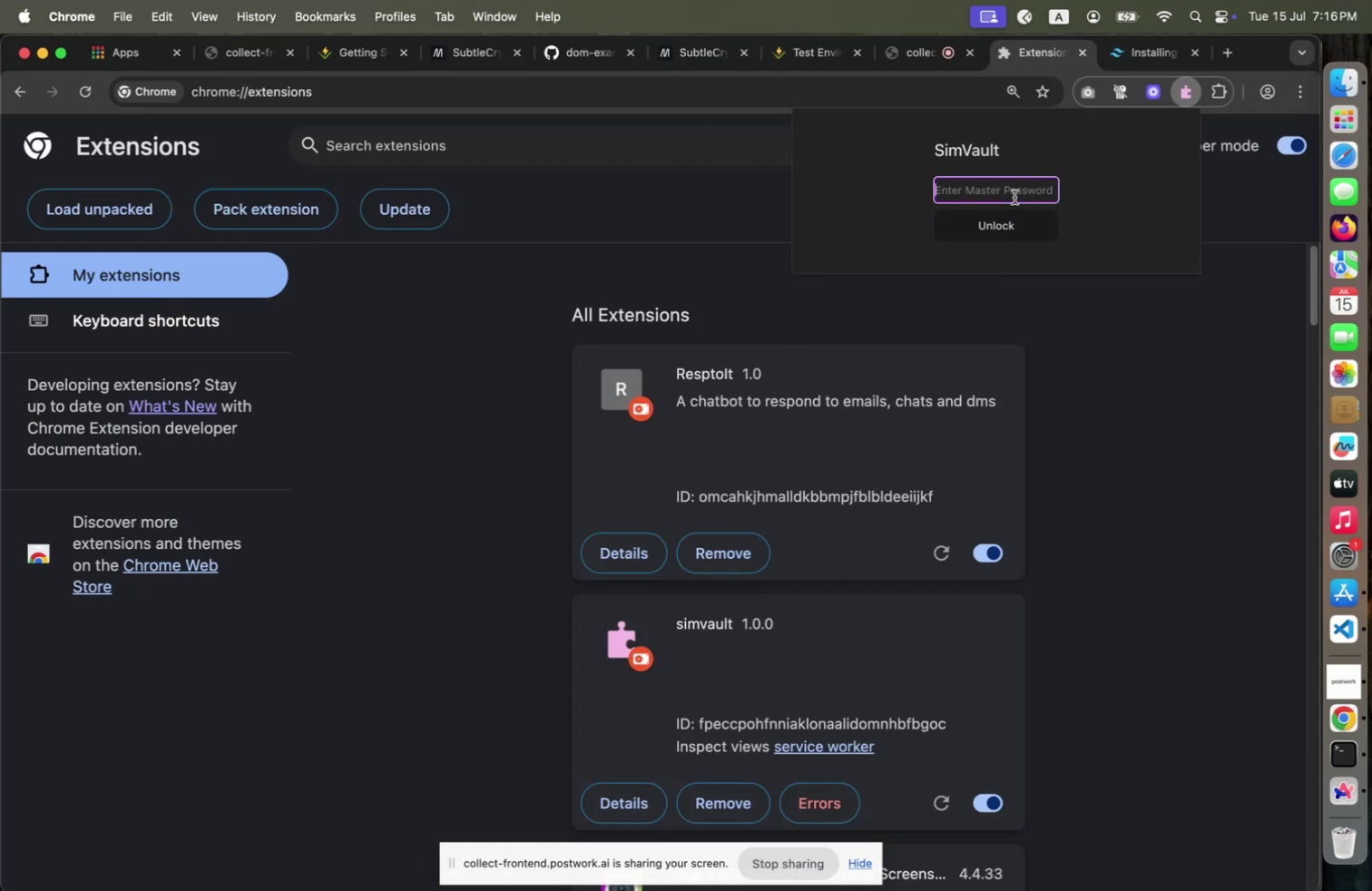 
left_click([1014, 197])
 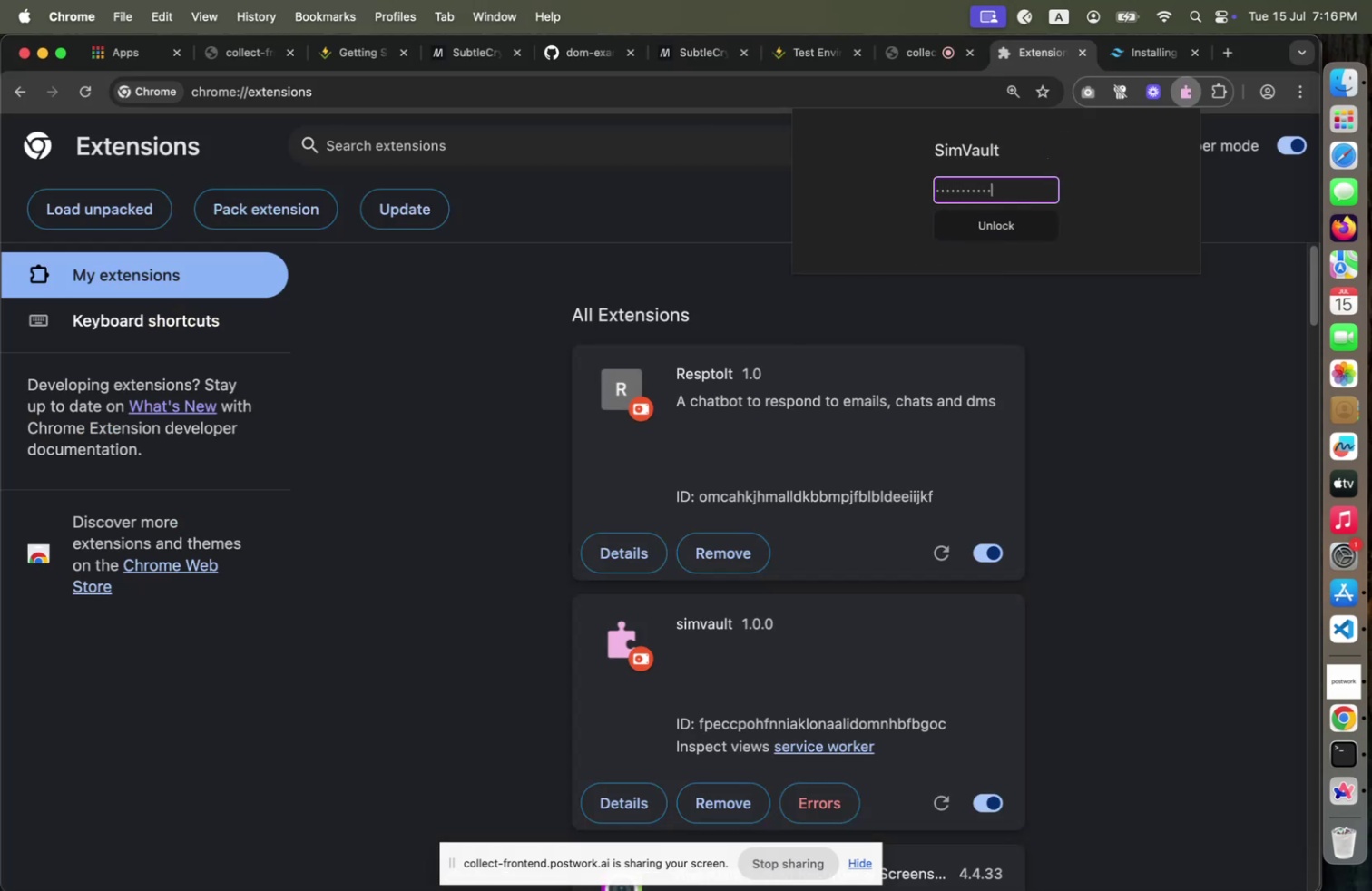 
left_click([1026, 223])
 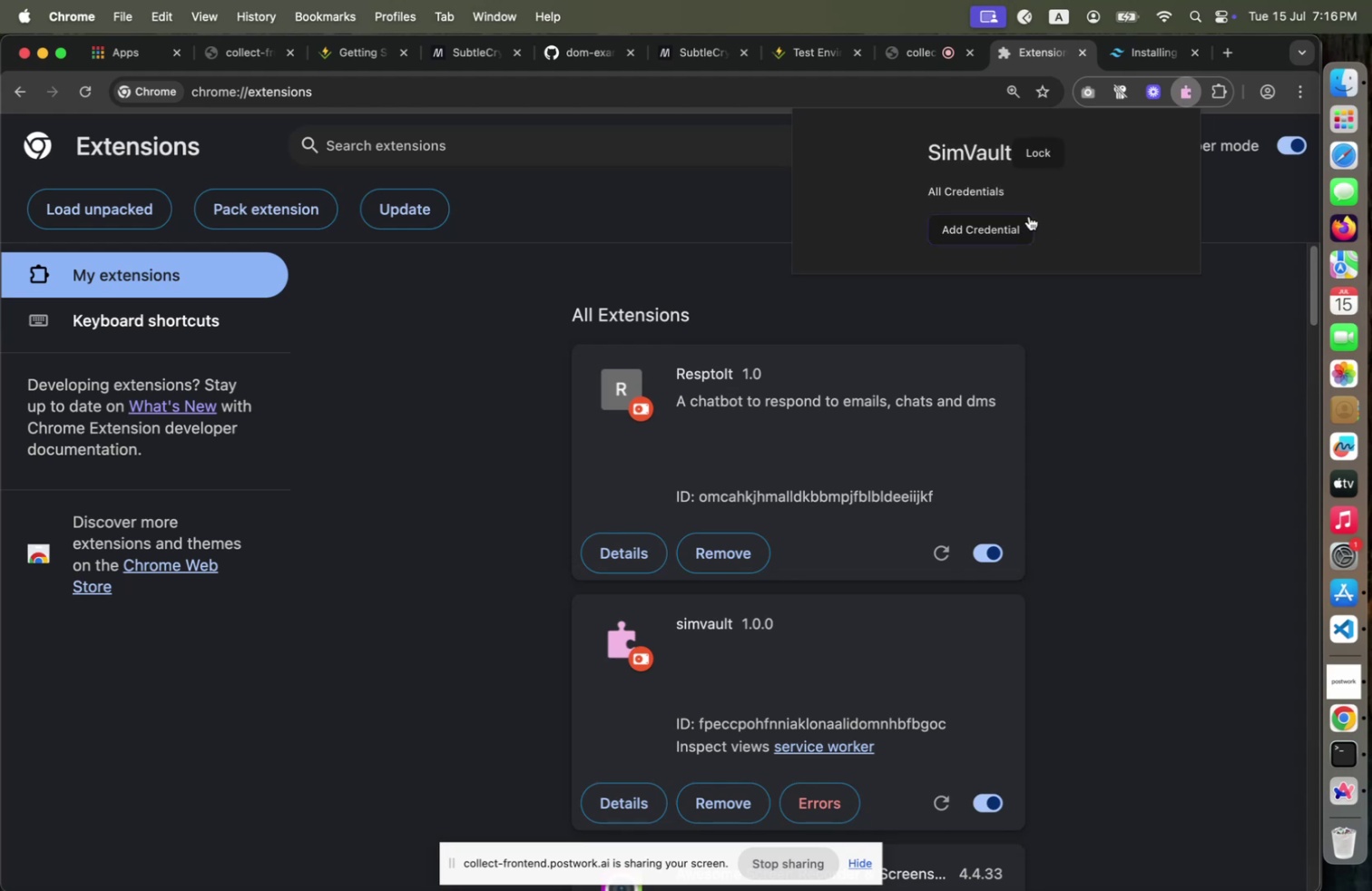 
key(Meta+CommandLeft)
 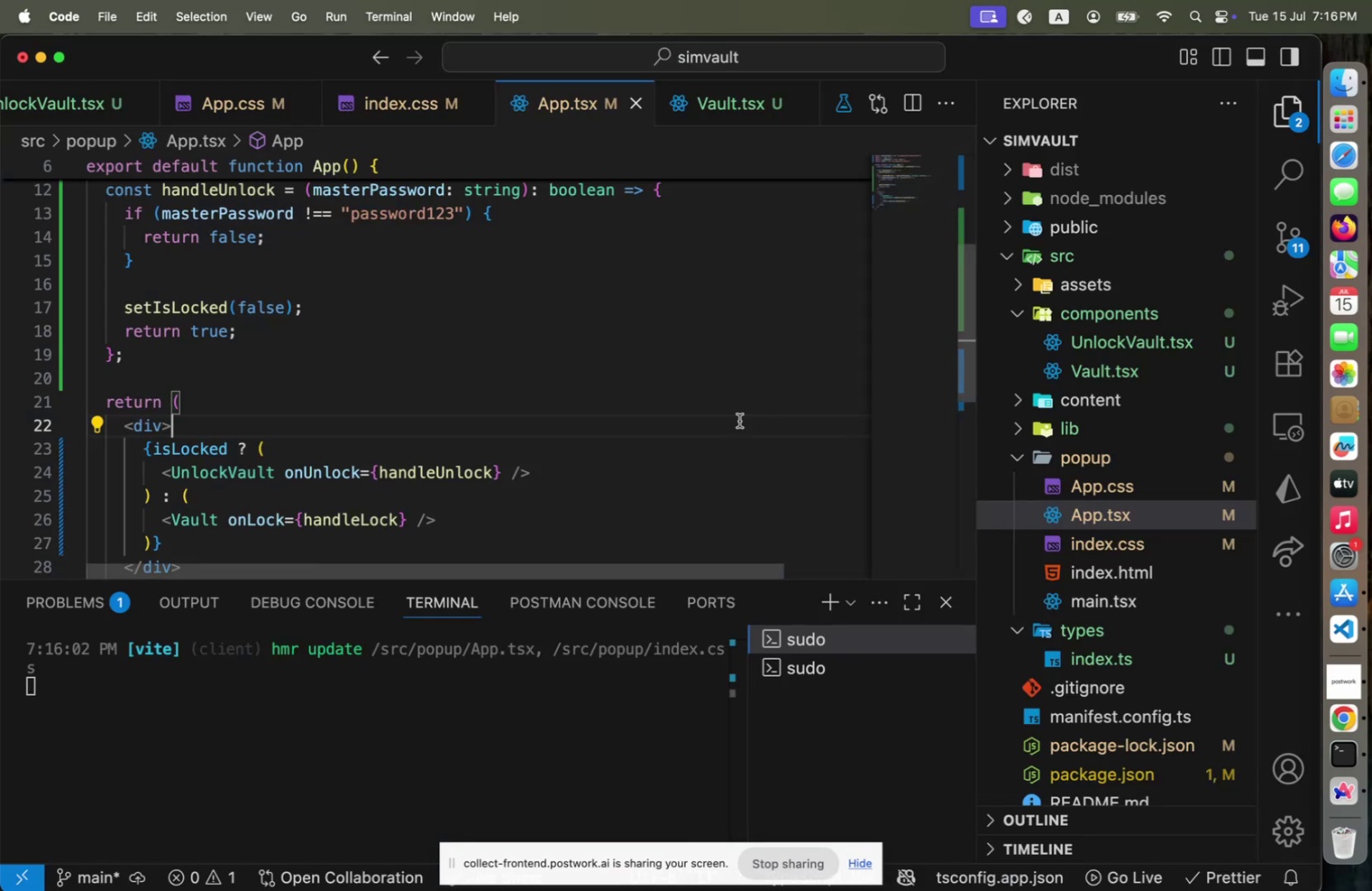 
key(Meta+Tab)
 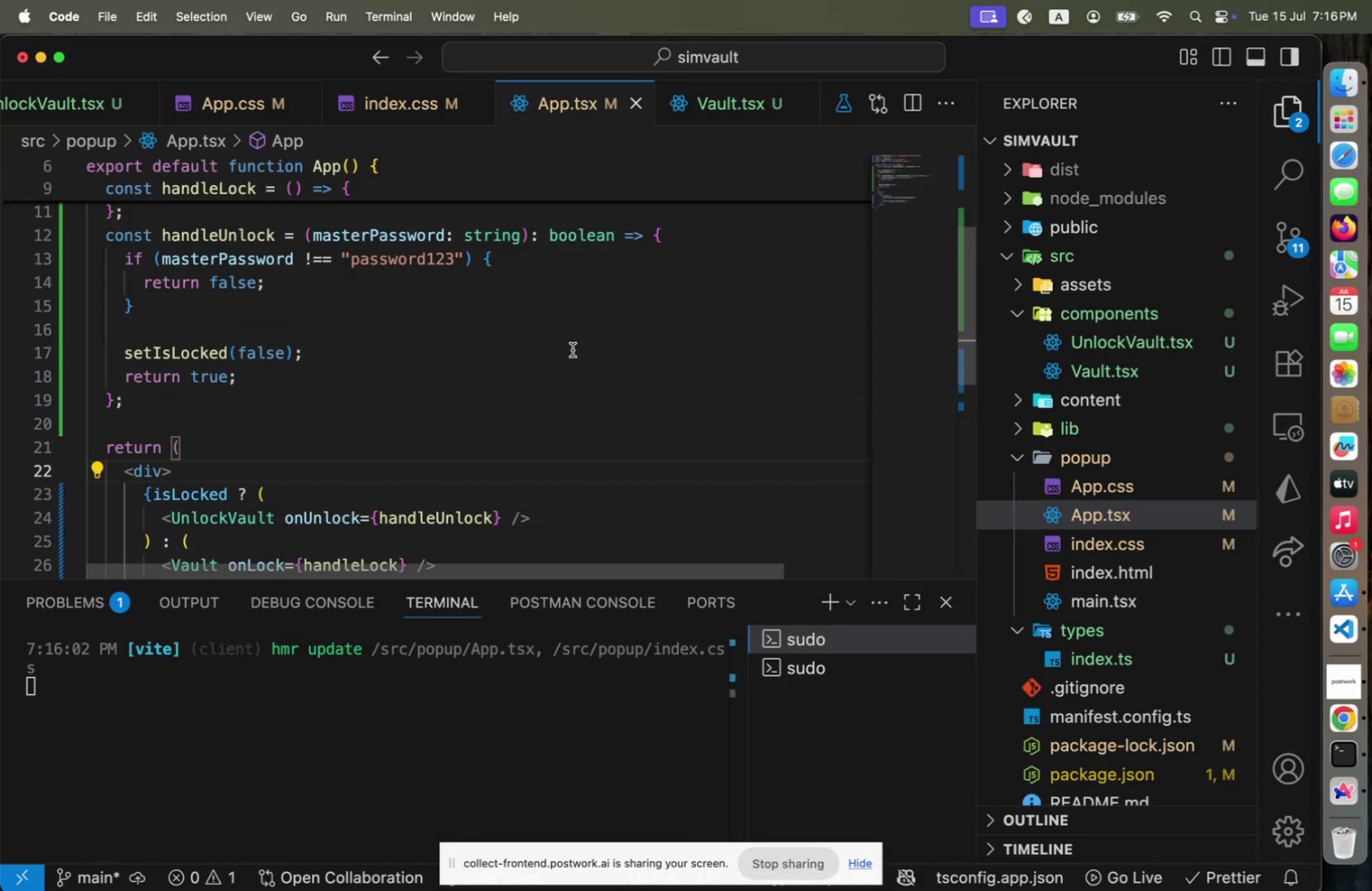 
scroll: coordinate [573, 356], scroll_direction: up, amount: 11.0
 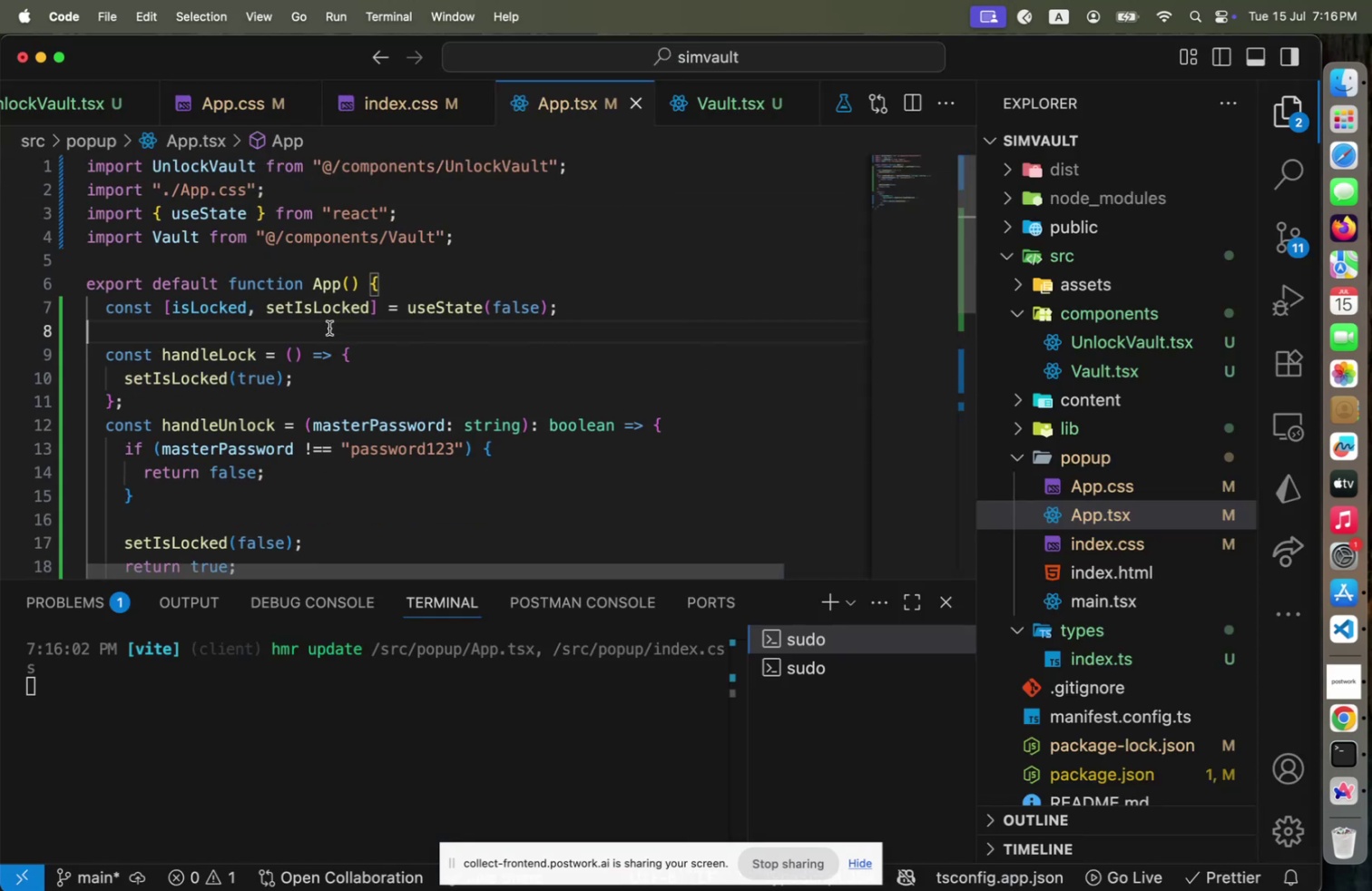 
left_click([324, 329])
 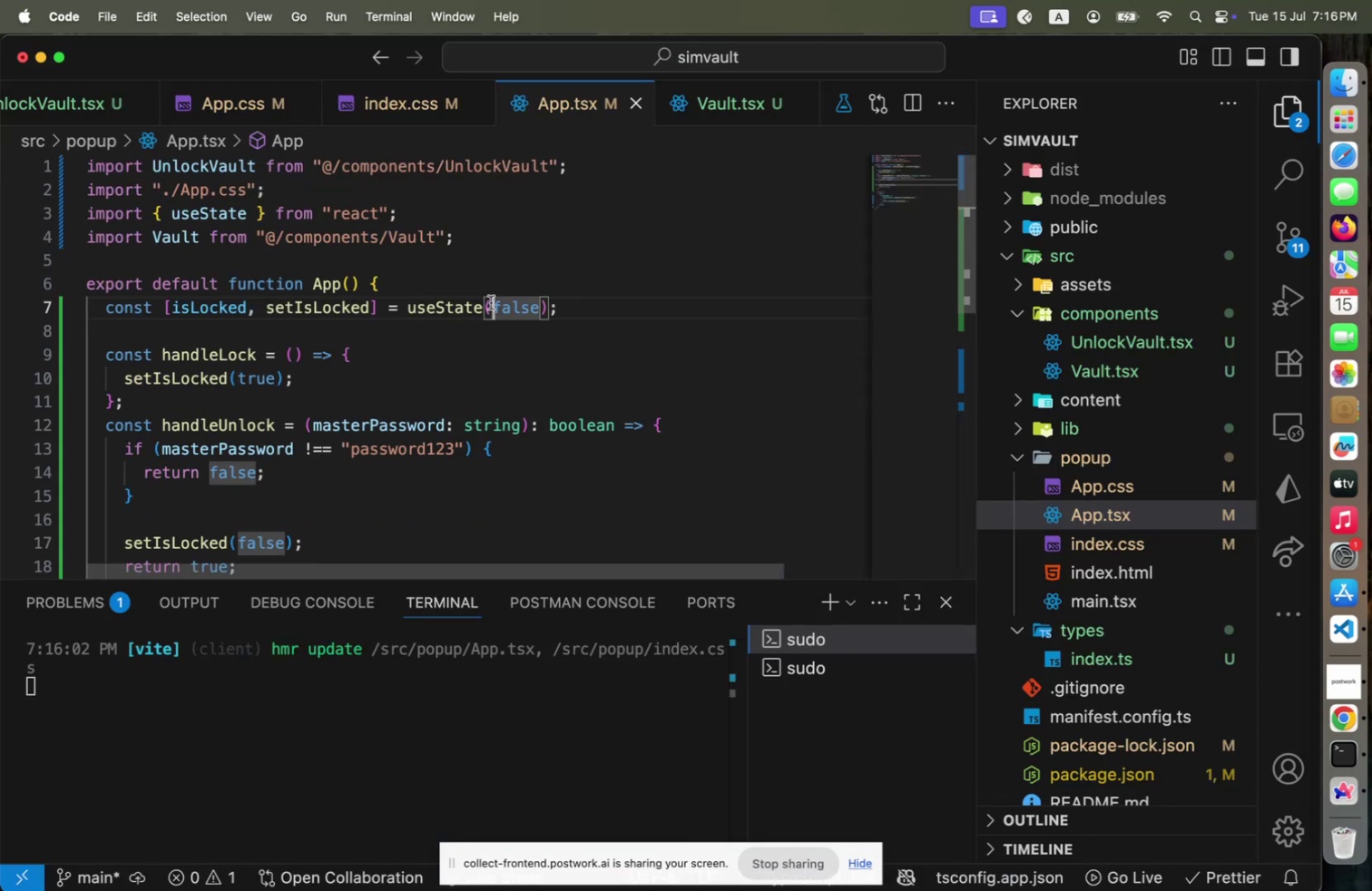 
left_click([491, 302])
 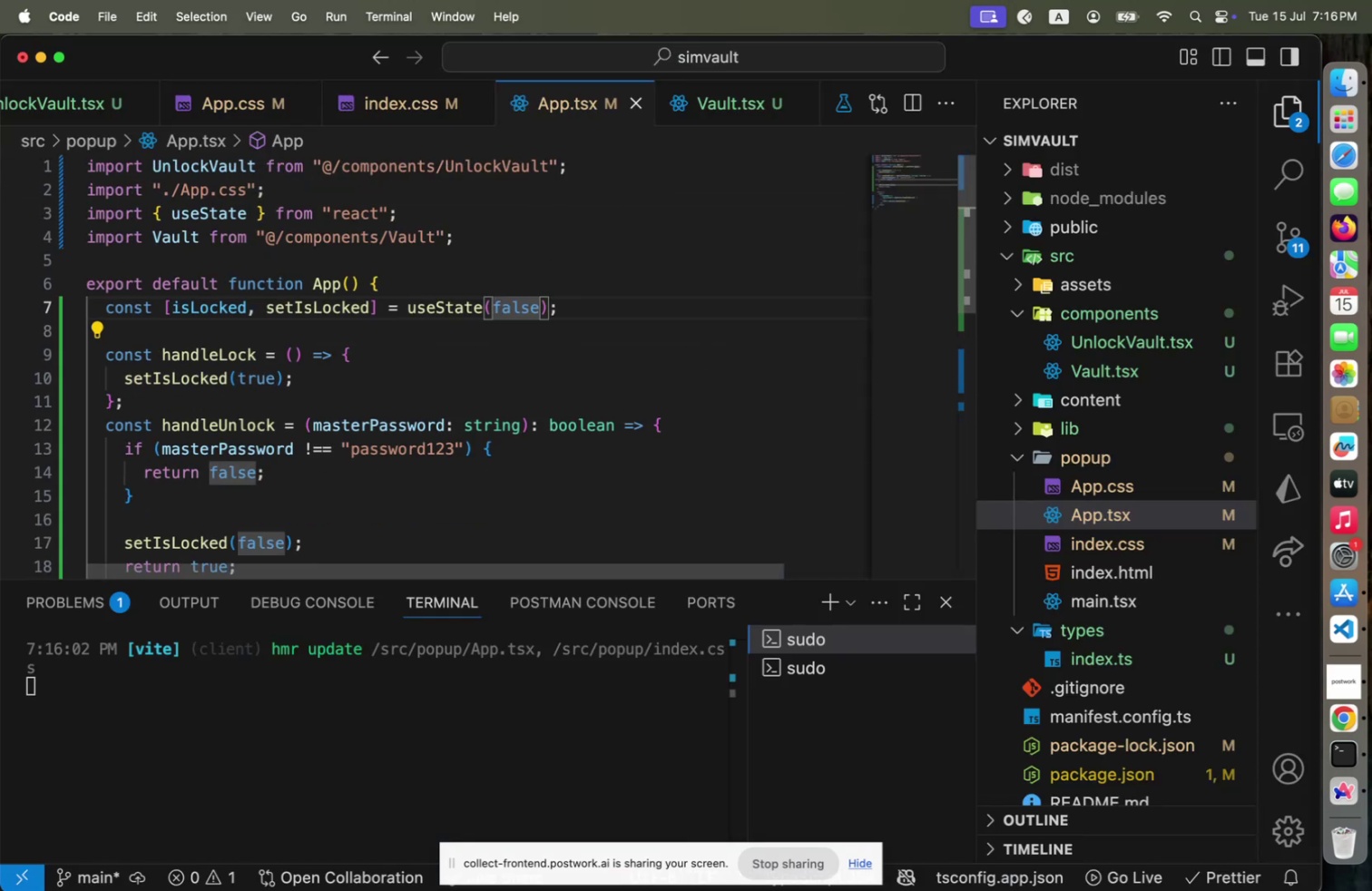 
key(Shift+End)
 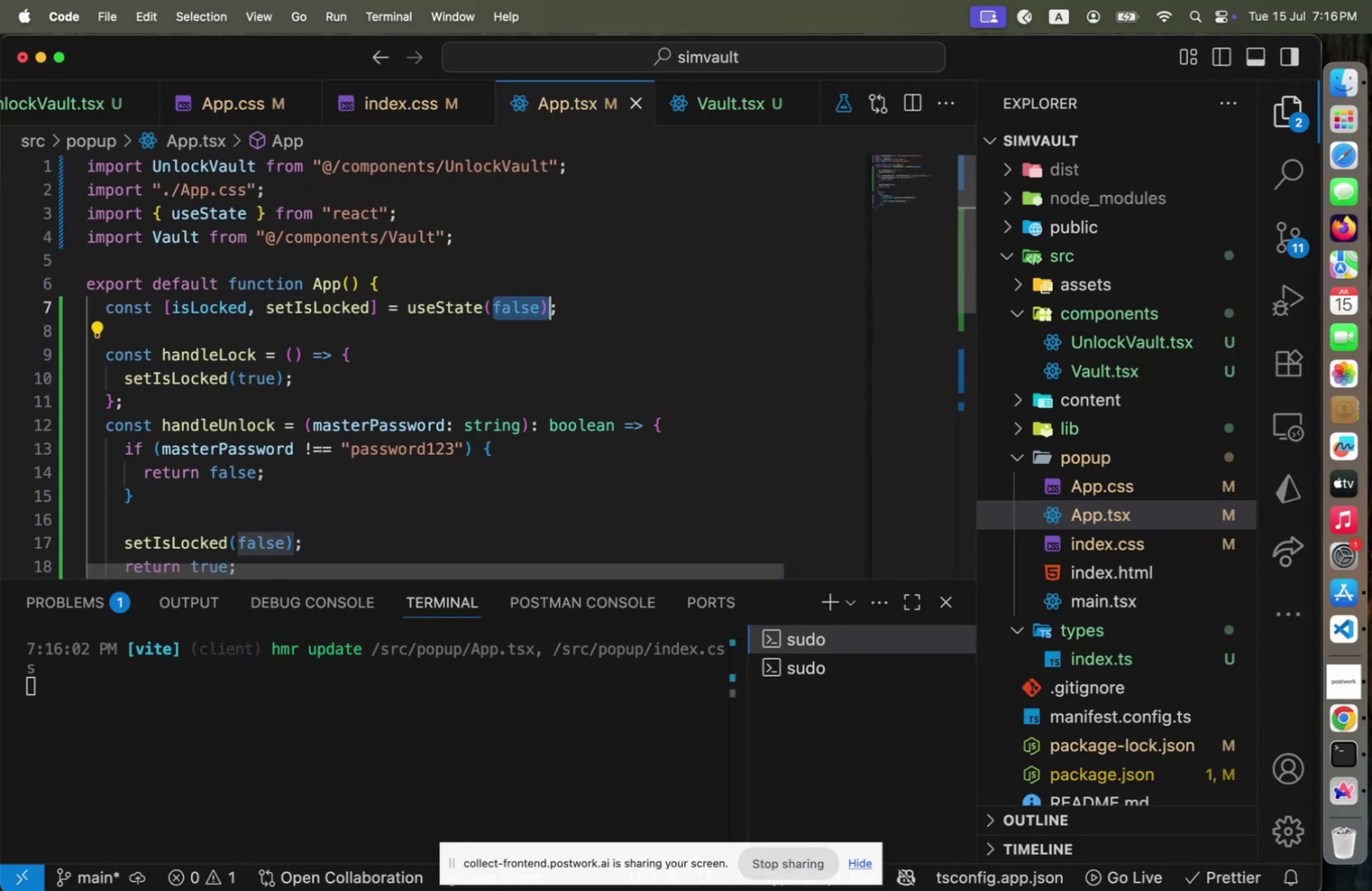 
key(Shift+ArrowLeft)
 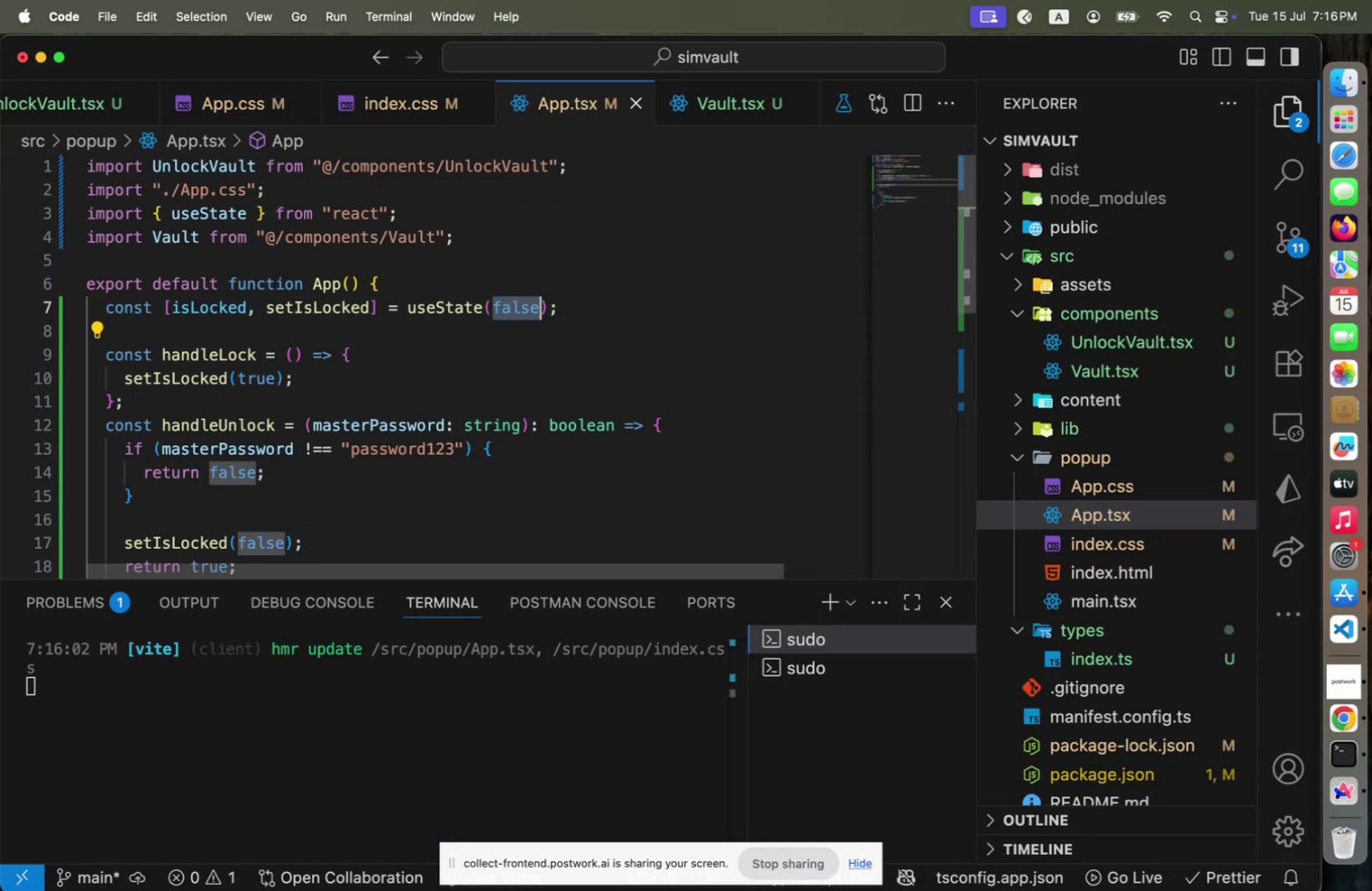 
key(Shift+ArrowLeft)
 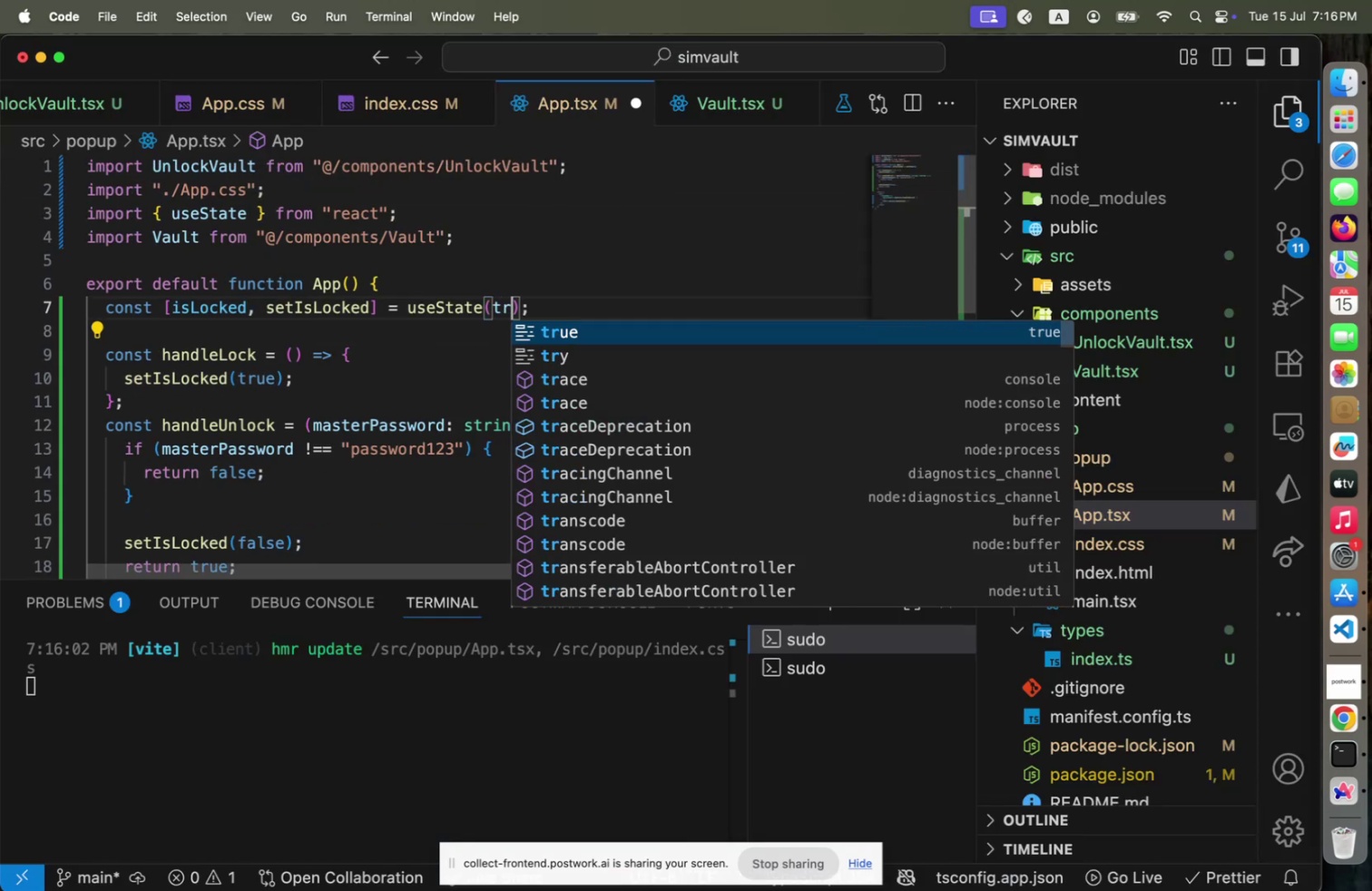 
type(true)
 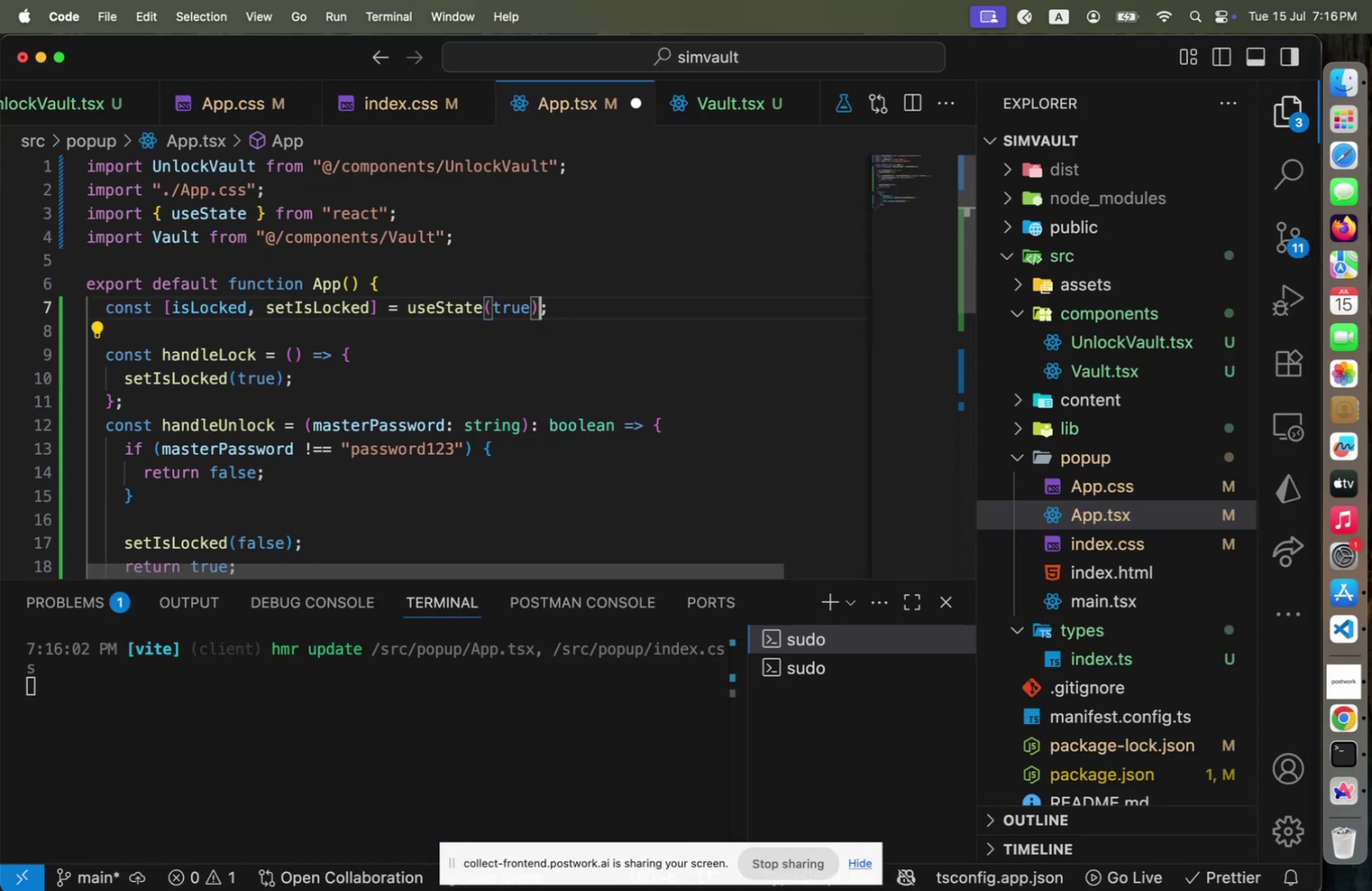 
key(ArrowRight)
 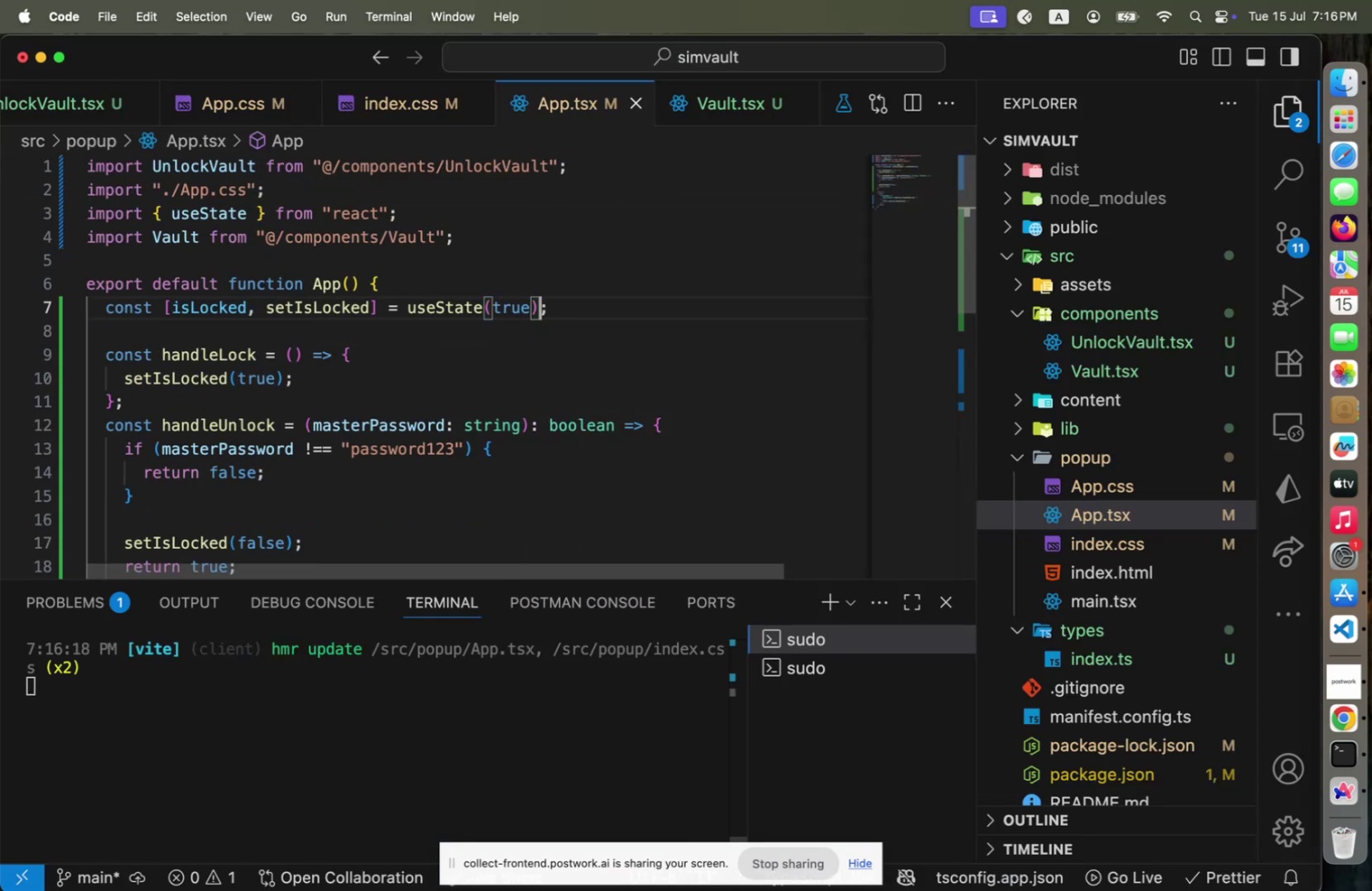 
key(Meta+CommandLeft)
 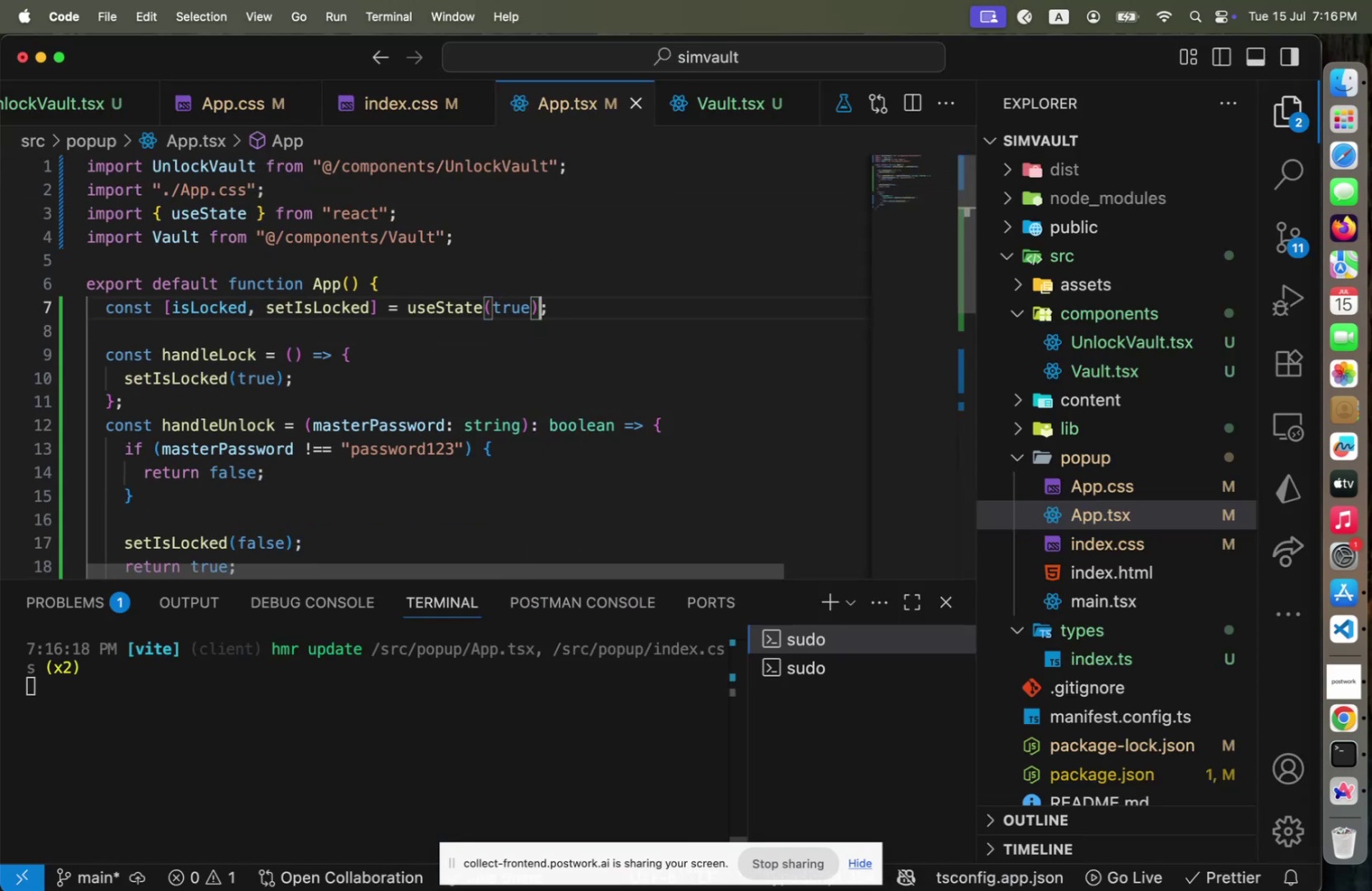 
key(Meta+S)
 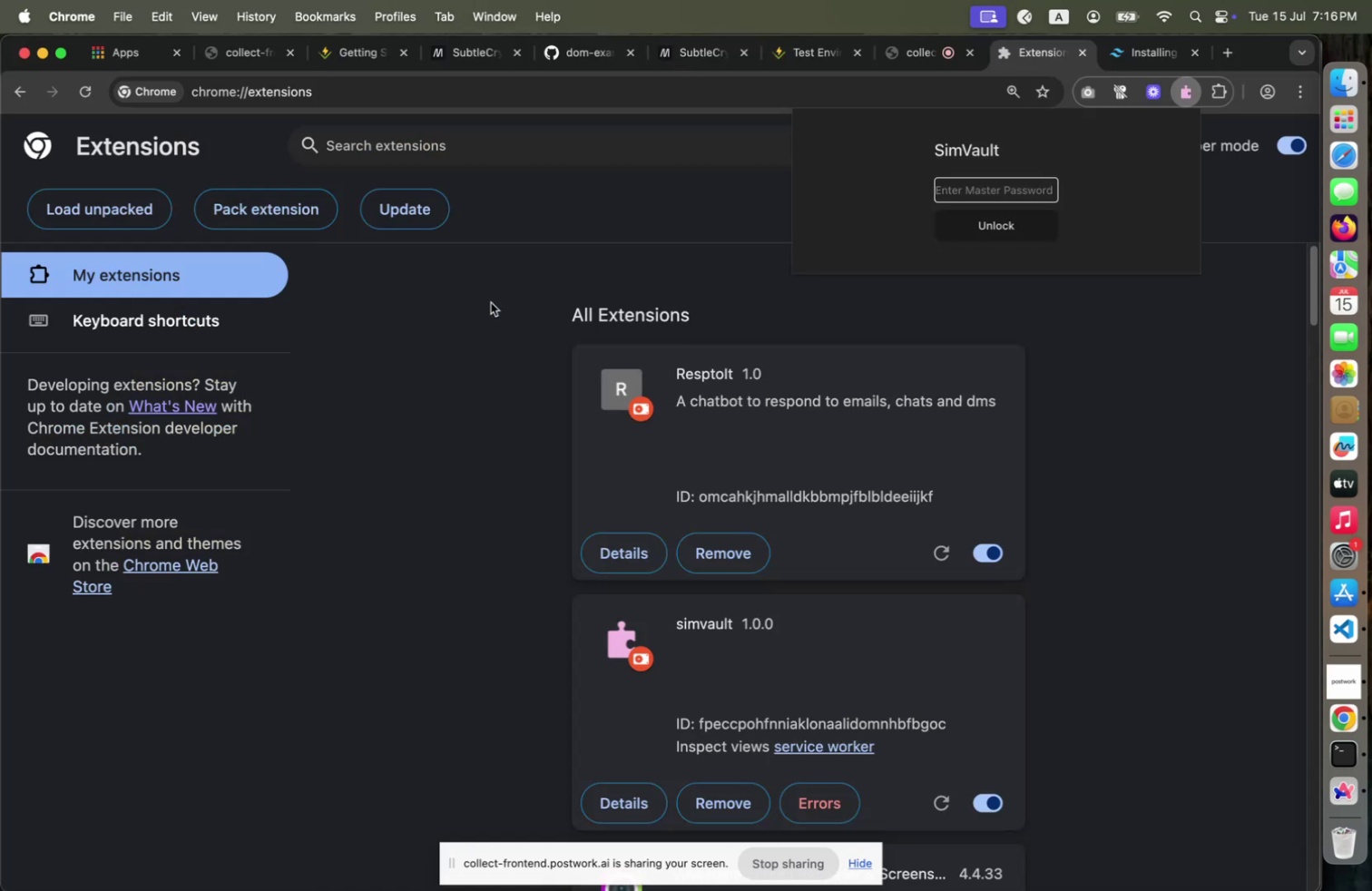 
key(Meta+CommandLeft)
 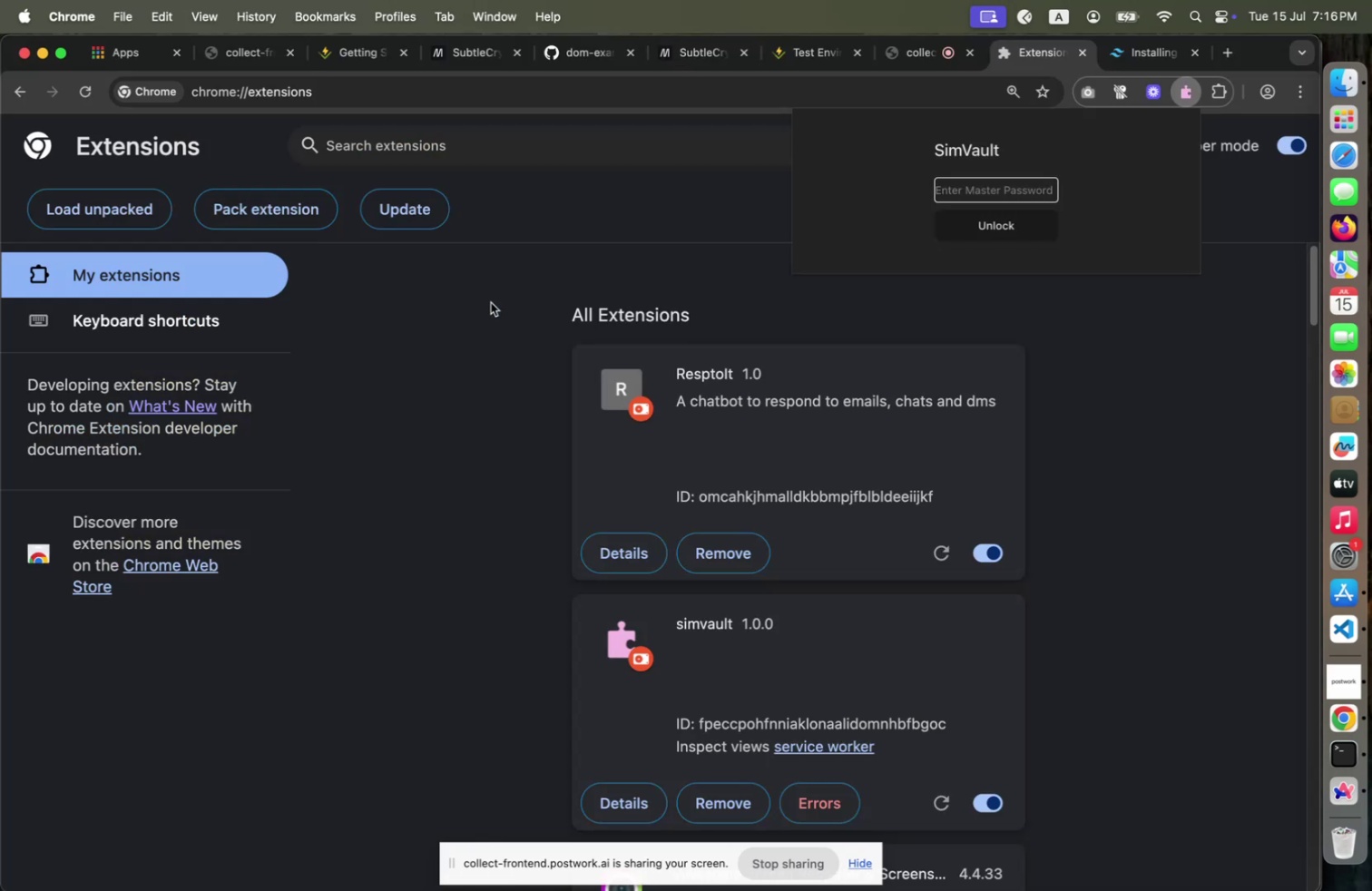 
key(Meta+Tab)
 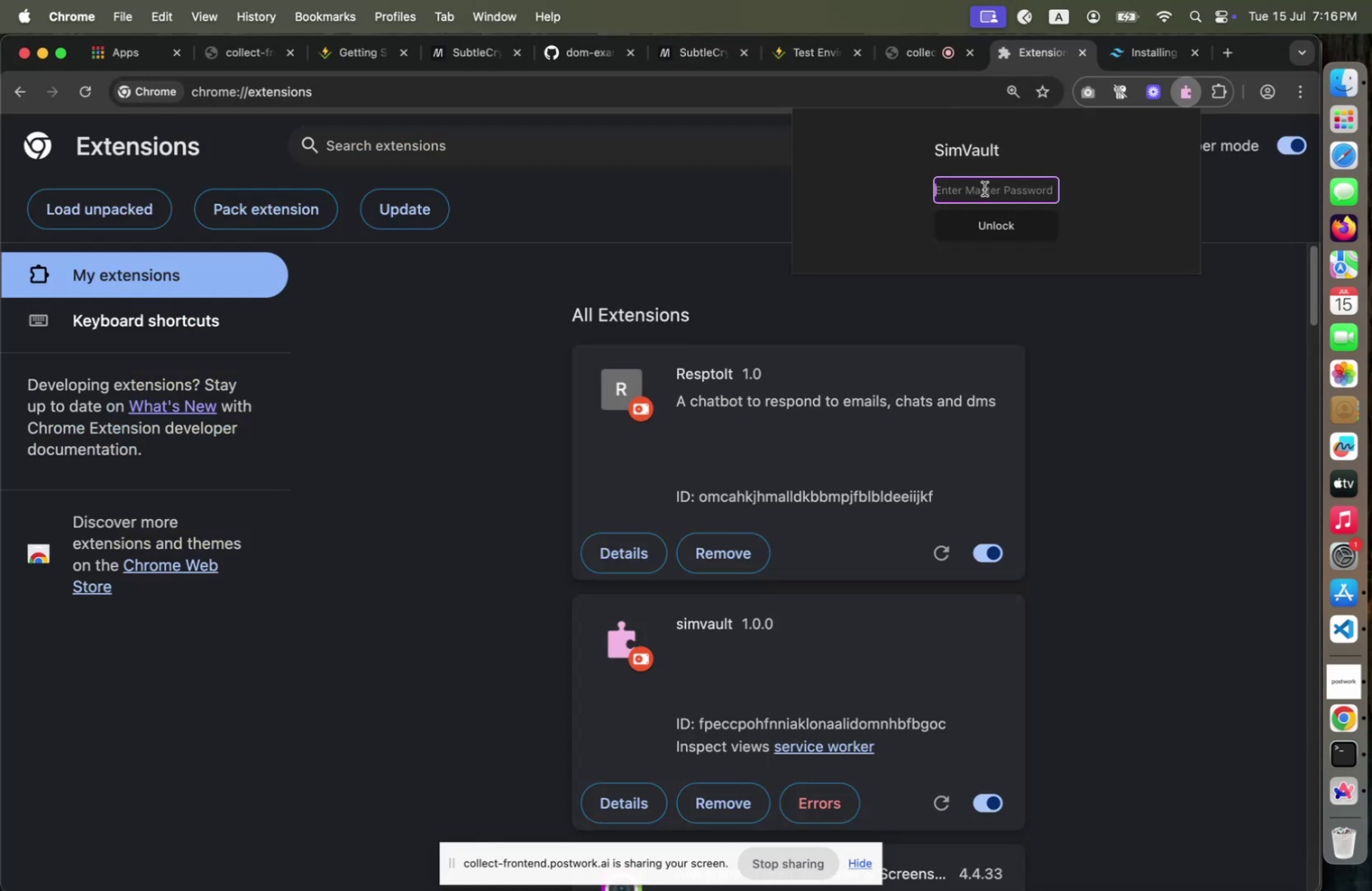 
left_click([985, 189])
 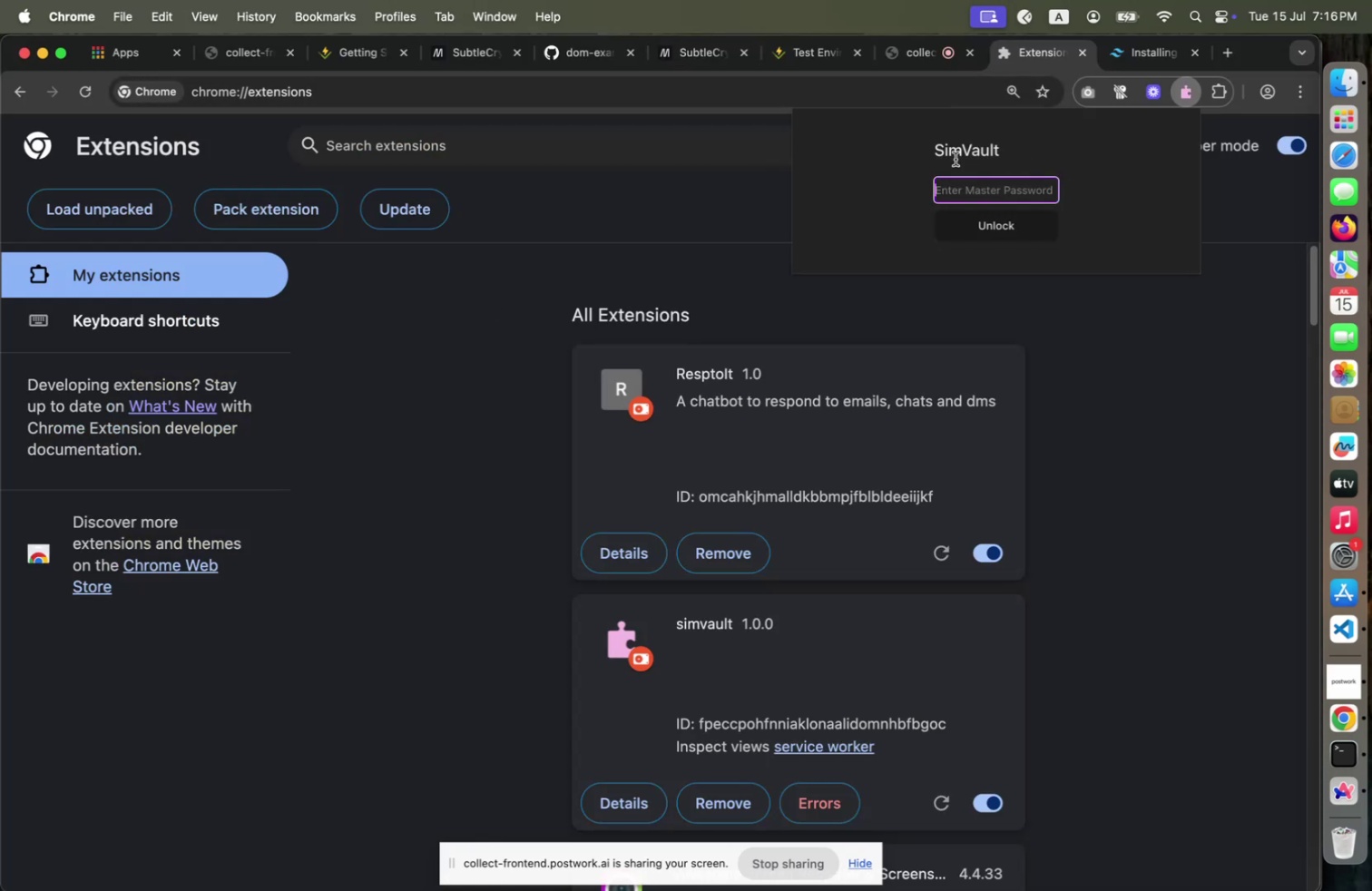 
key(Meta+CommandLeft)
 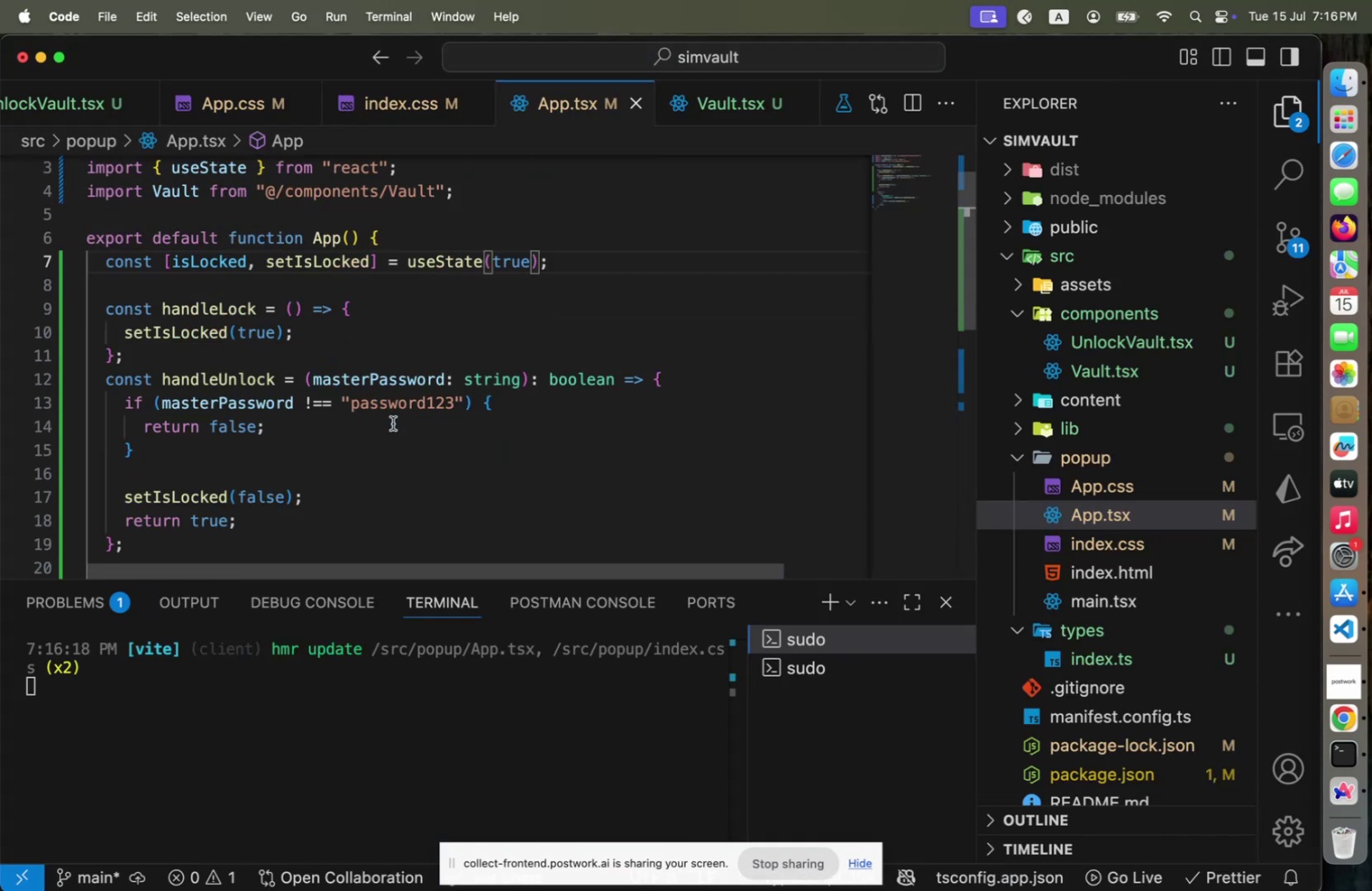 
scroll: coordinate [393, 420], scroll_direction: down, amount: 8.0
 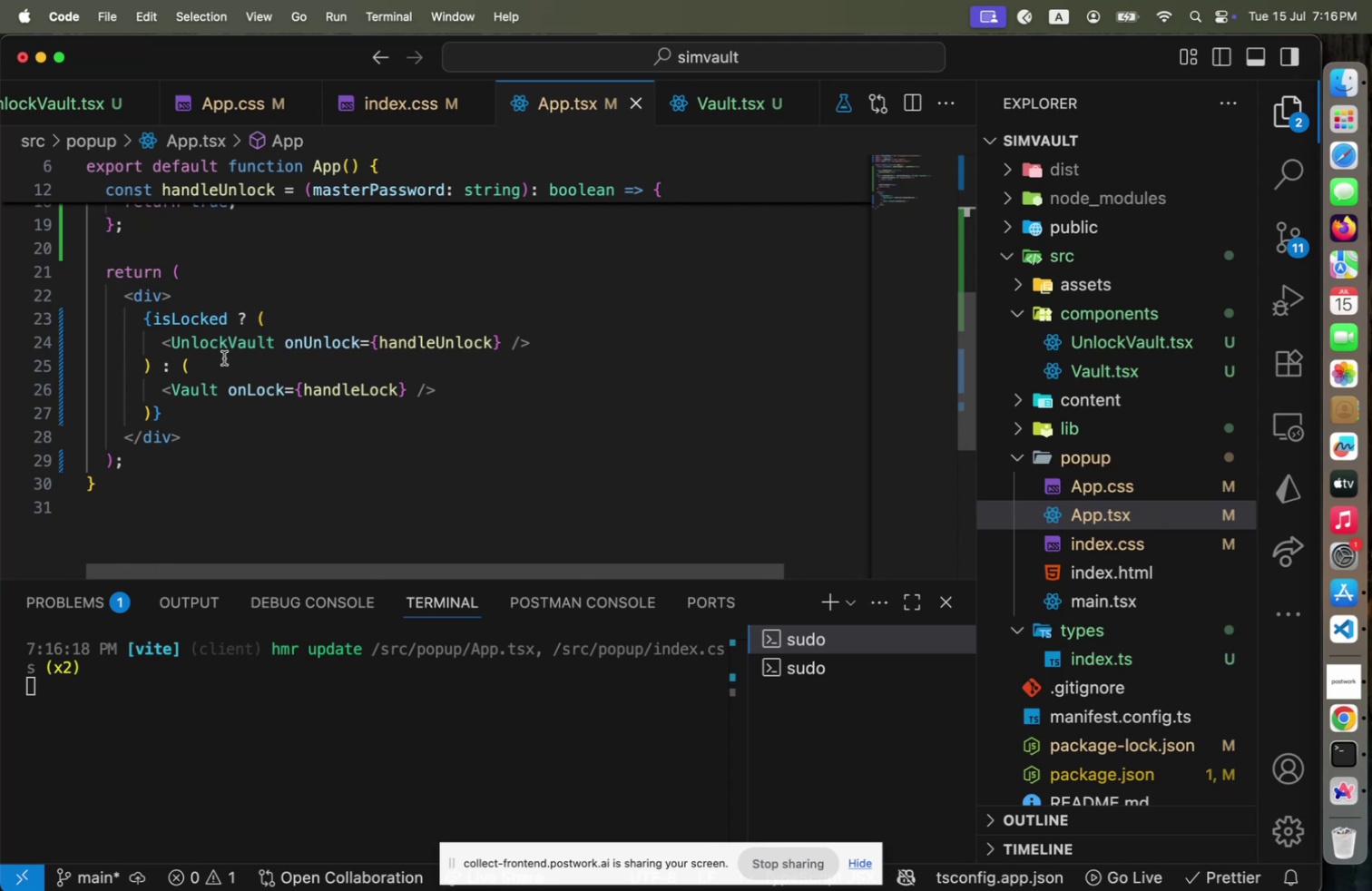 
hold_key(key=CommandLeft, duration=0.56)
left_click([227, 352])
 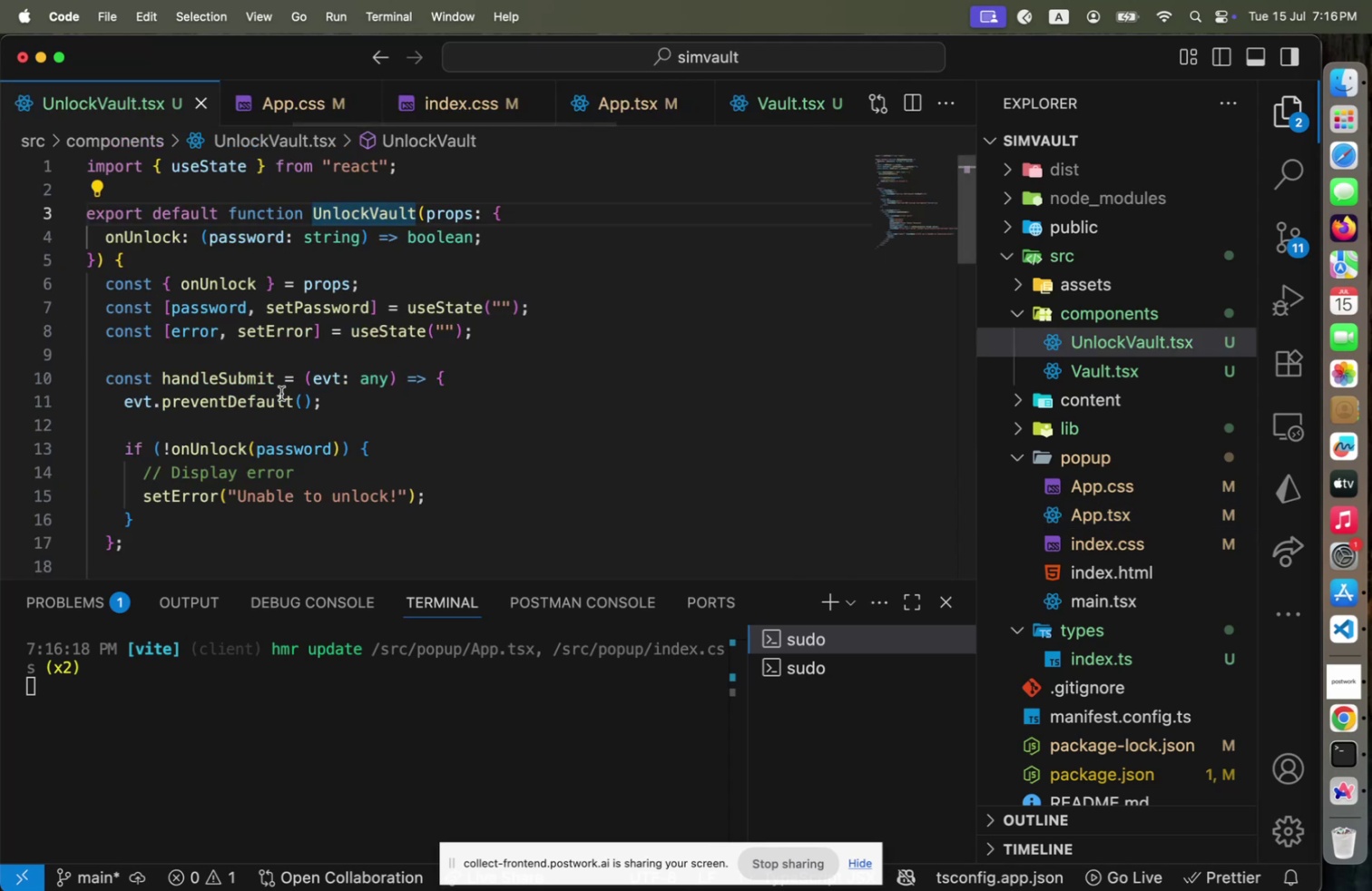 
scroll: coordinate [281, 393], scroll_direction: down, amount: 4.0
 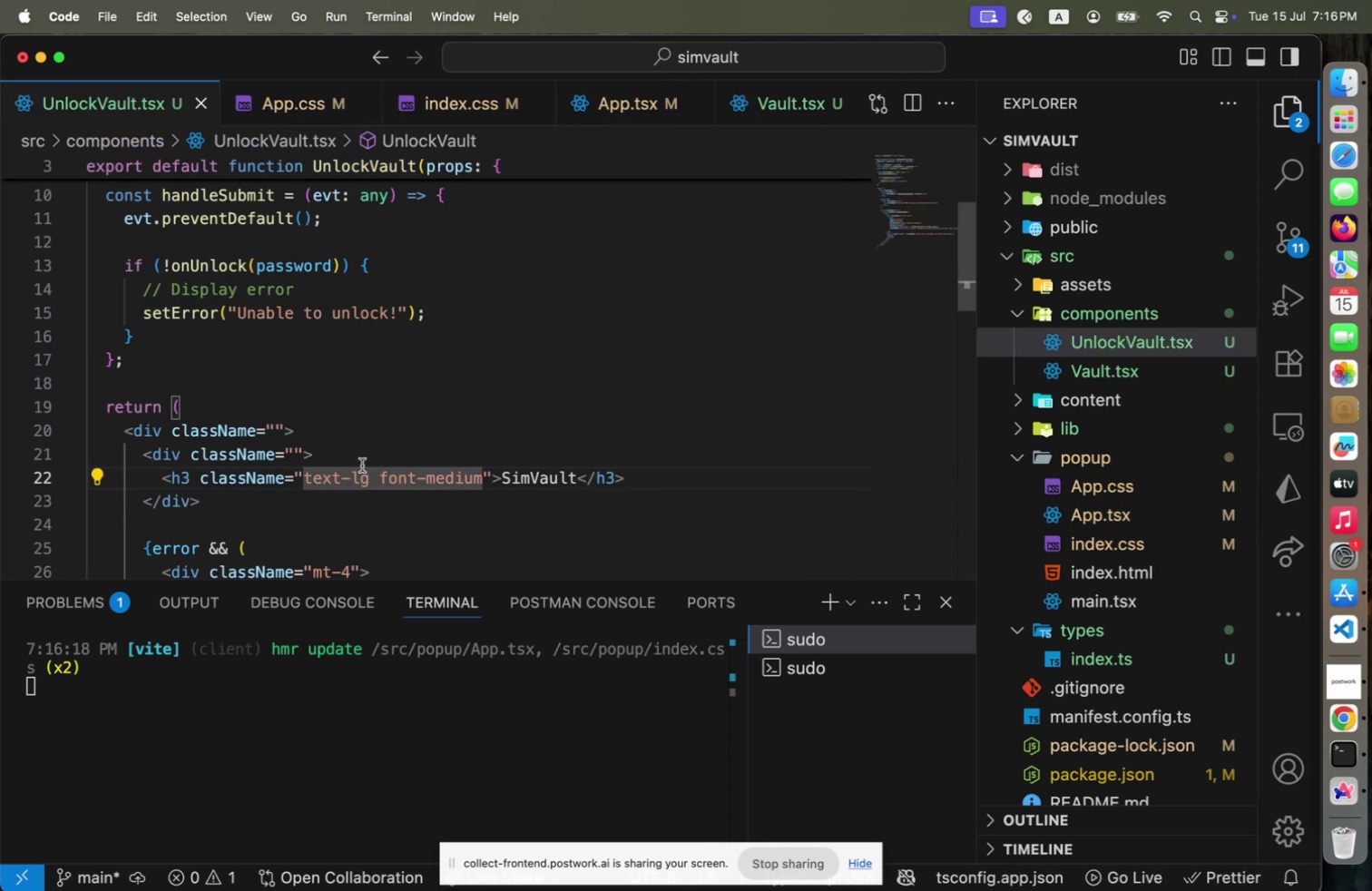 
key(ArrowLeft)
 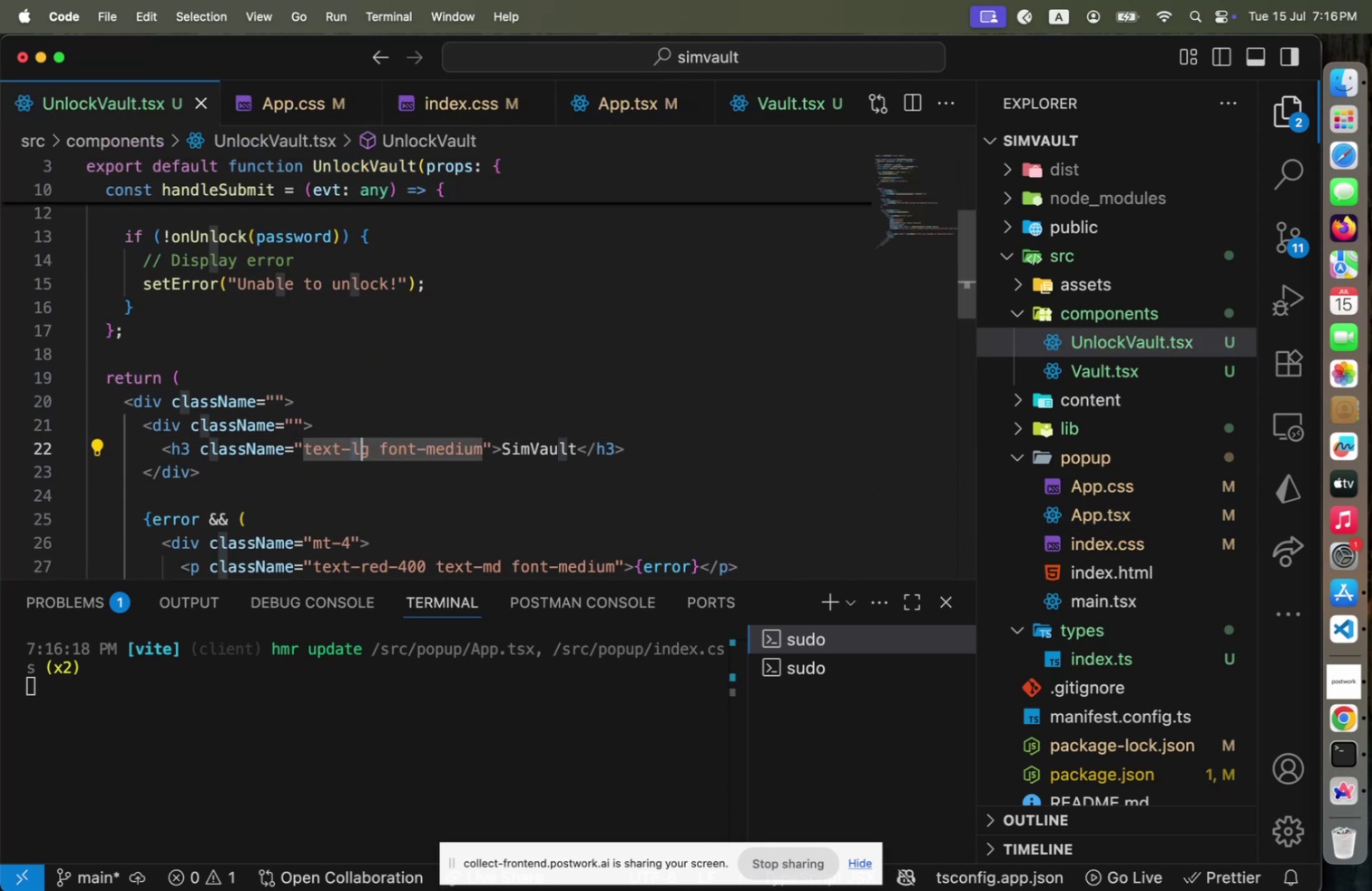 
key(Shift+ArrowRight)
 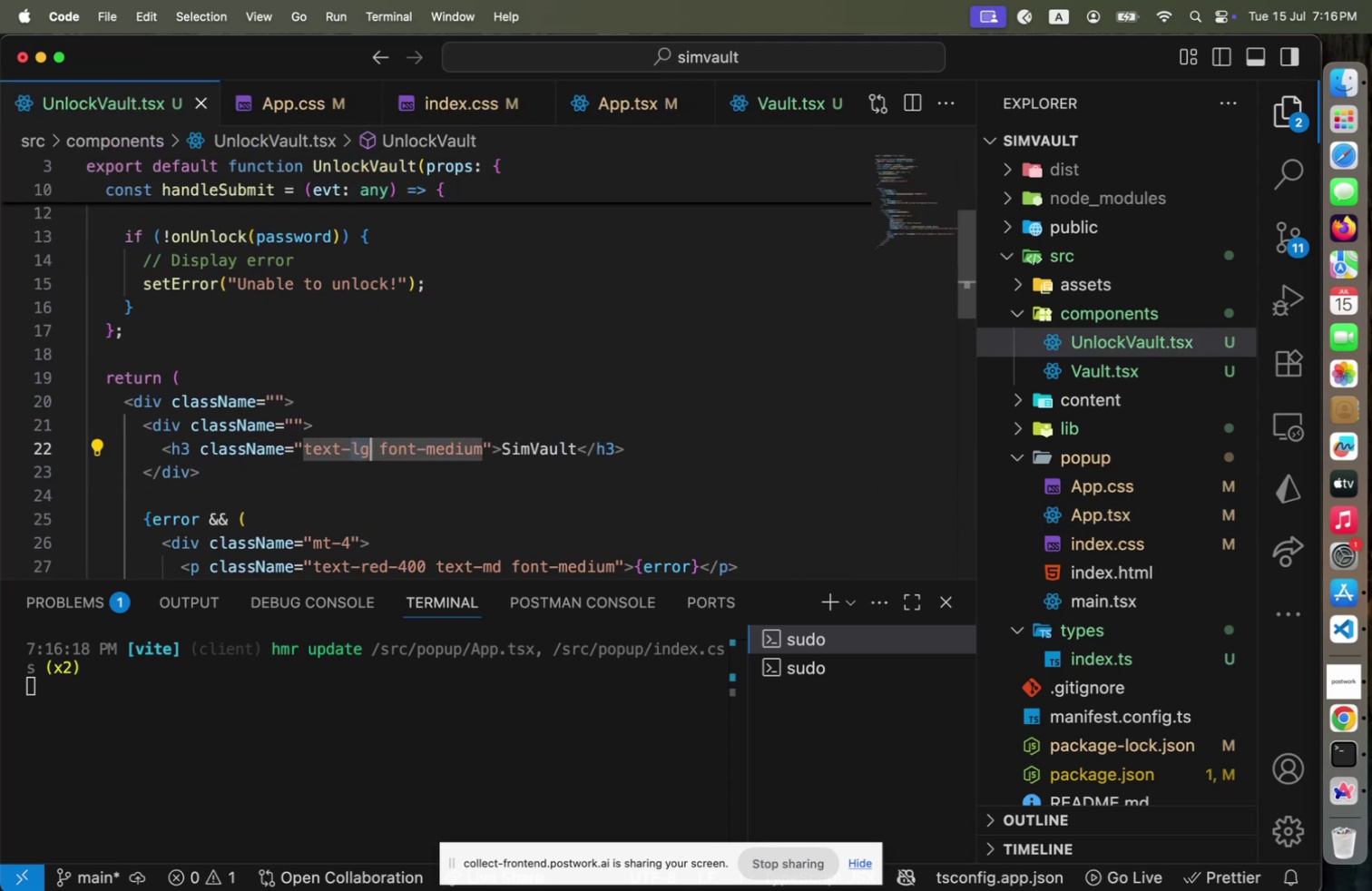 
key(Shift+ArrowRight)
 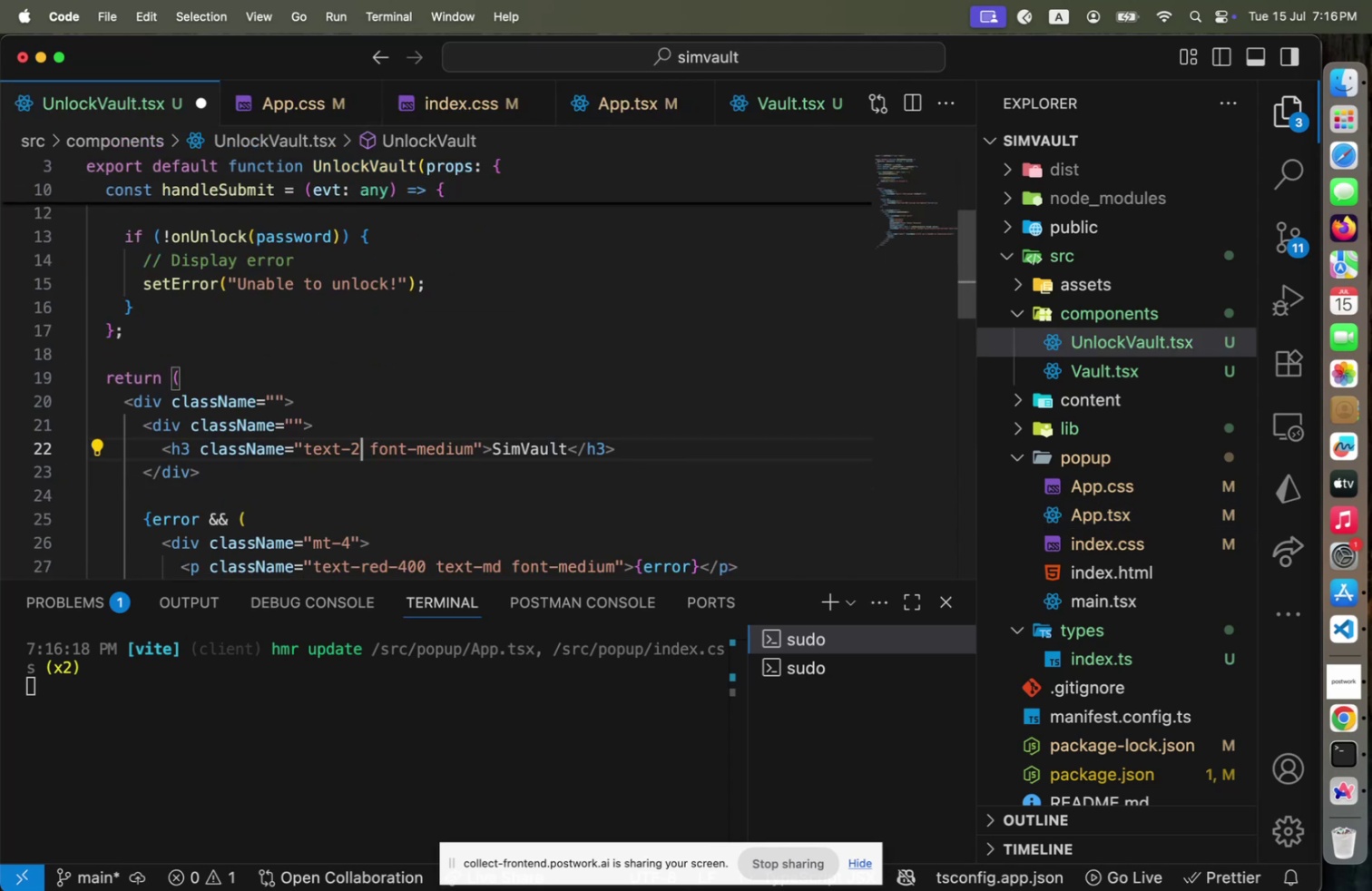 
type(2xl)
 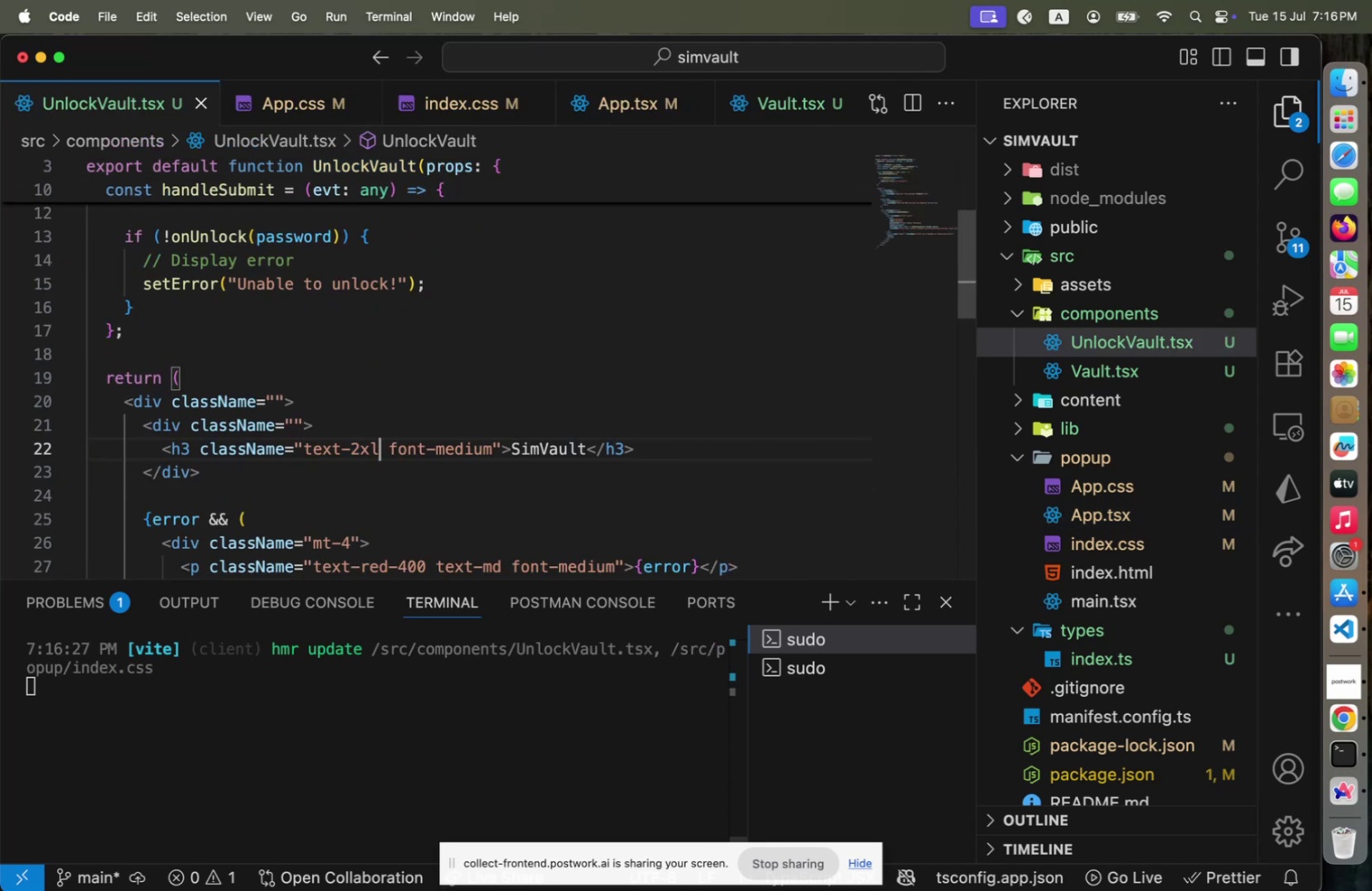 
key(Meta+CommandLeft)
 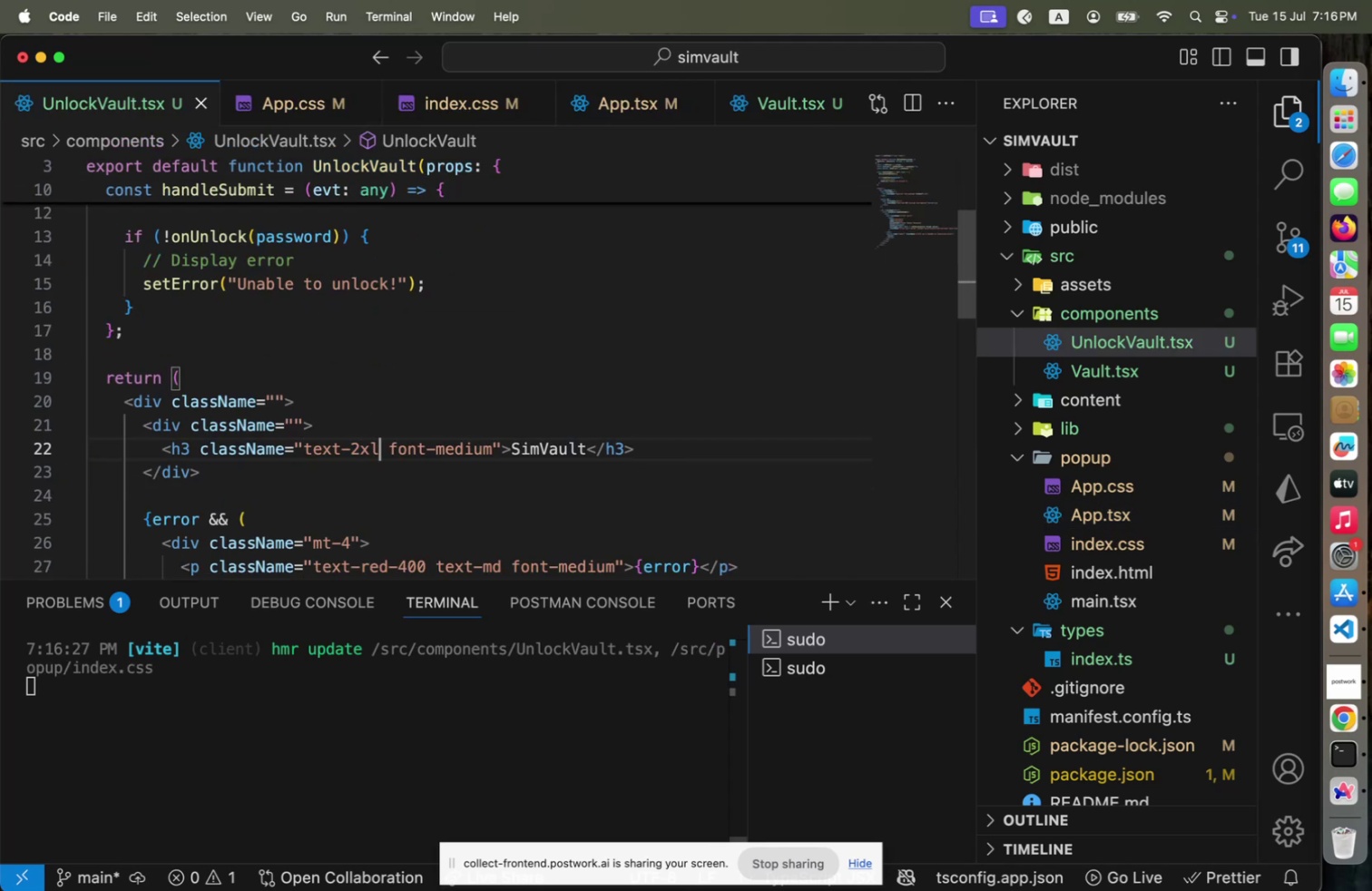 
key(Meta+S)
 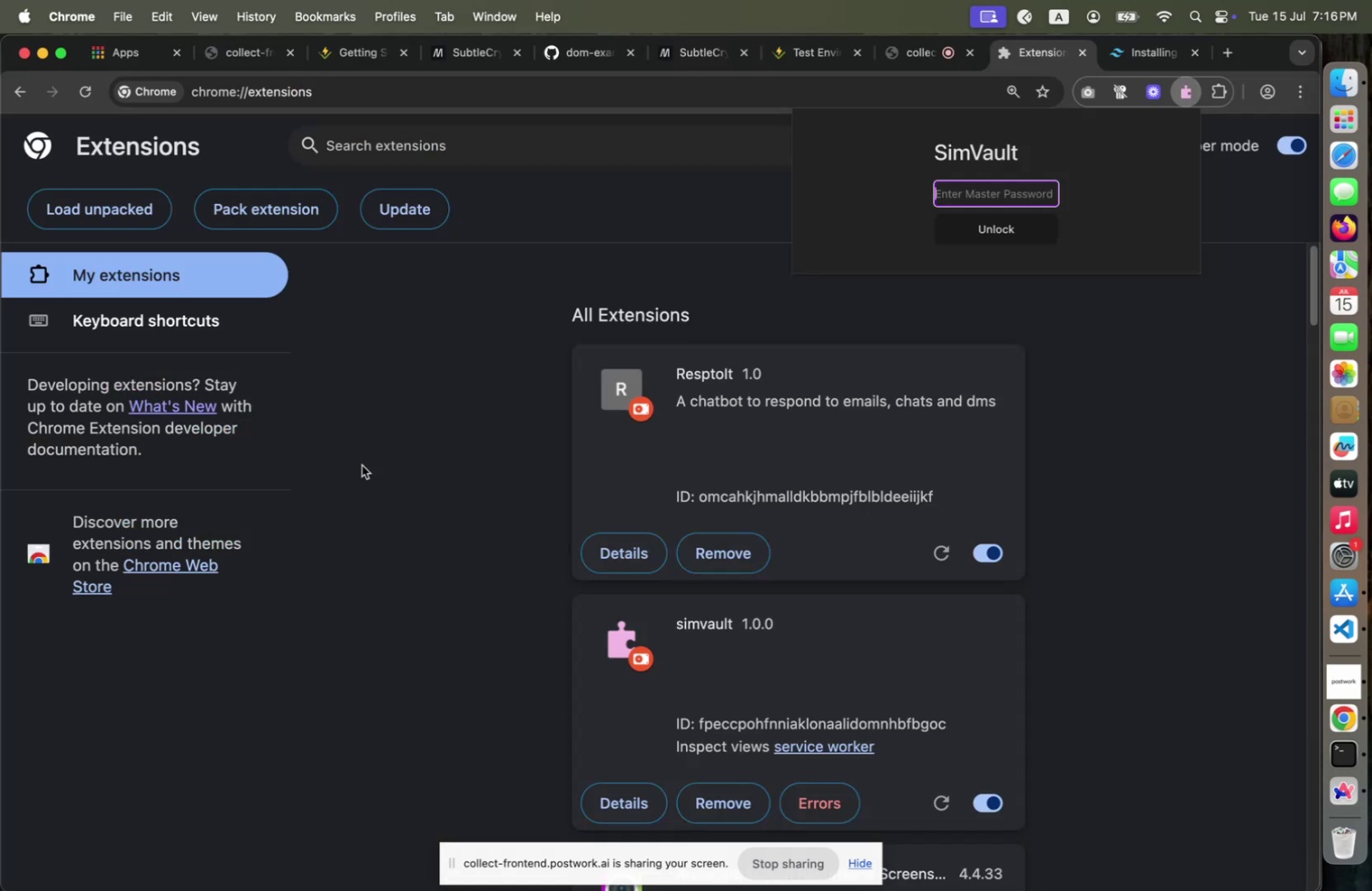 
key(Meta+CommandLeft)
 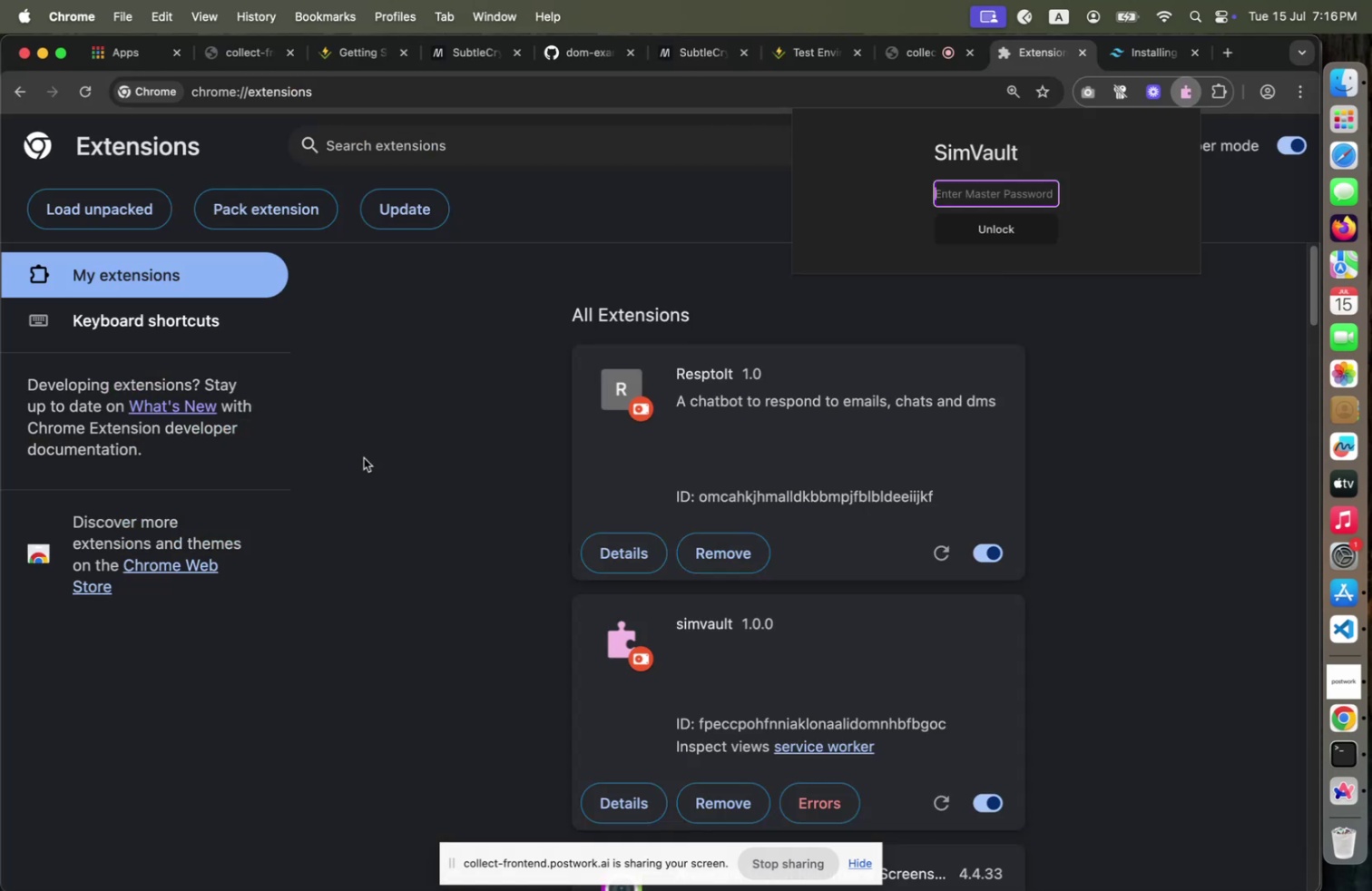 
hold_key(key=Tab, duration=1.18)
 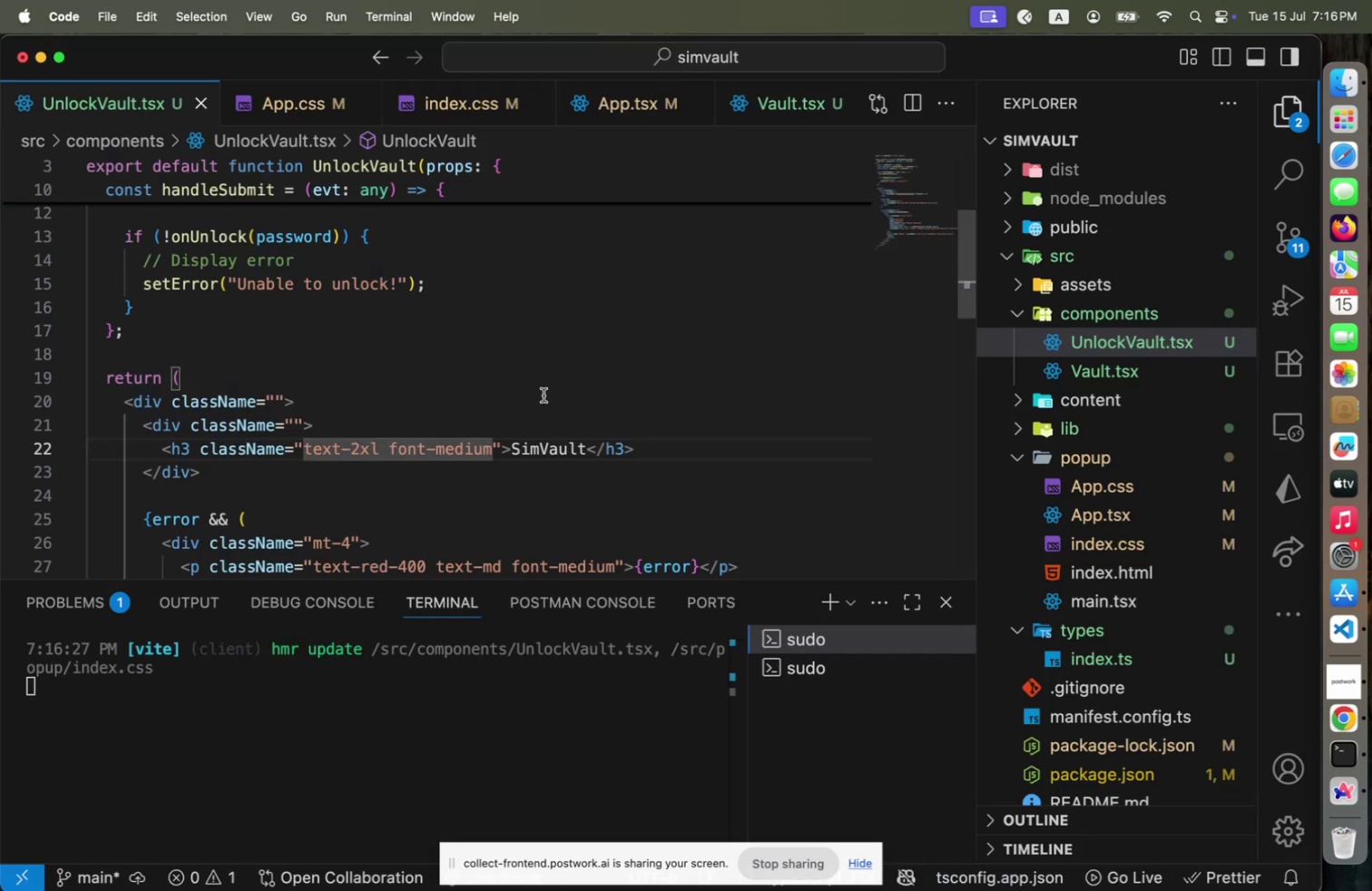 
key(Meta+CommandLeft)
 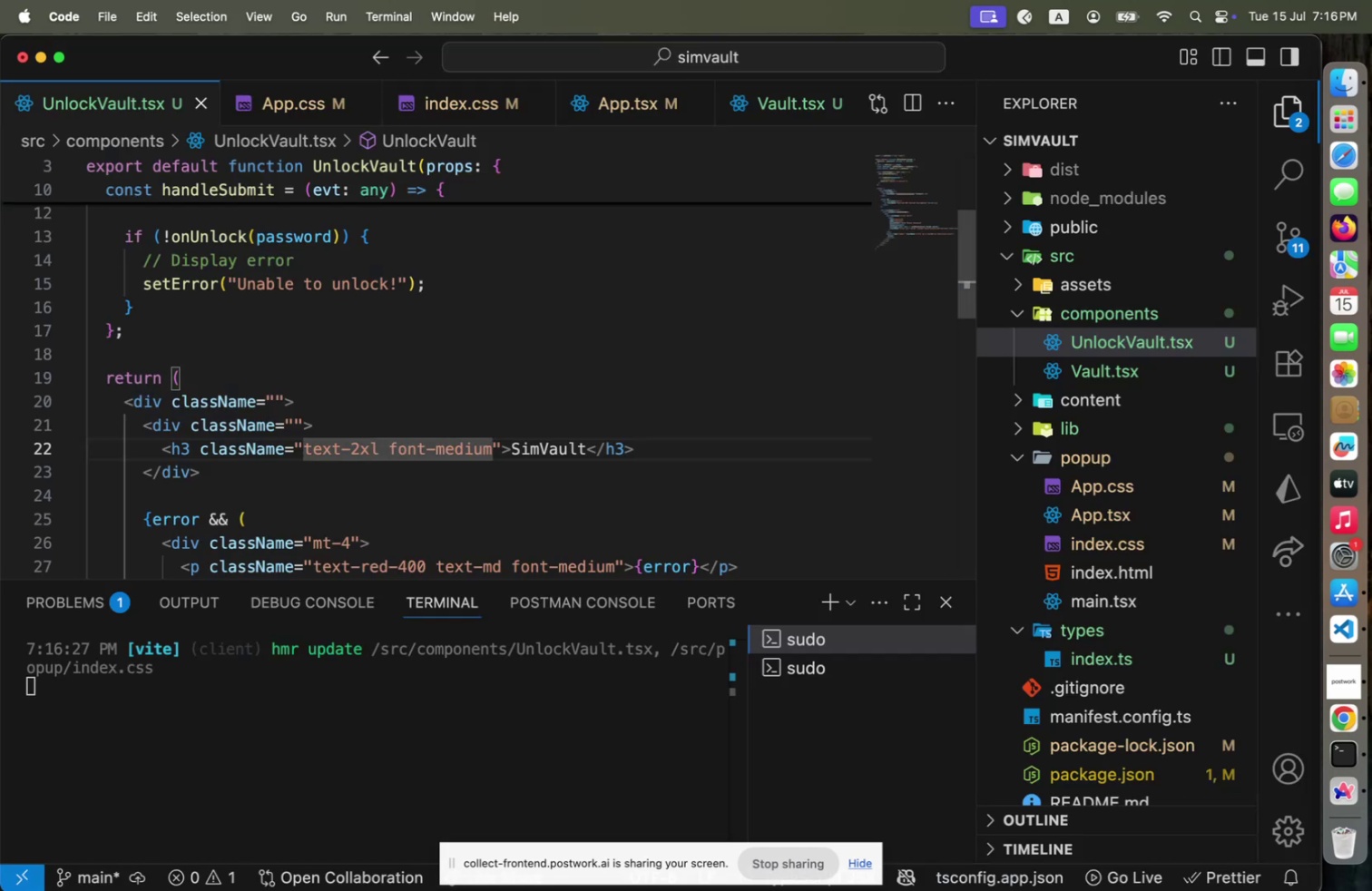 
type( text-center)
 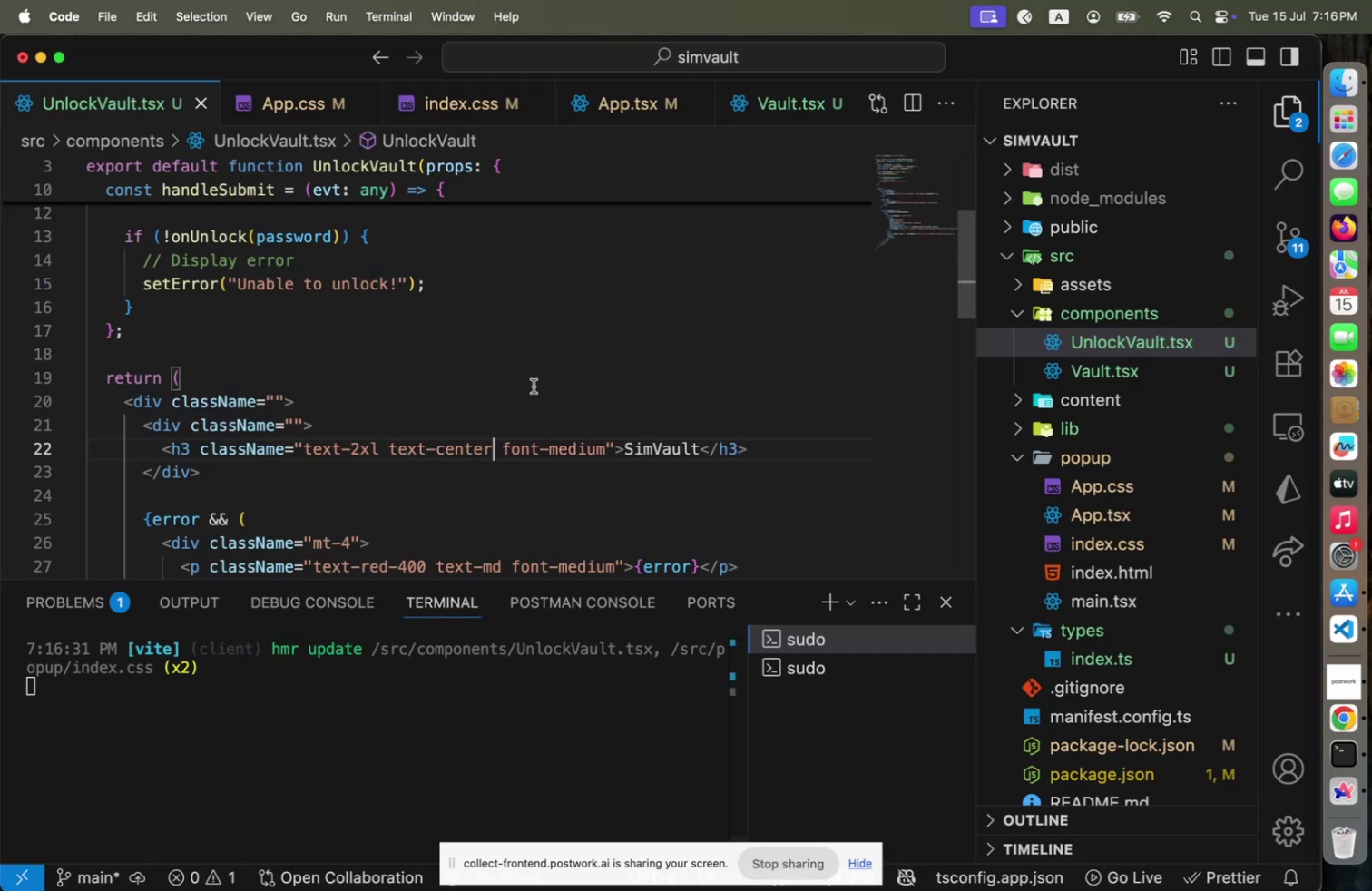 
key(Meta+CommandLeft)
 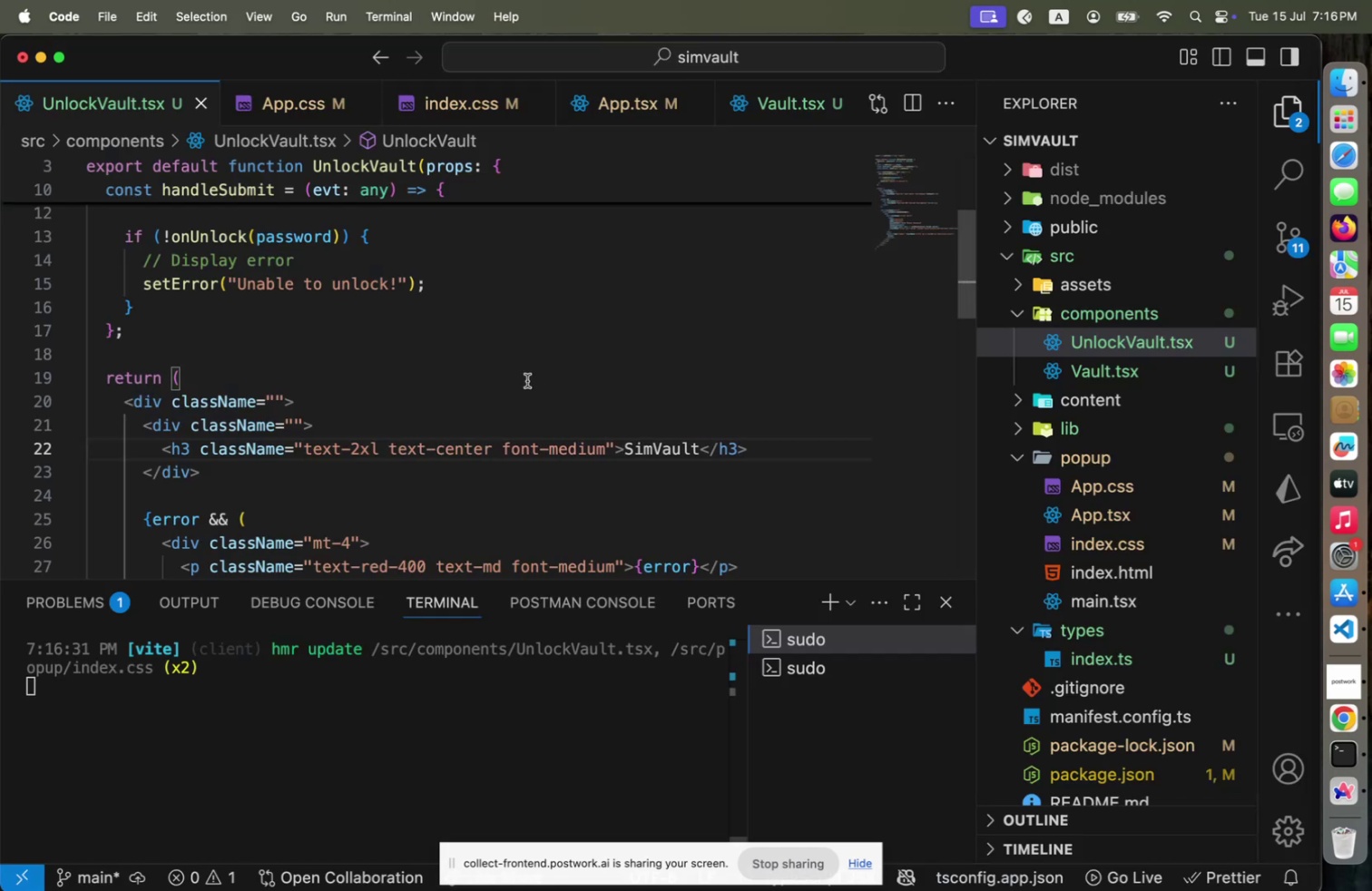 
key(Meta+S)
 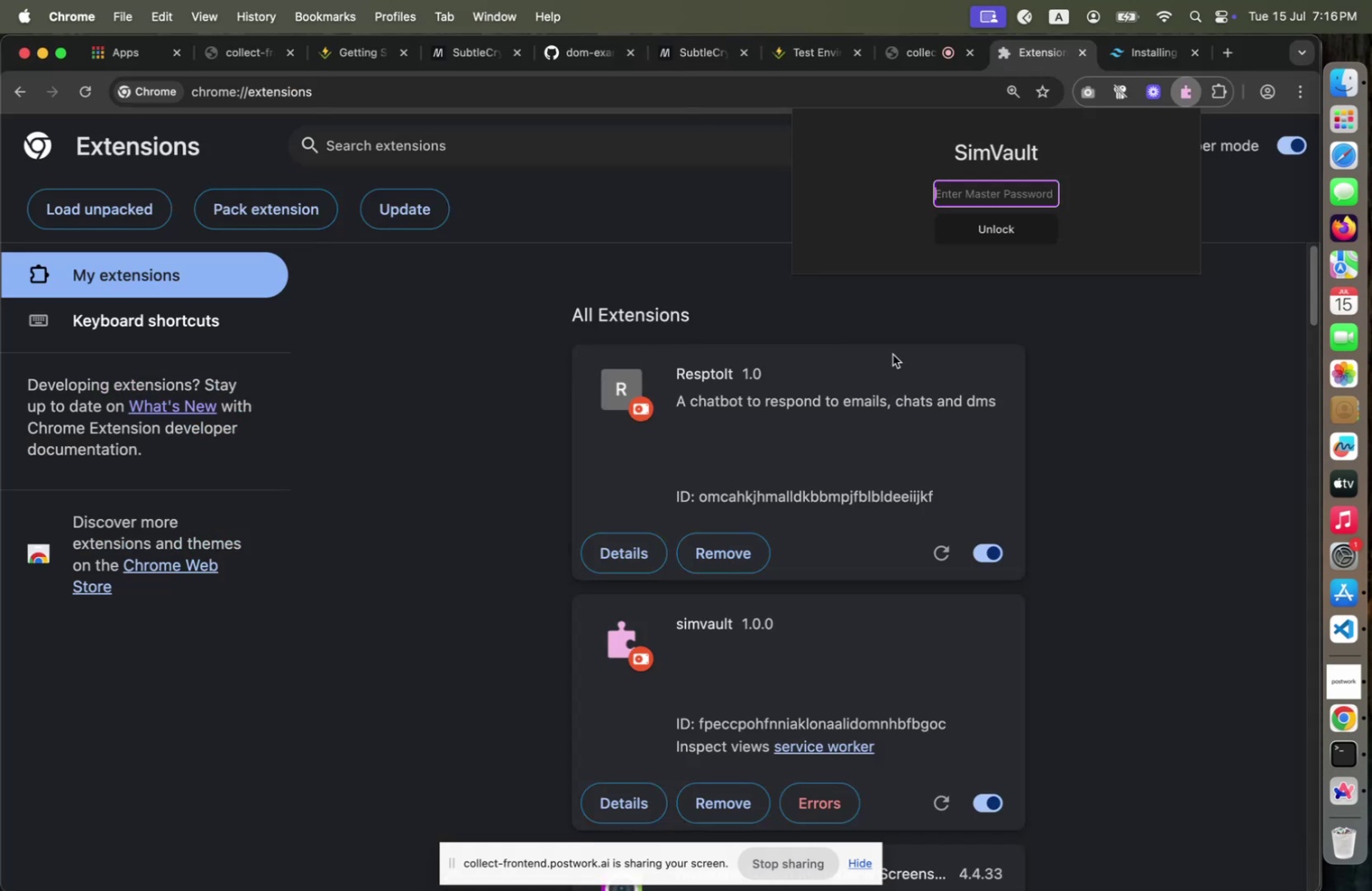 
key(Meta+CommandLeft)
 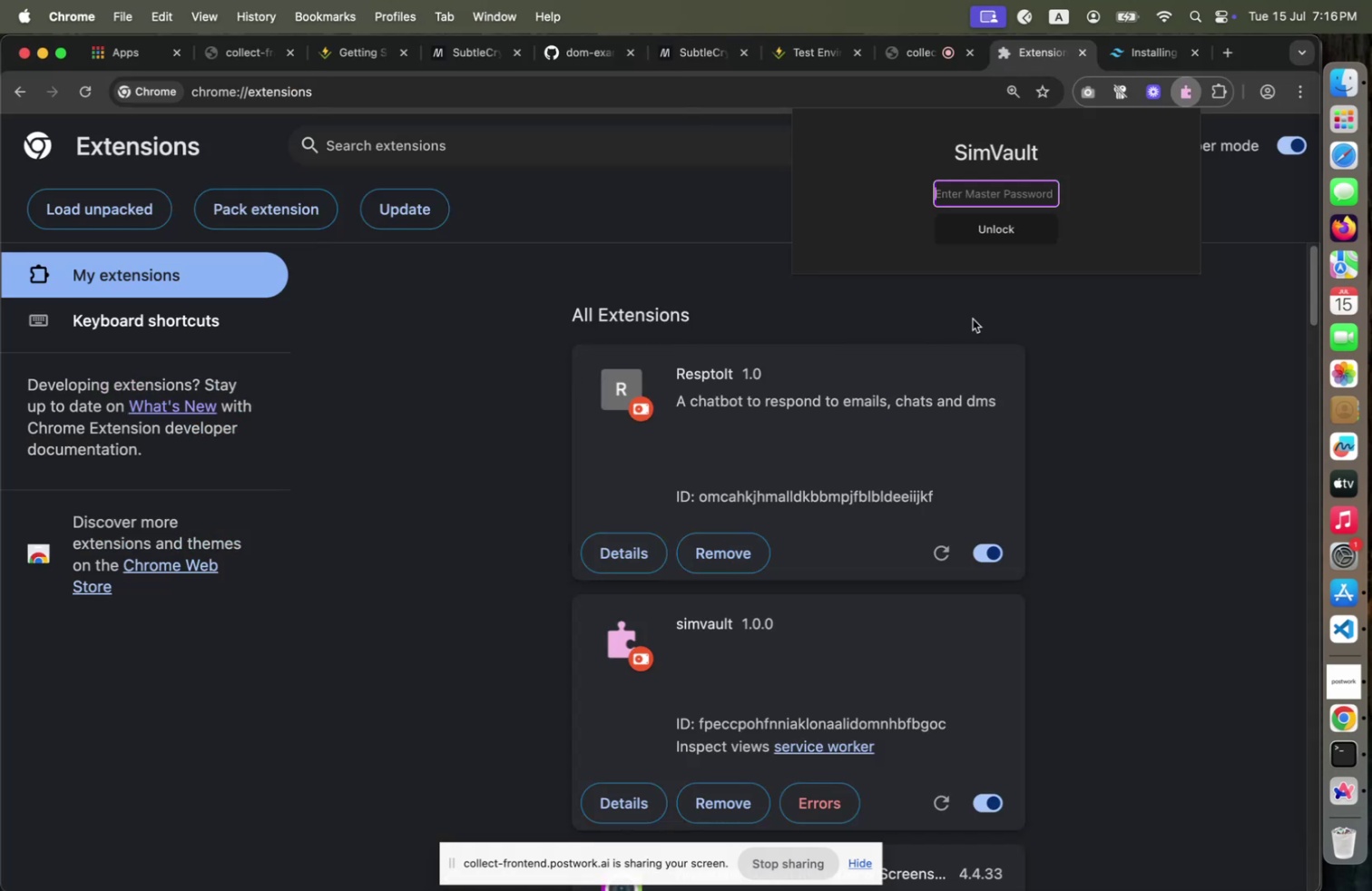 
hold_key(key=Tab, duration=5.66)
 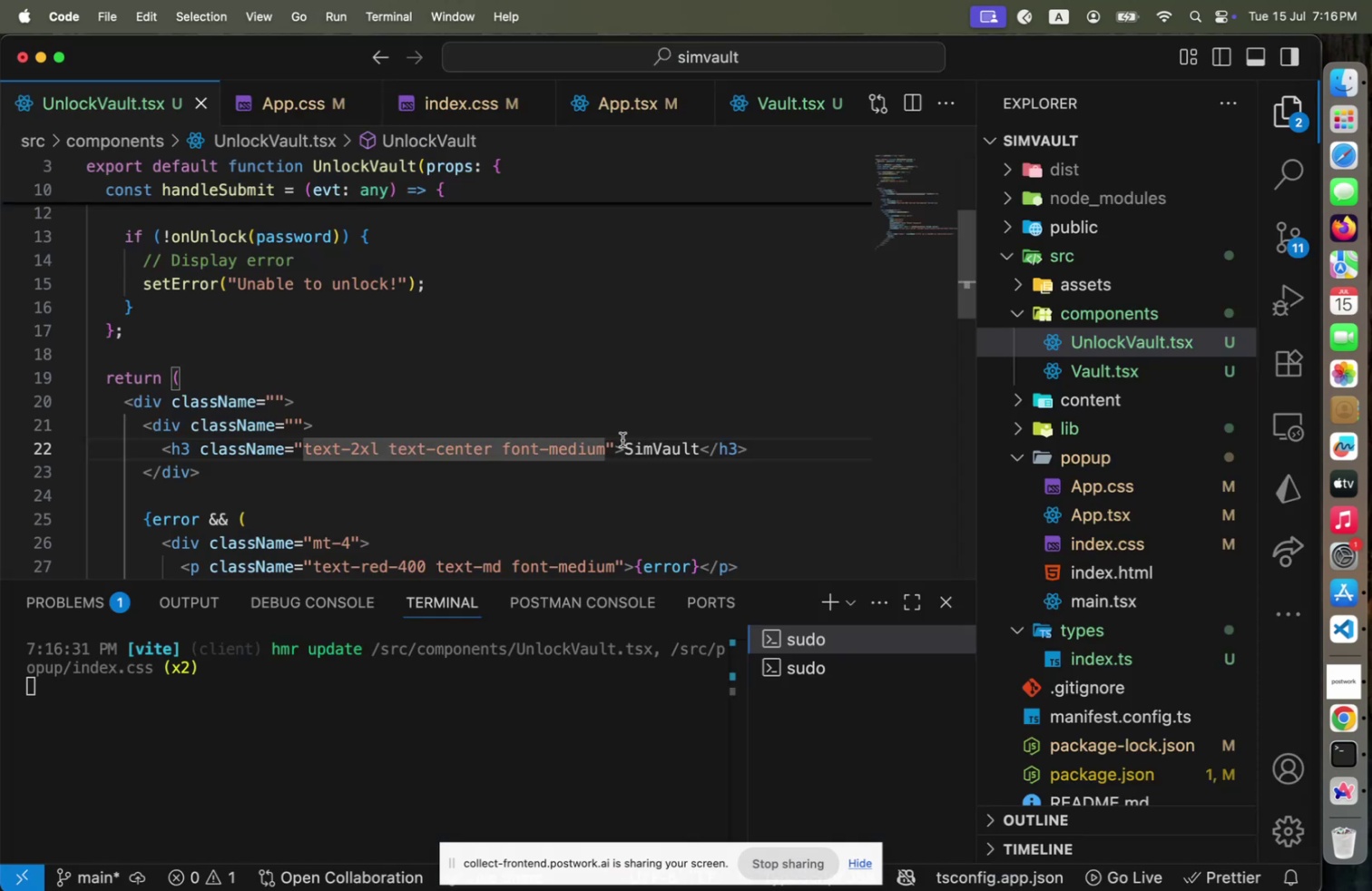 
hold_key(key=CommandLeft, duration=0.36)
 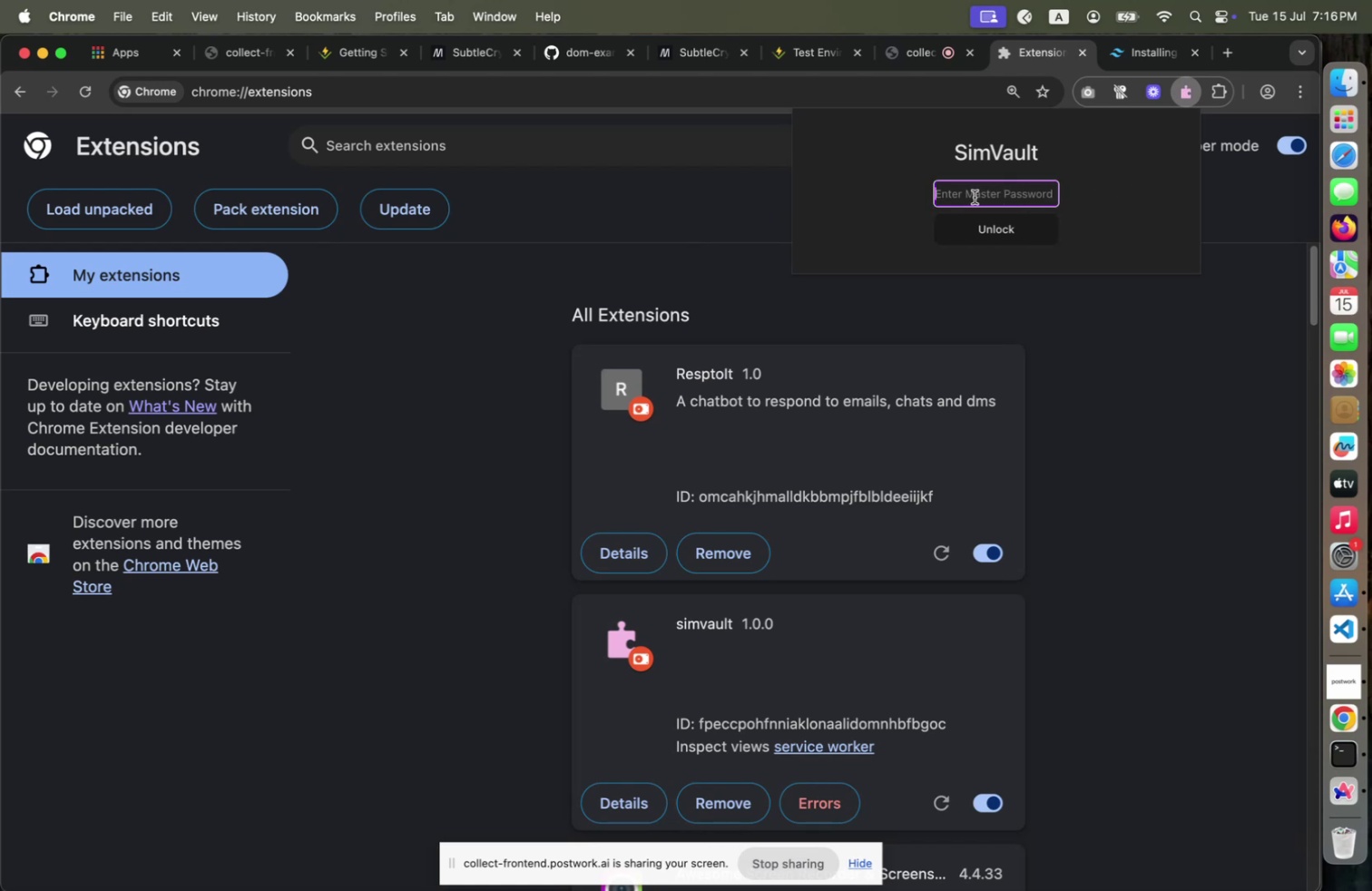 
left_click_drag(start_coordinate=[975, 197], to_coordinate=[975, 211])
 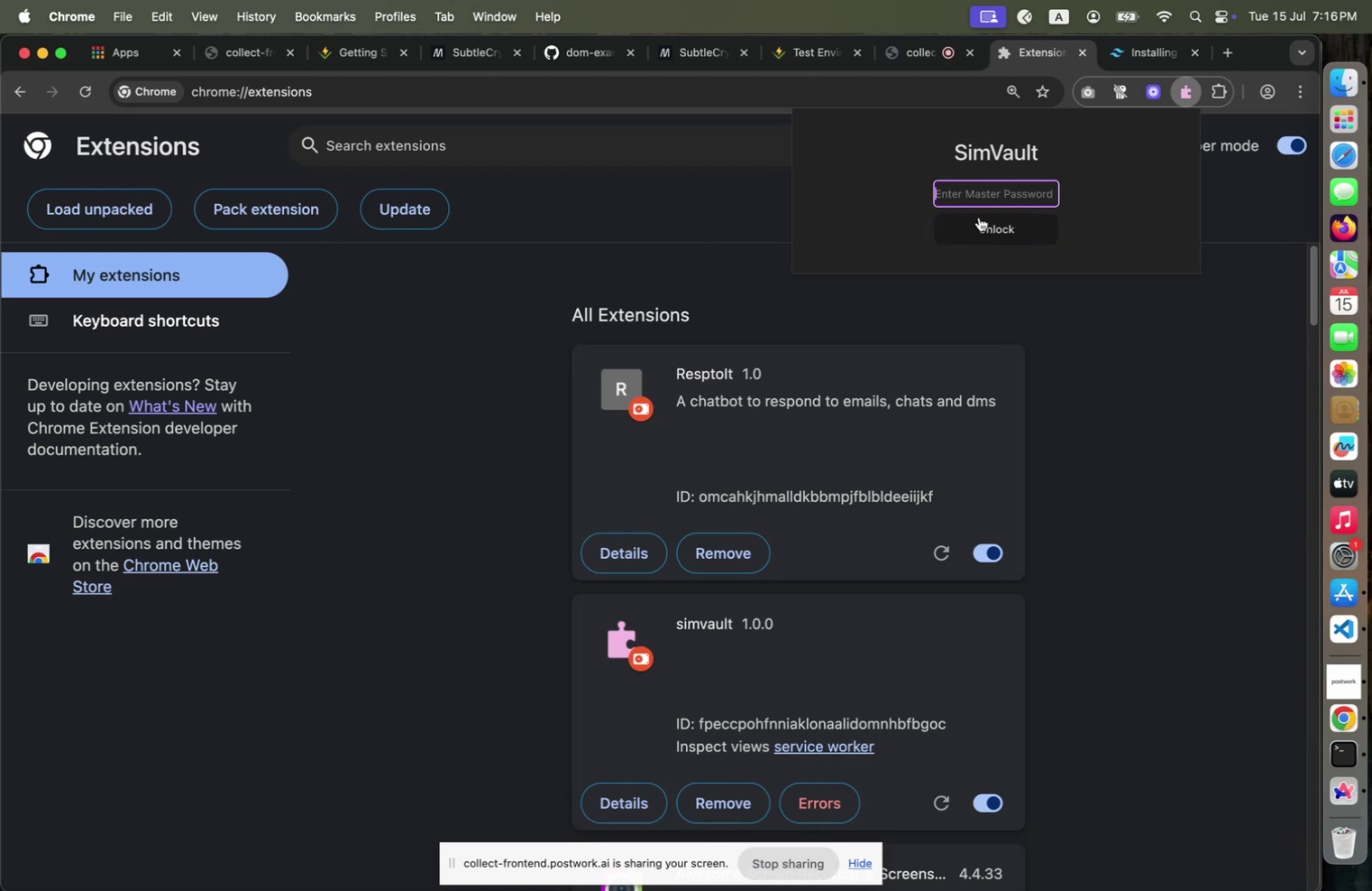 
key(Meta+CommandLeft)
 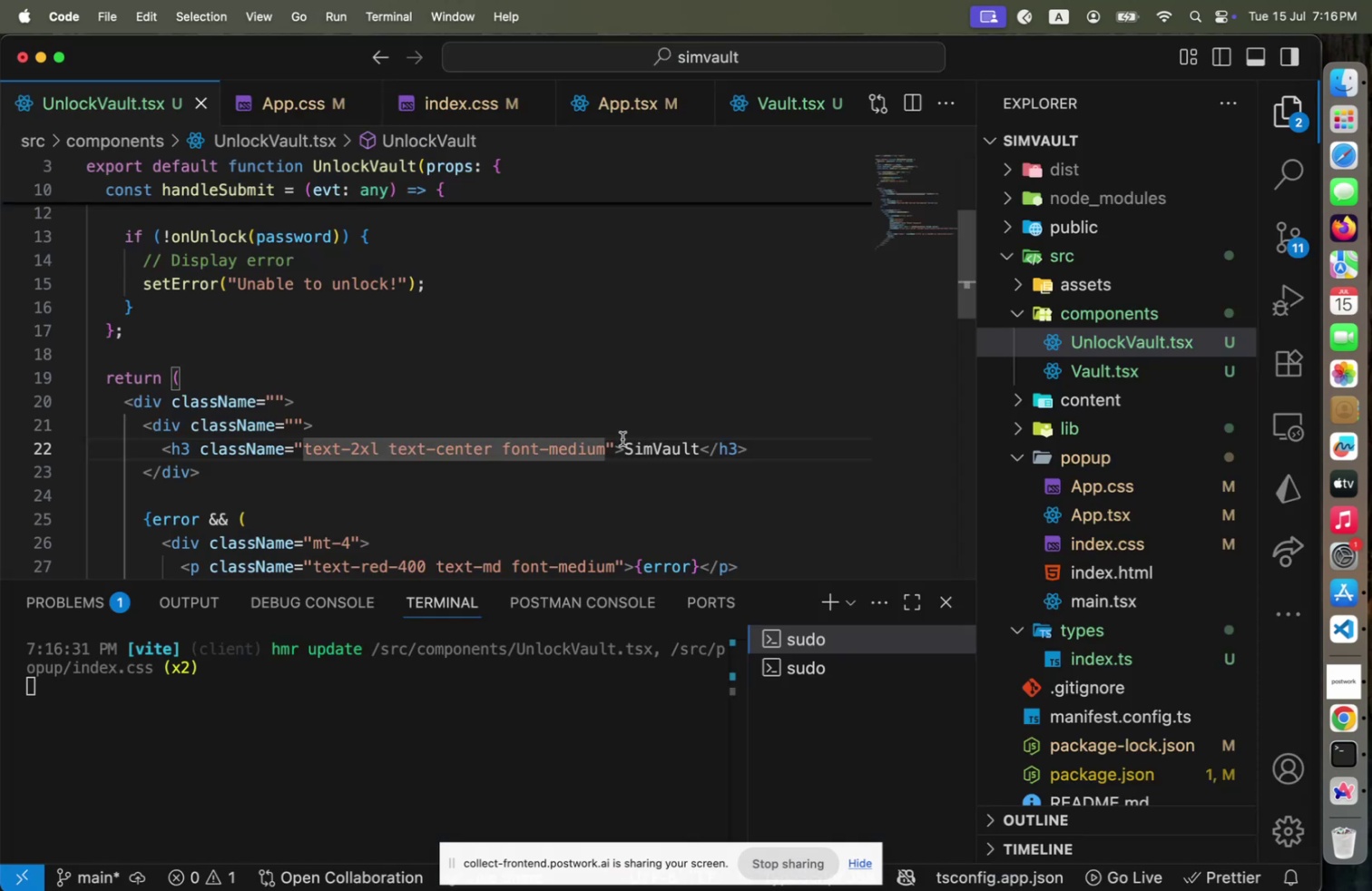 
scroll: coordinate [560, 397], scroll_direction: down, amount: 10.0
 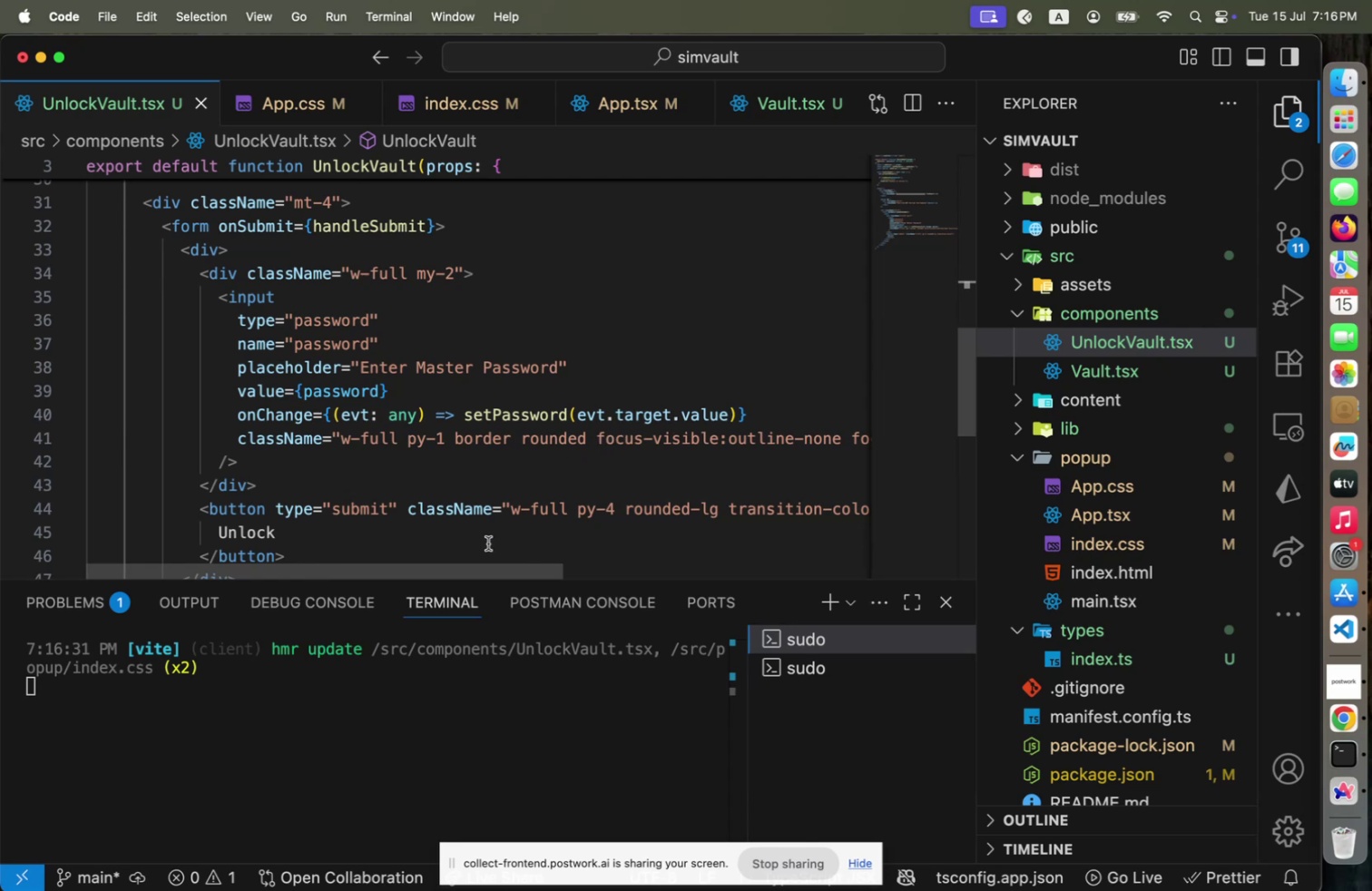 
left_click_drag(start_coordinate=[470, 565], to_coordinate=[775, 553])
 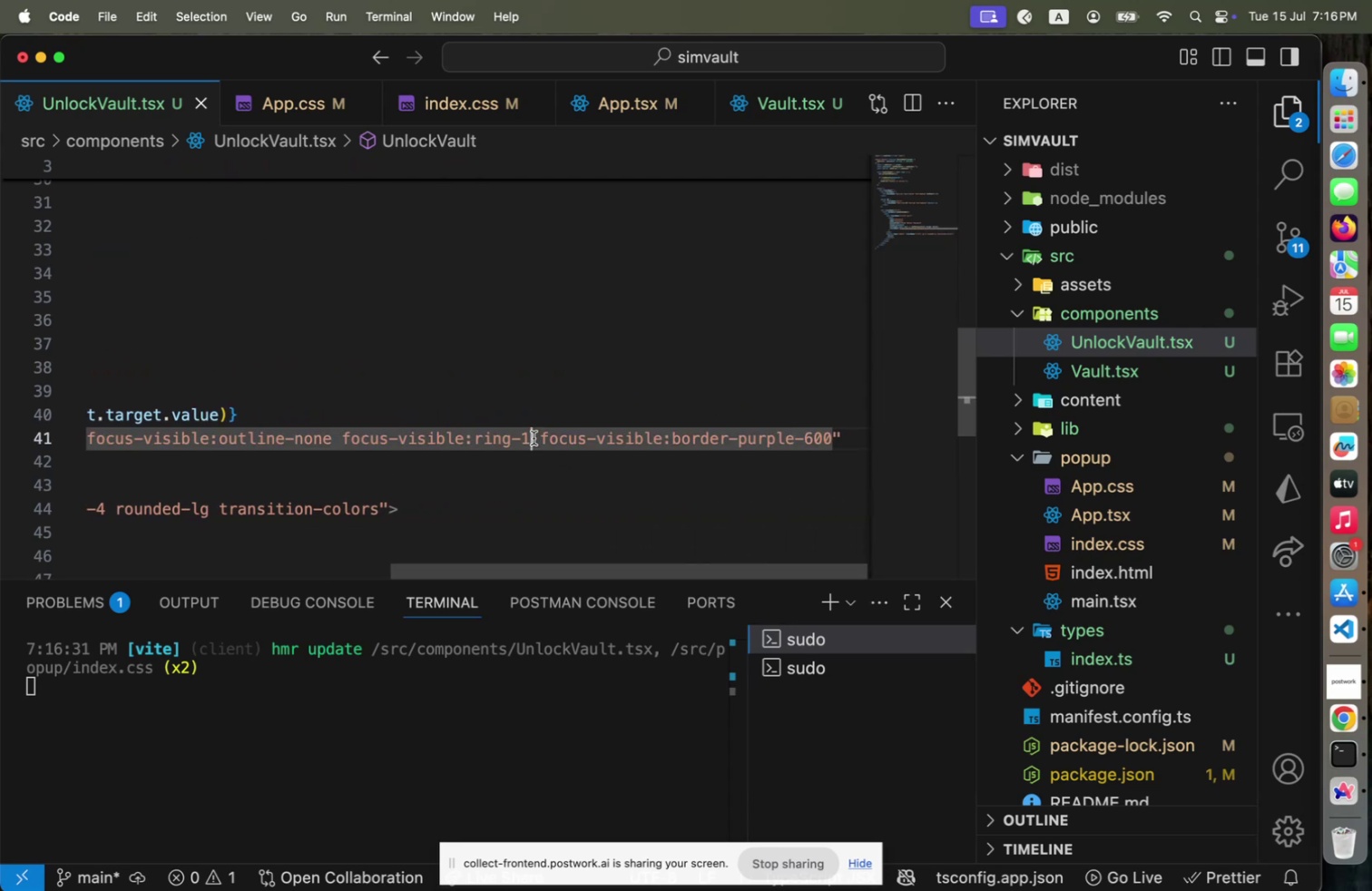 
left_click([534, 437])
 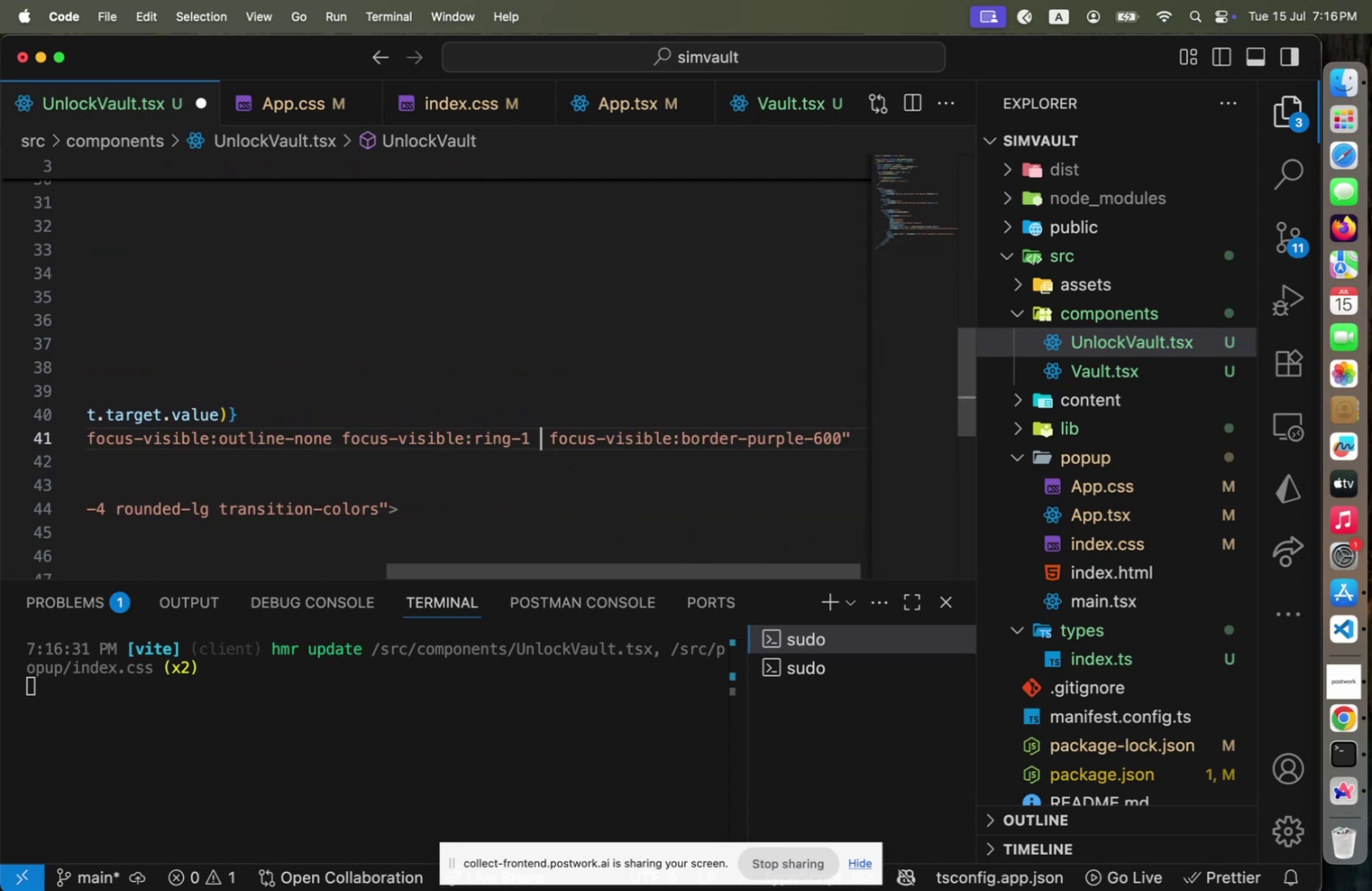 
type( fo)
key(Backspace)
key(Backspace)
key(Backspace)
type([End])
 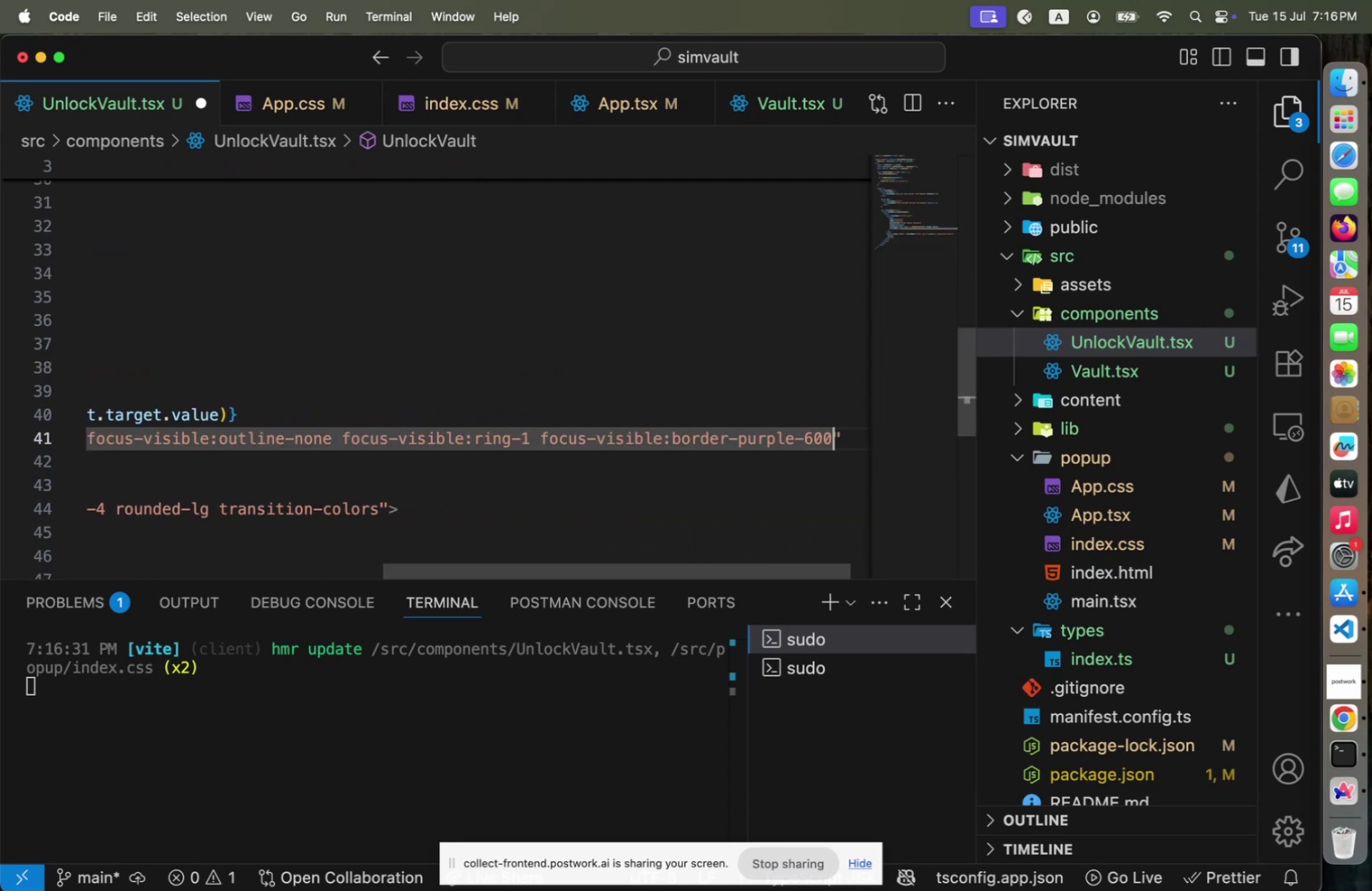 
hold_key(key=ArrowLeft, duration=0.8)
 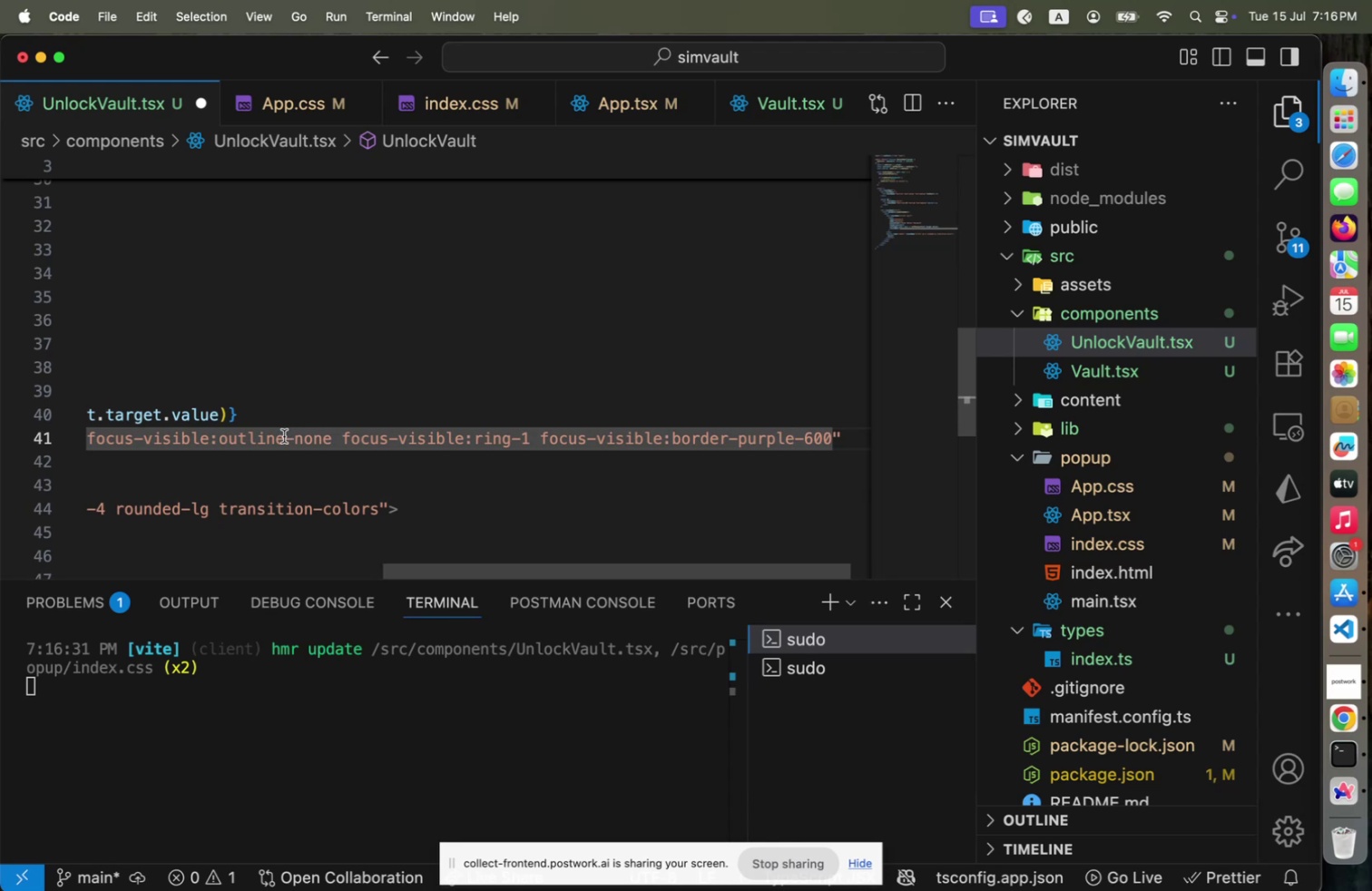 
left_click([284, 436])
 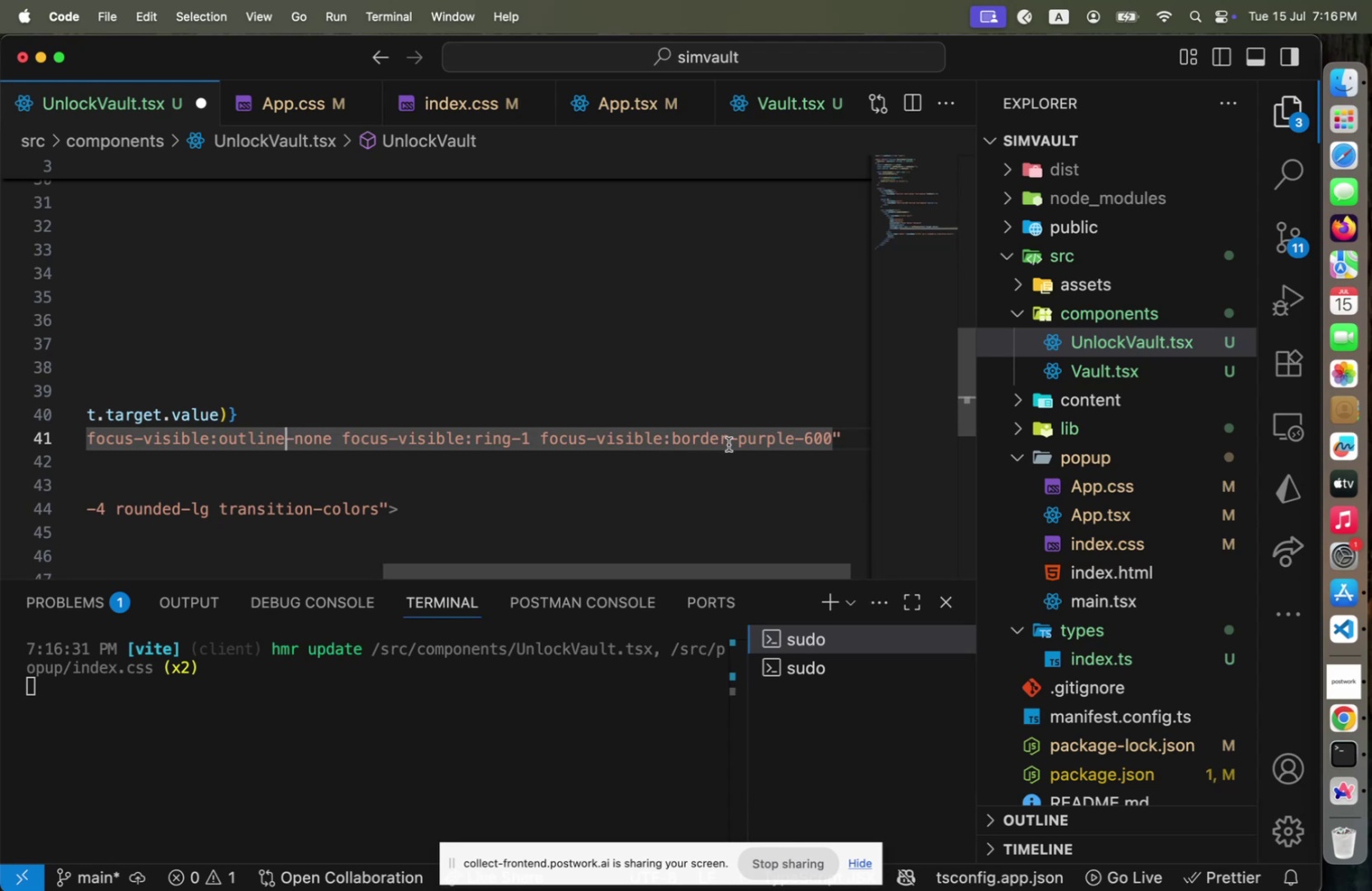 
left_click([745, 444])
 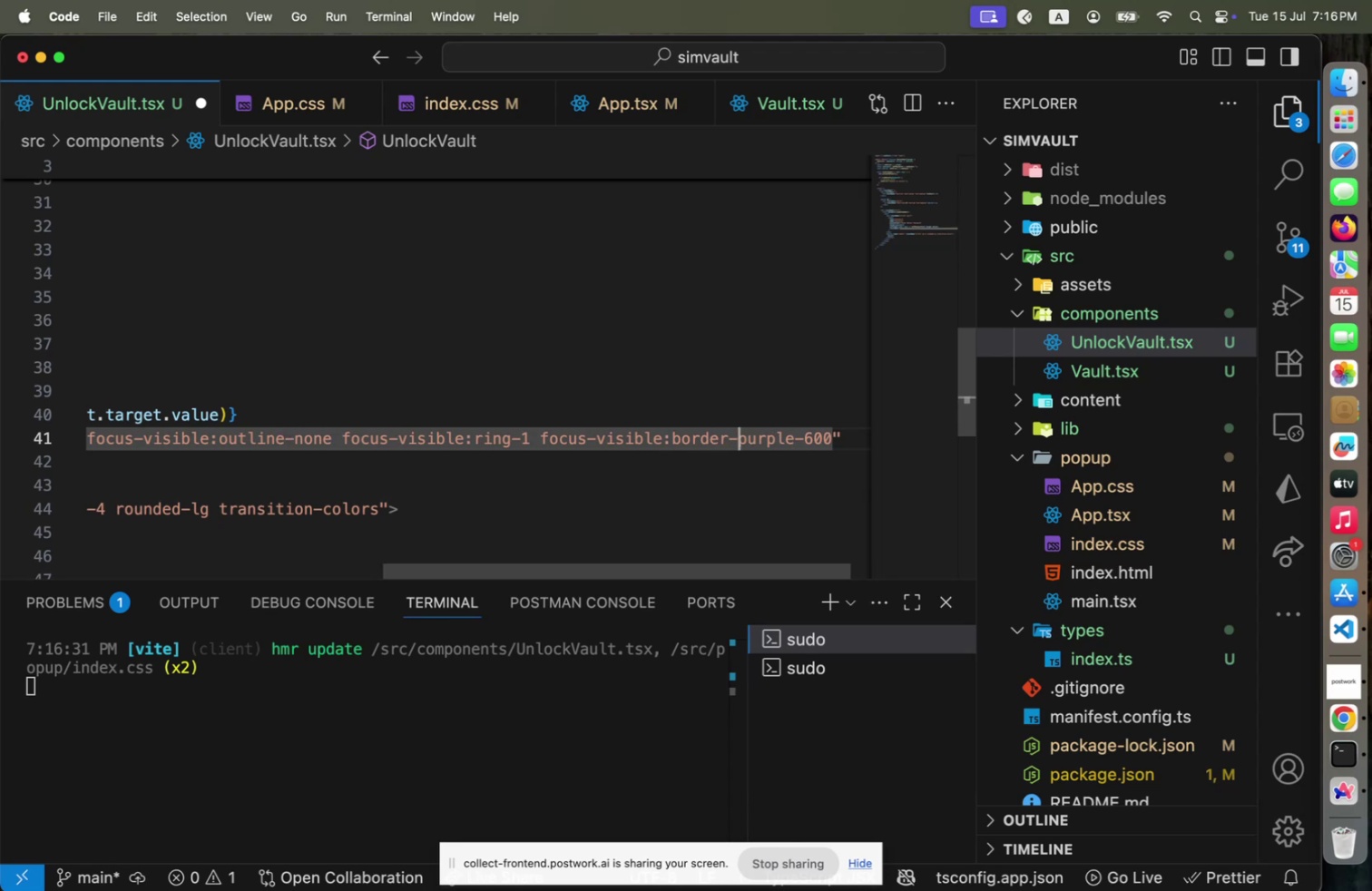 
key(ArrowLeft)
 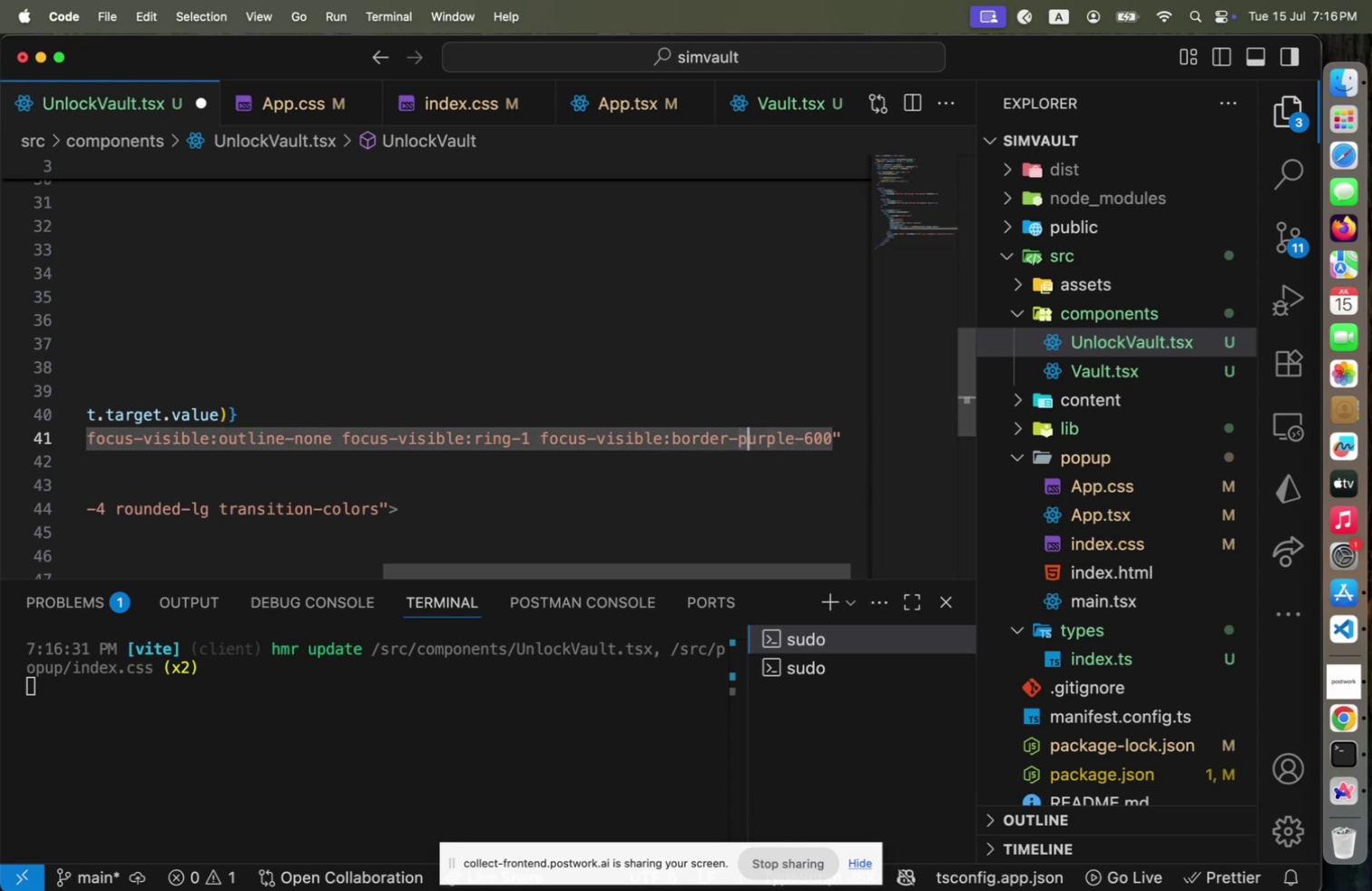 
key(Shift+ArrowRight)
 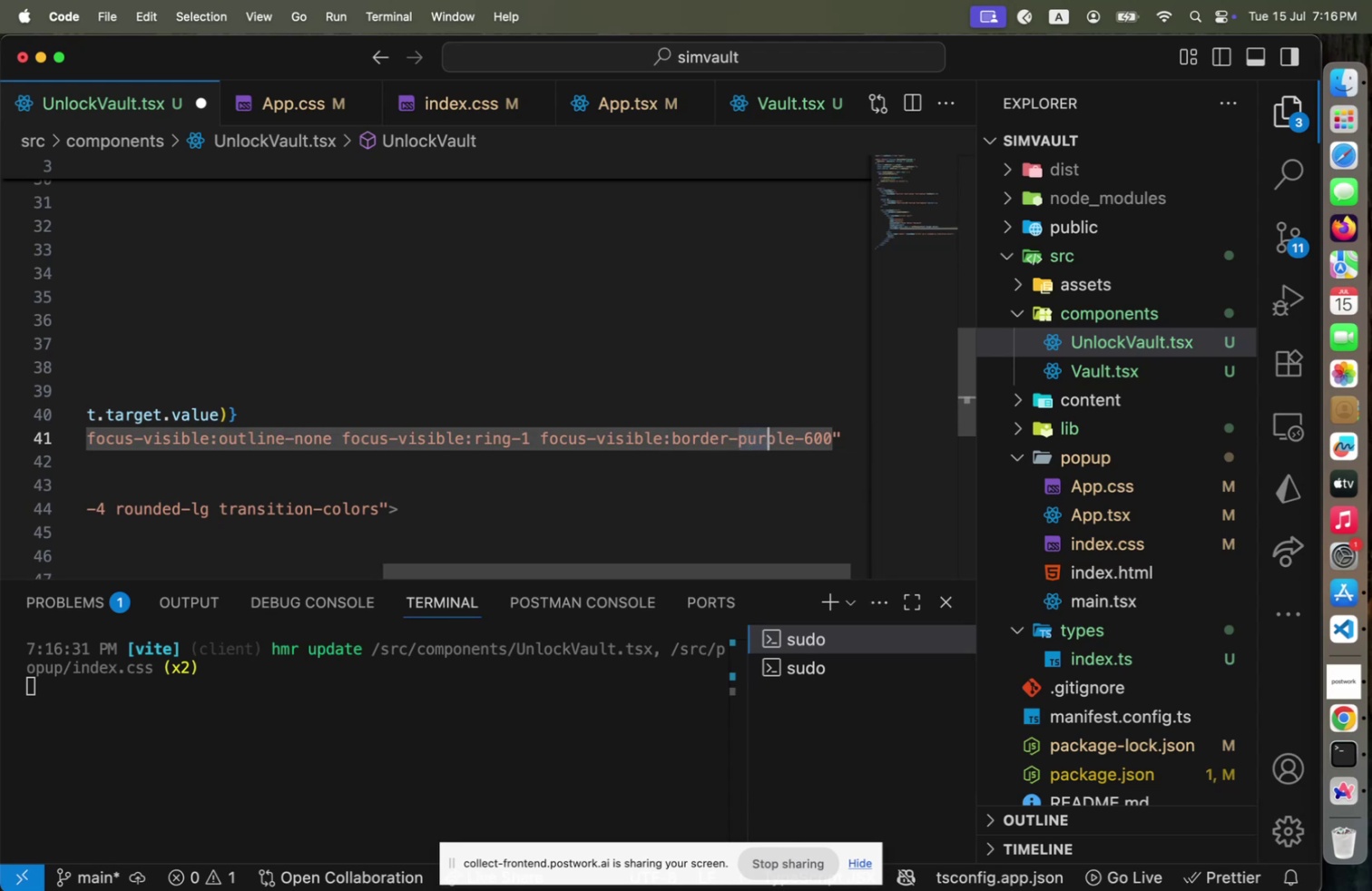 
key(Shift+ArrowRight)
 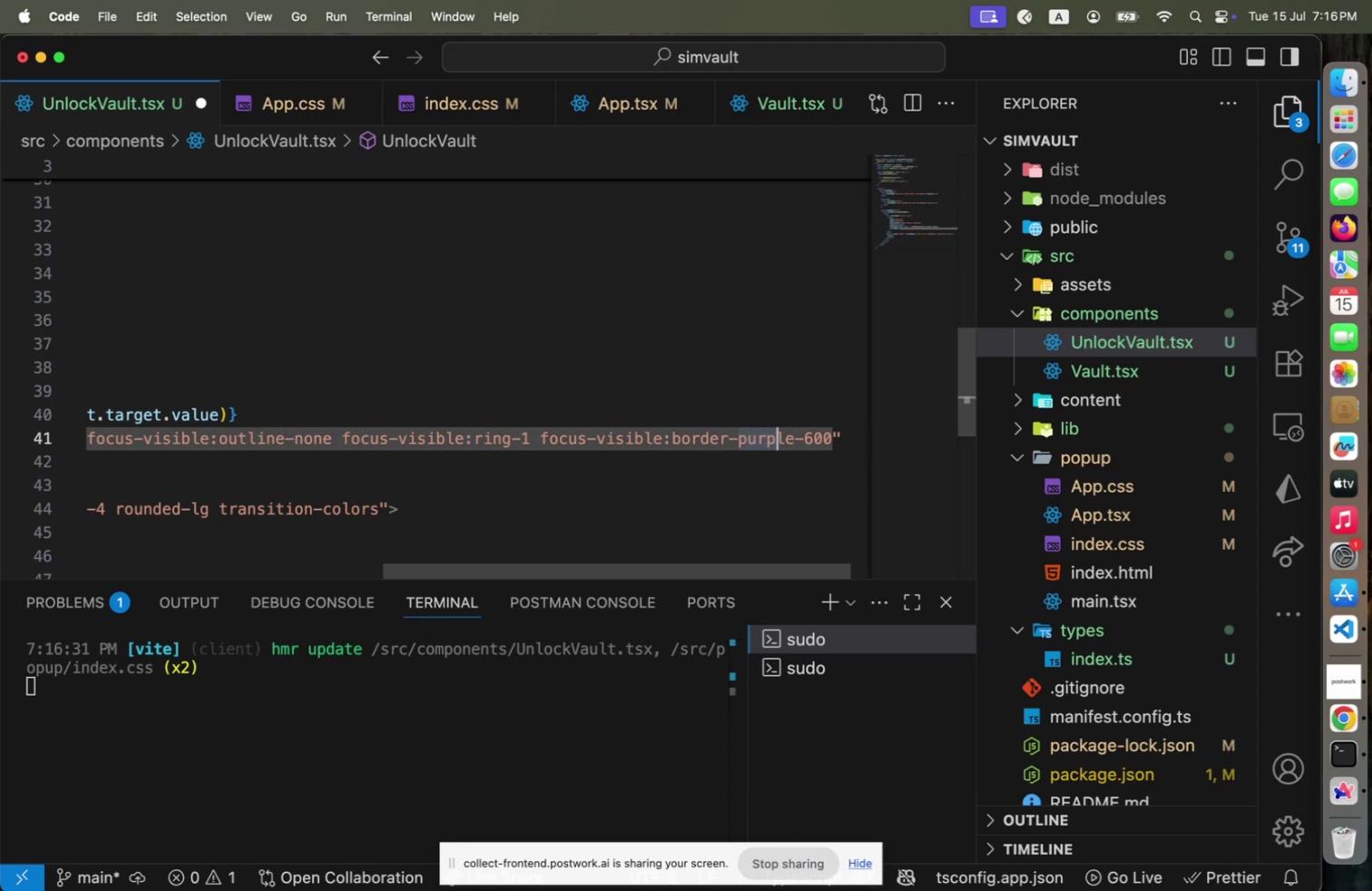 
key(Shift+ArrowRight)
 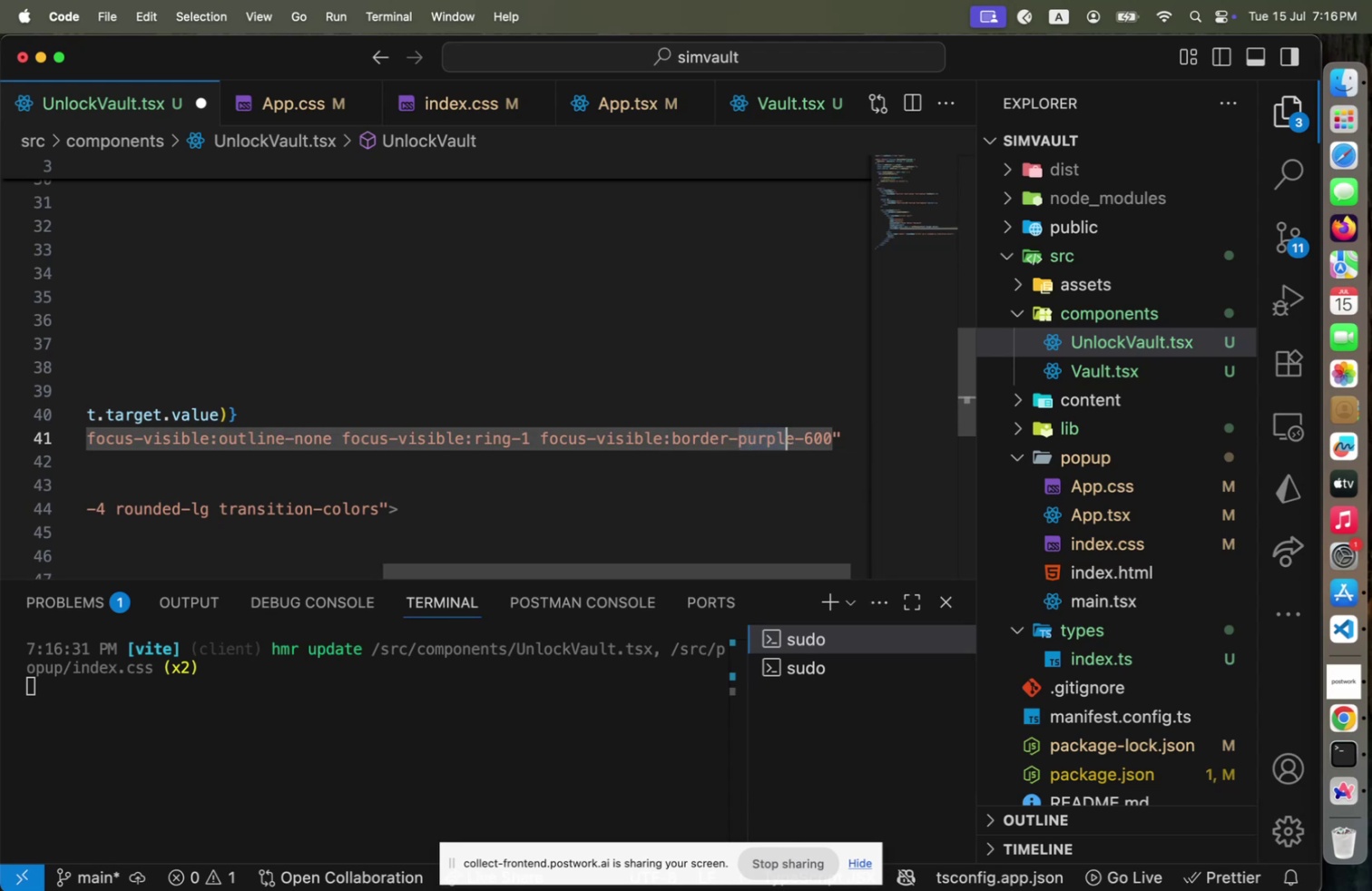 
key(Shift+ArrowRight)
 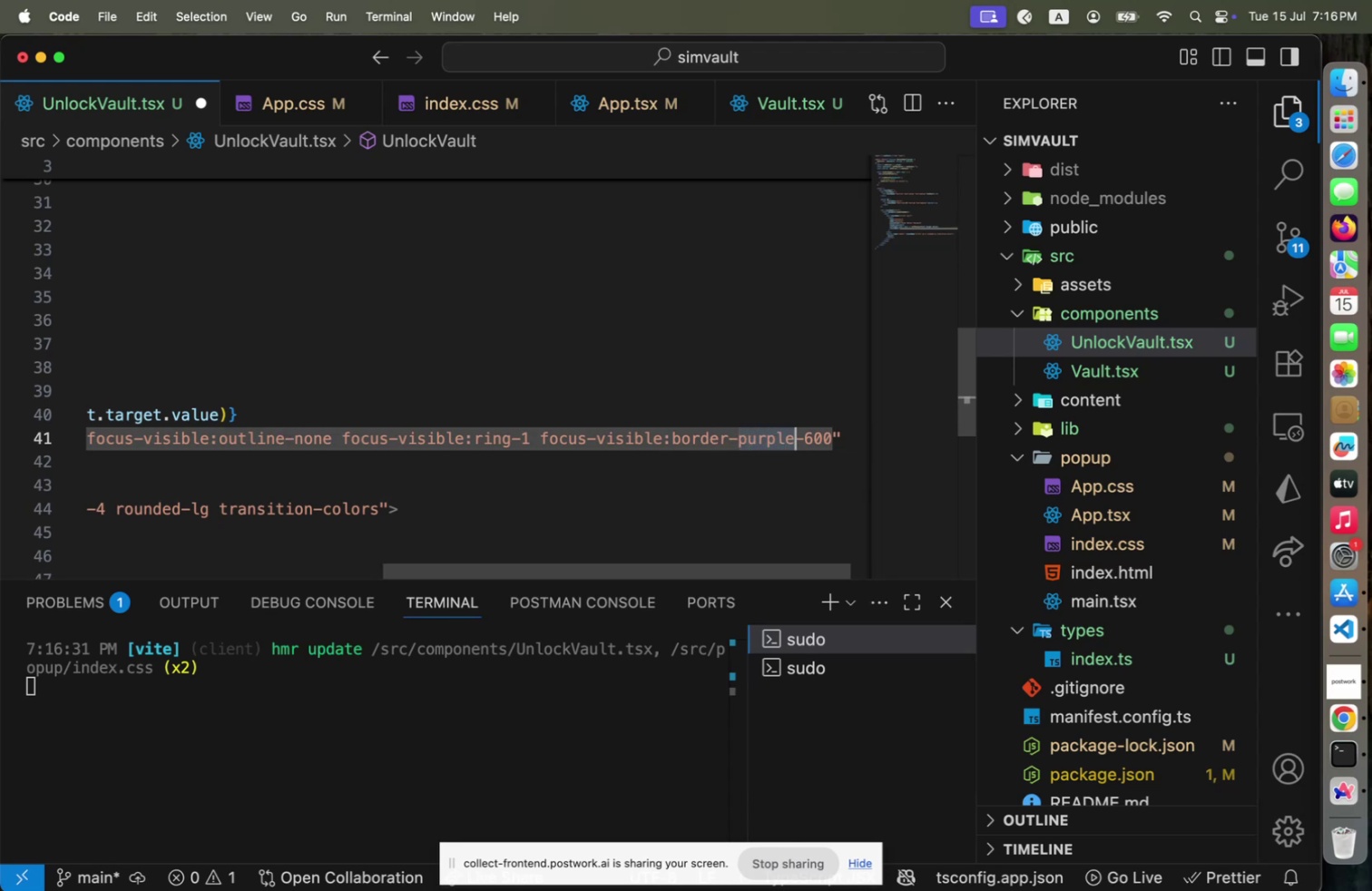 
key(Shift+ArrowRight)
 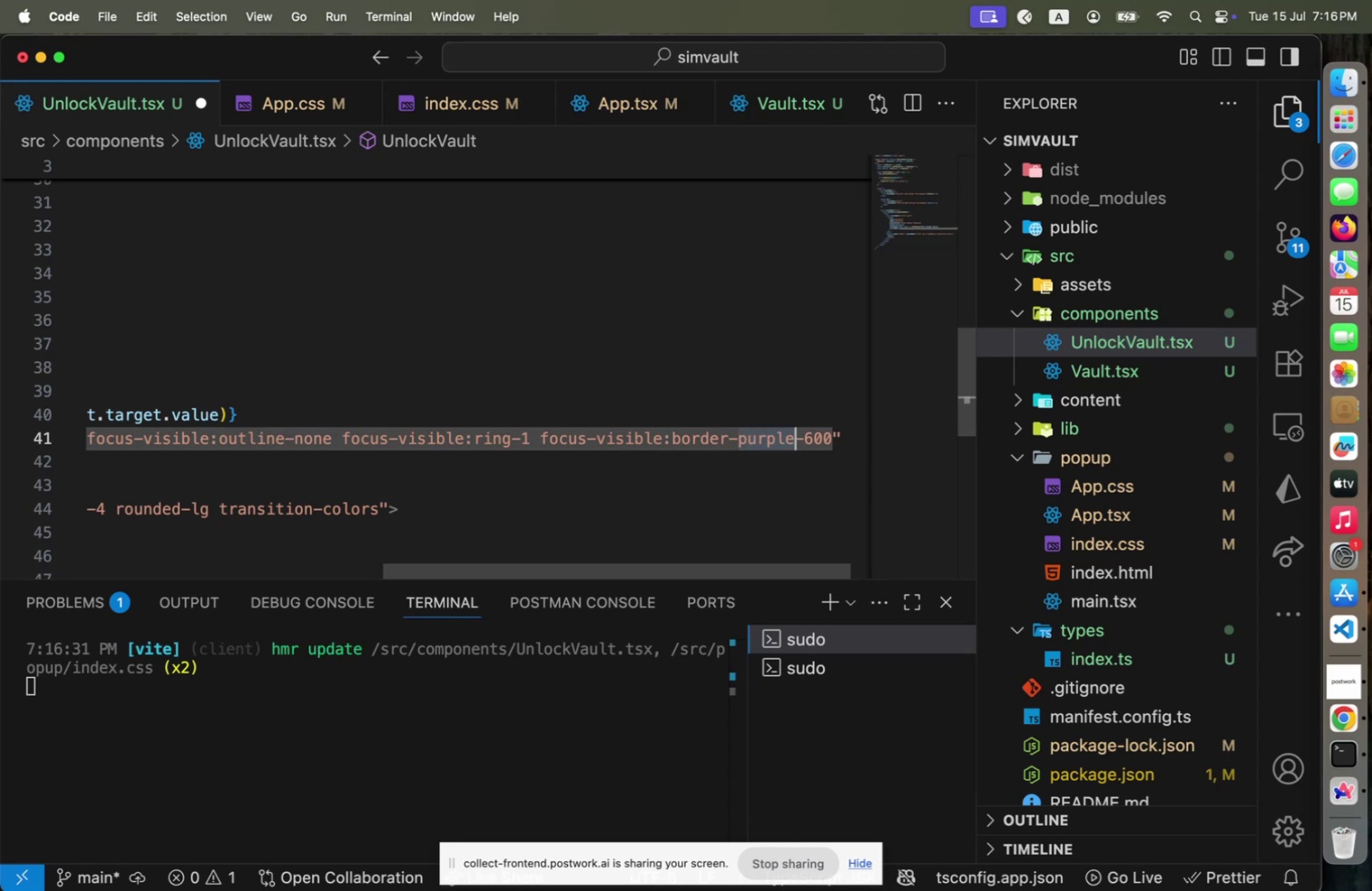 
key(Shift+ArrowRight)
 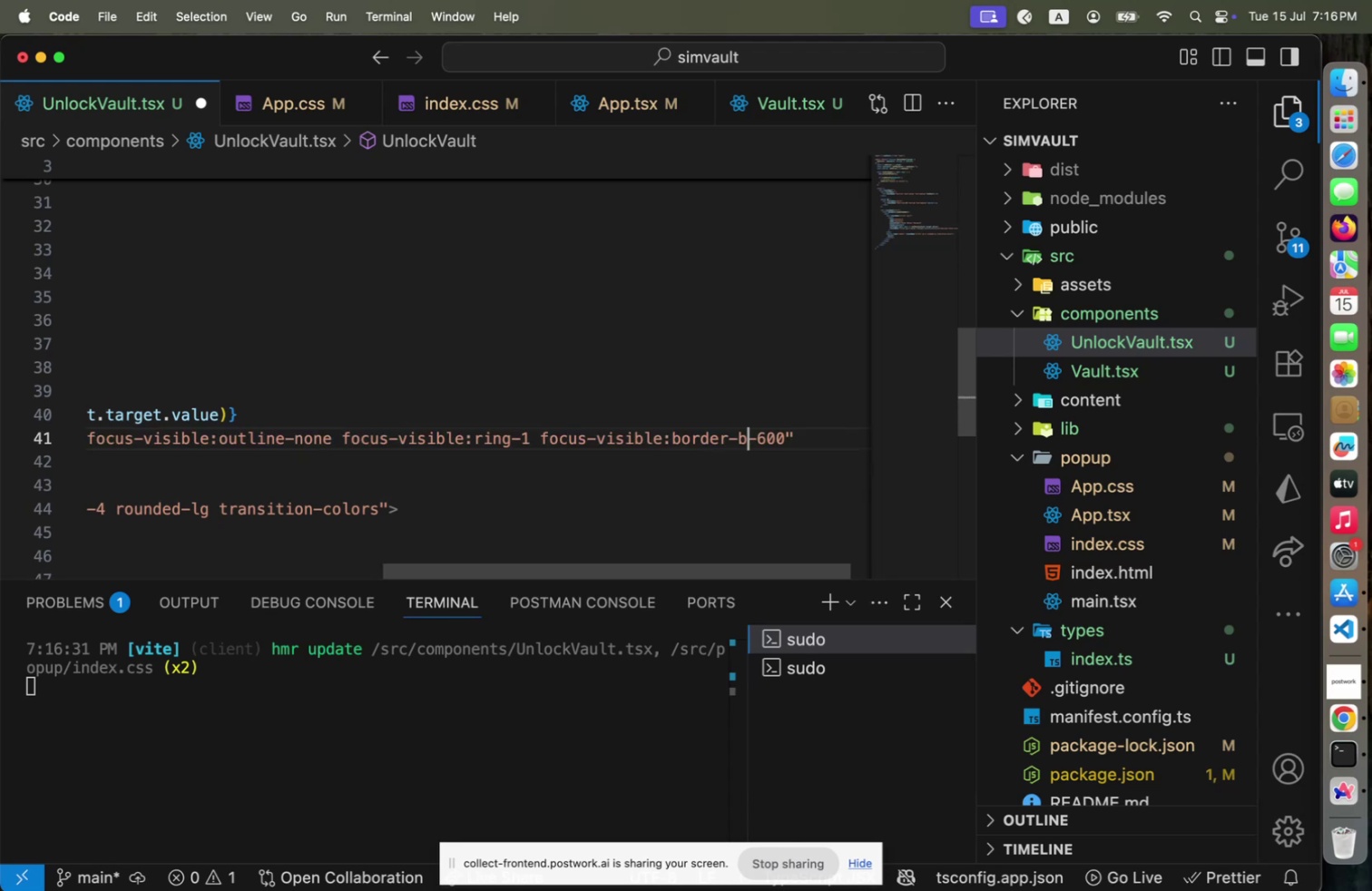 
type(blue)
 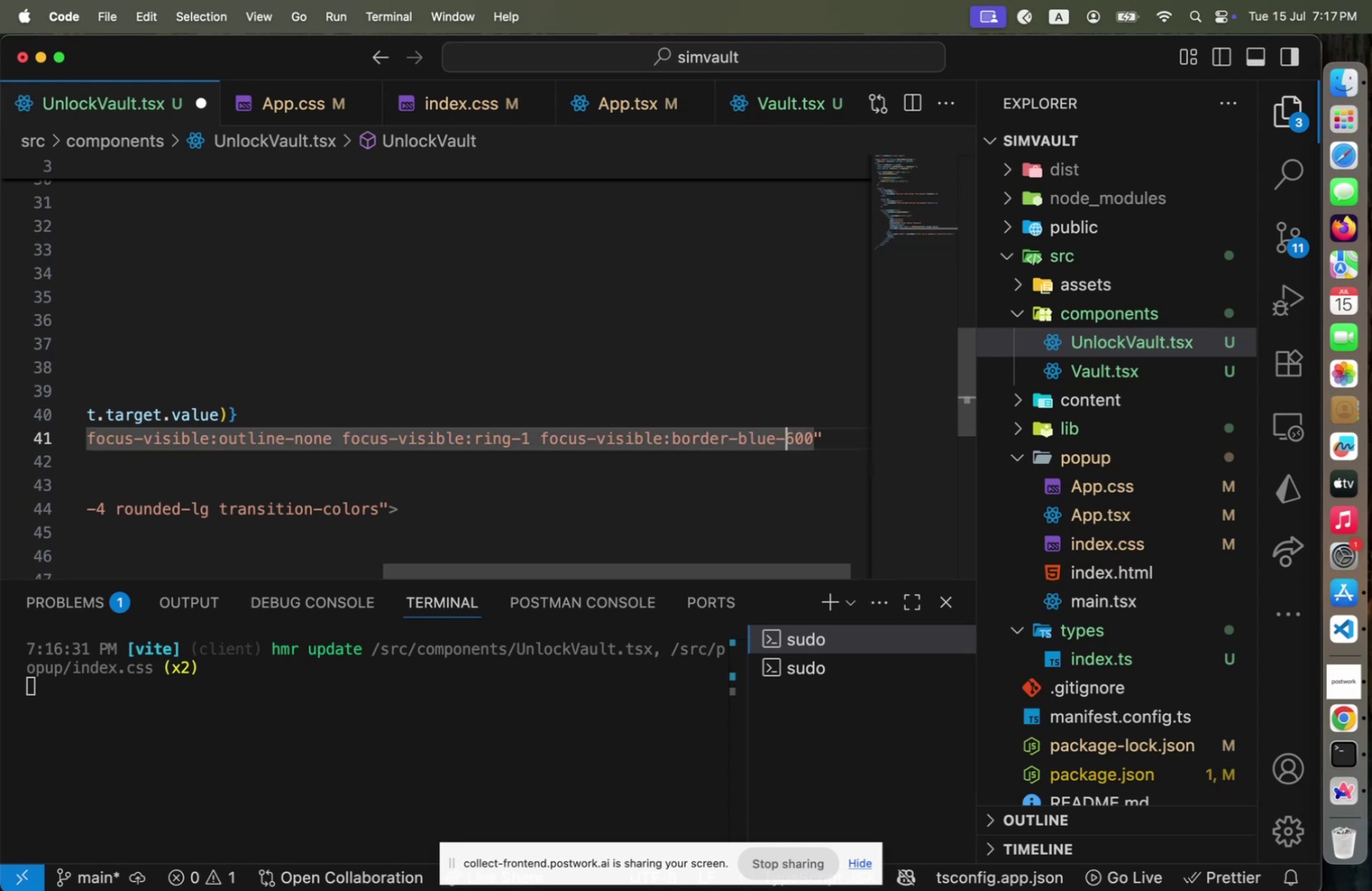 
key(ArrowRight)
 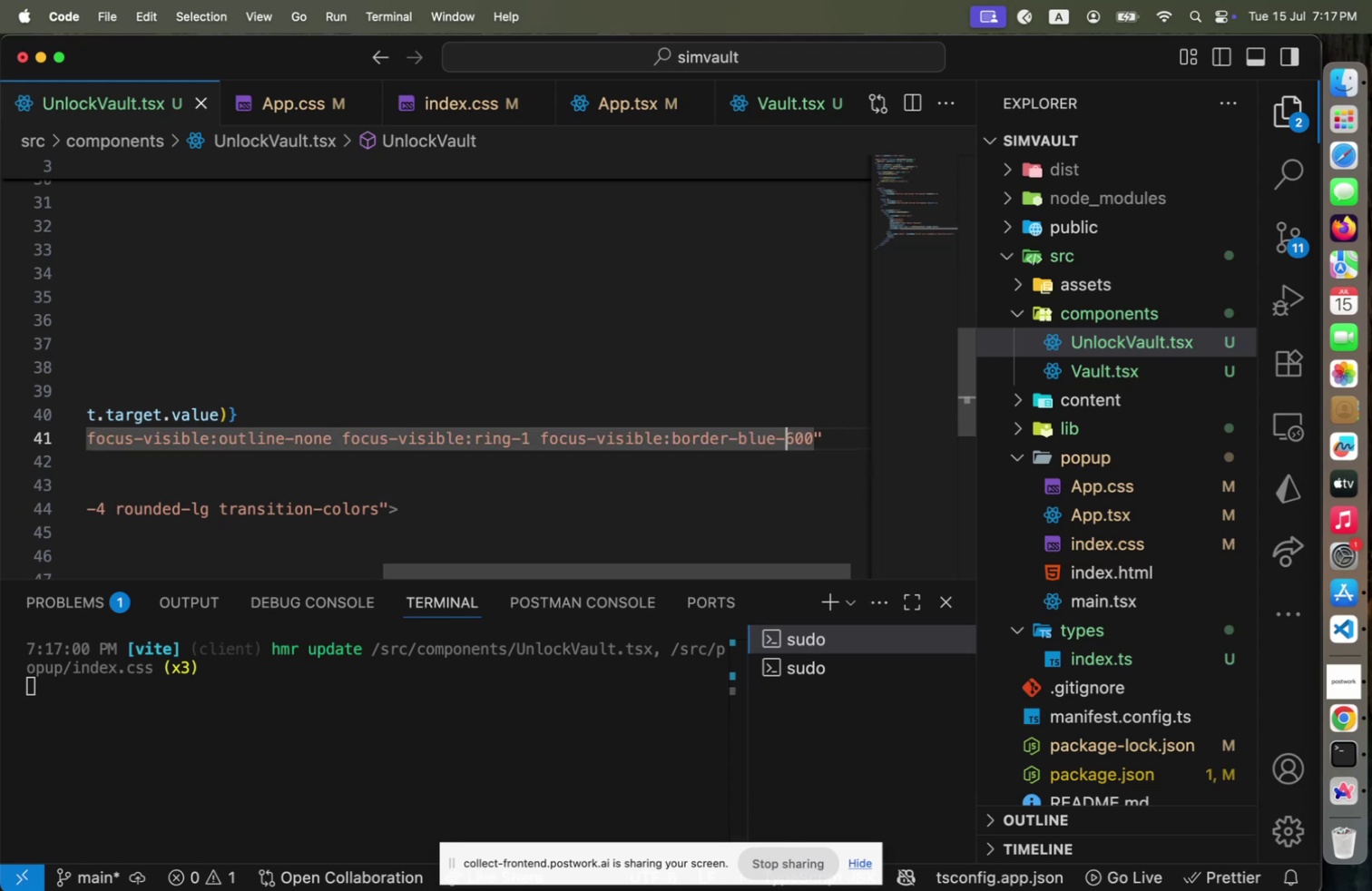 
key(Meta+CommandLeft)
 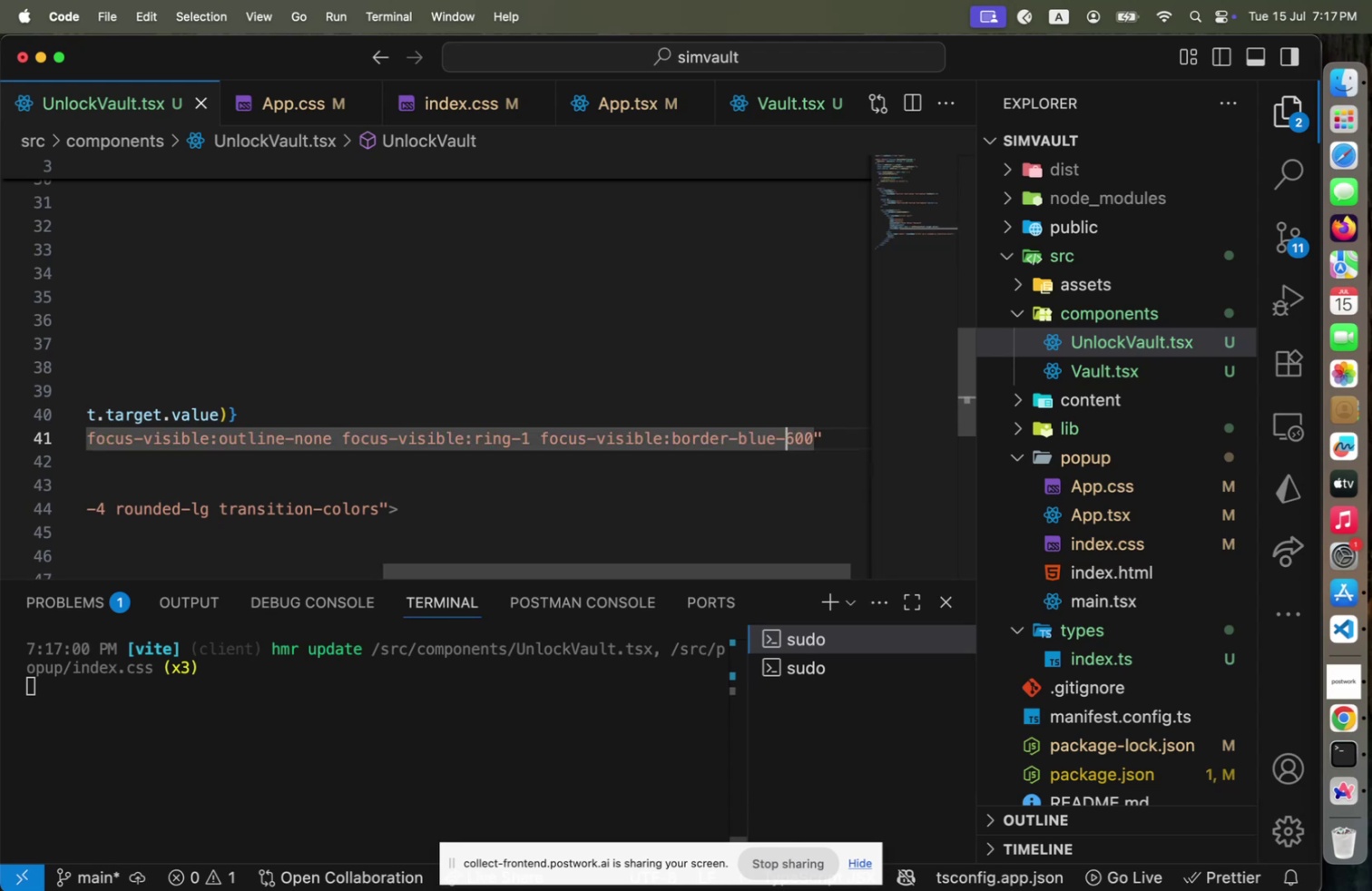 
key(Meta+S)
 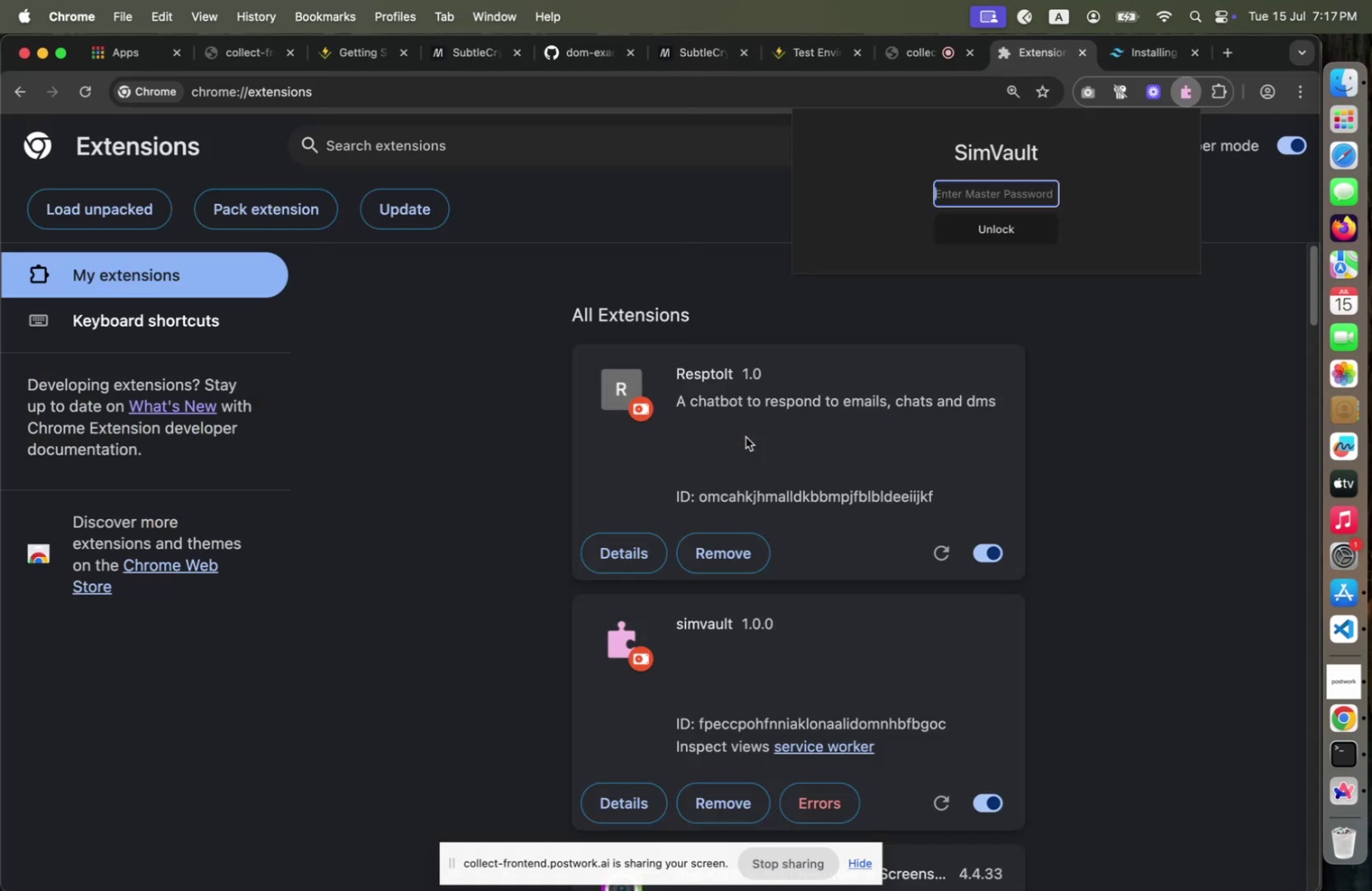 
key(Meta+CommandLeft)
 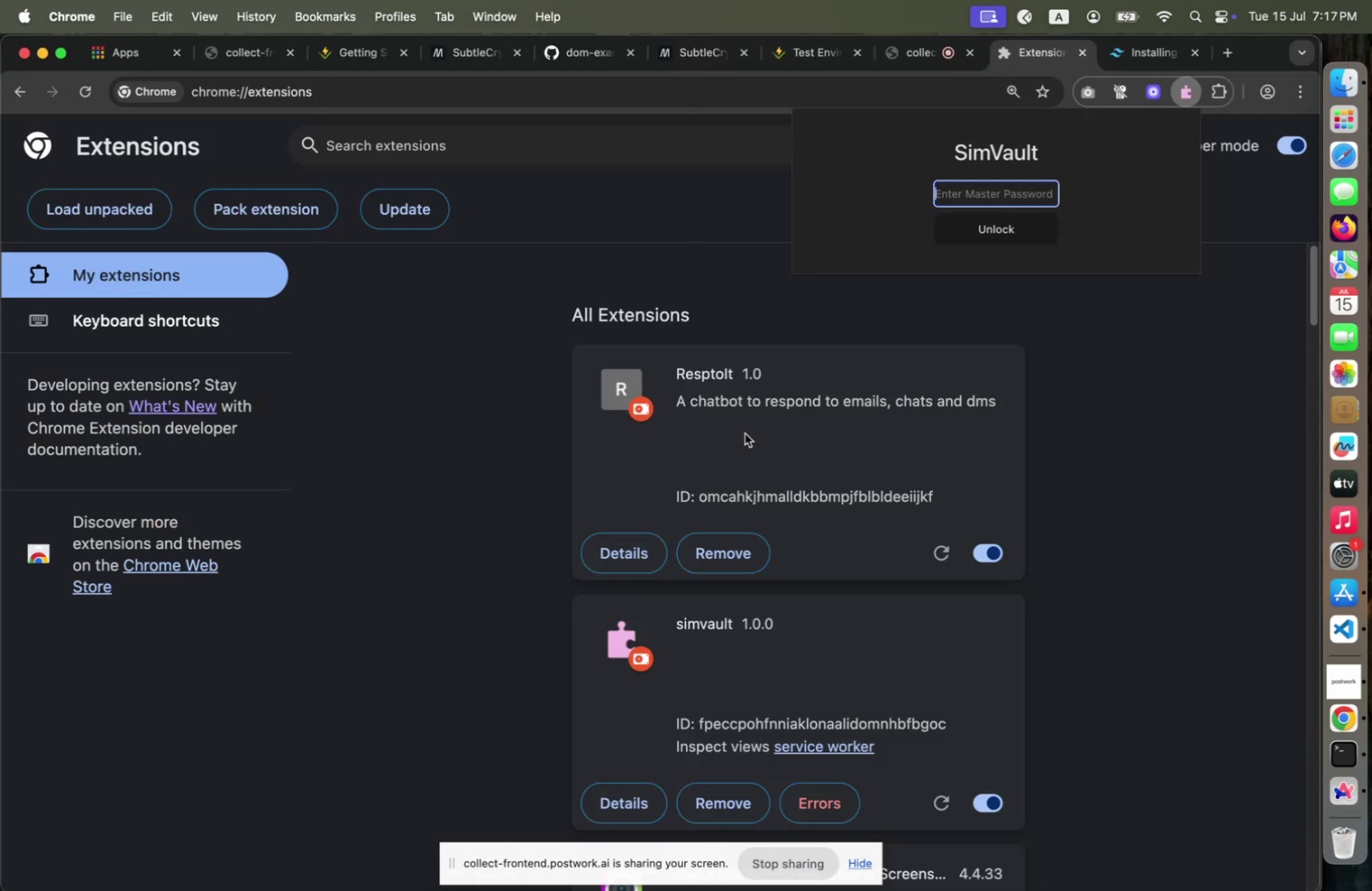 
hold_key(key=Tab, duration=2.75)
 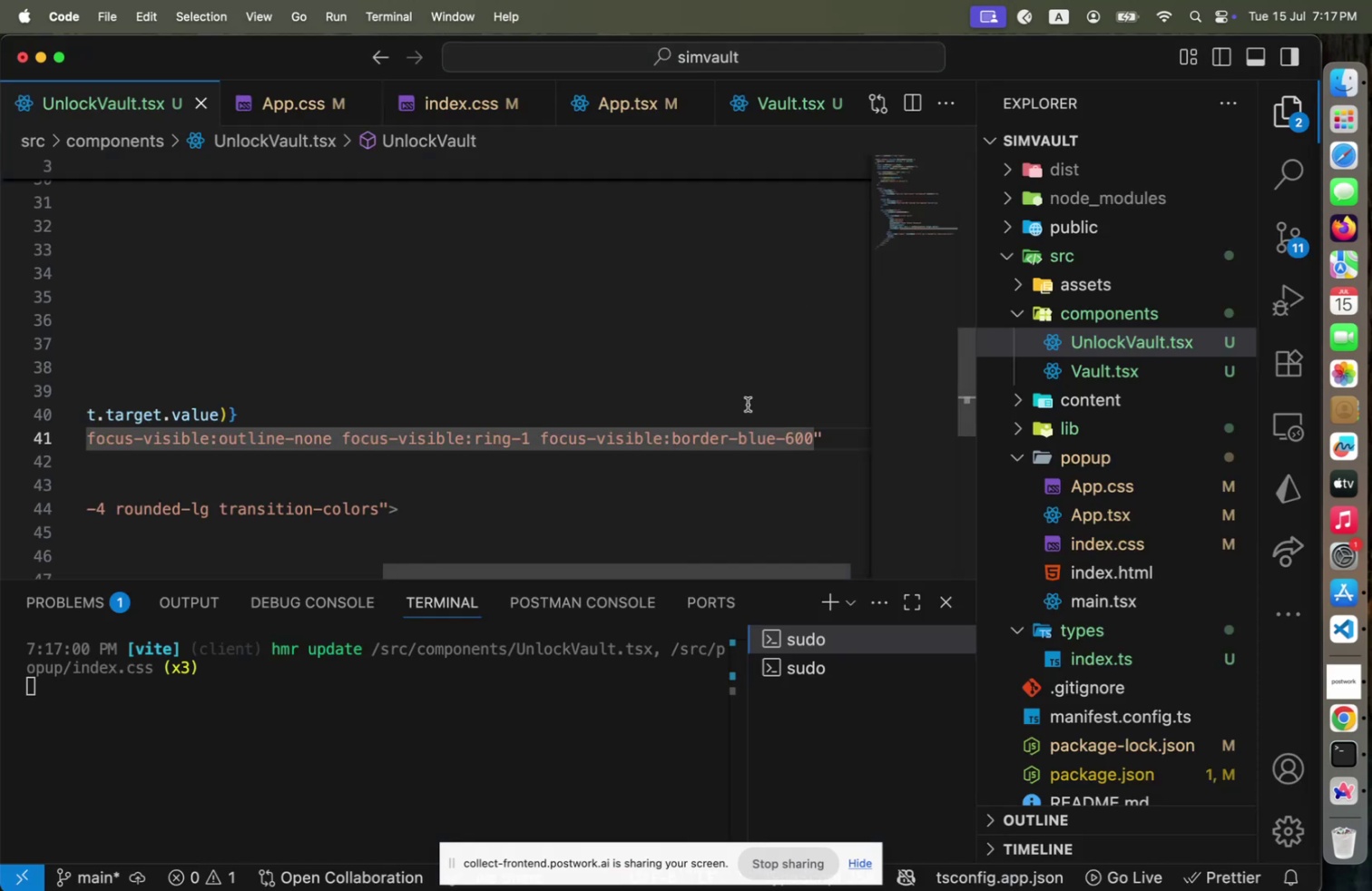 
left_click([1004, 197])
 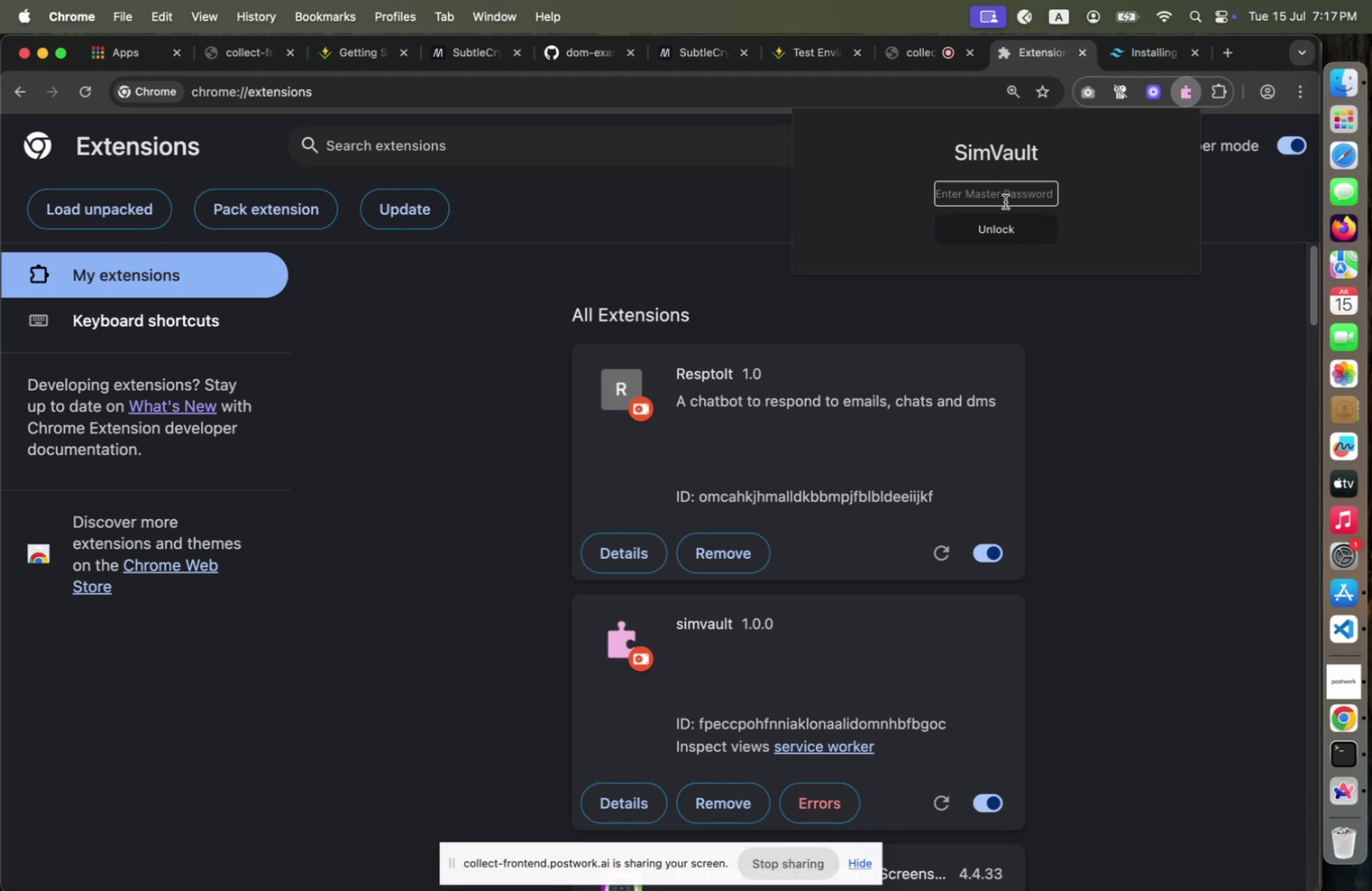 
key(Meta+CommandLeft)
 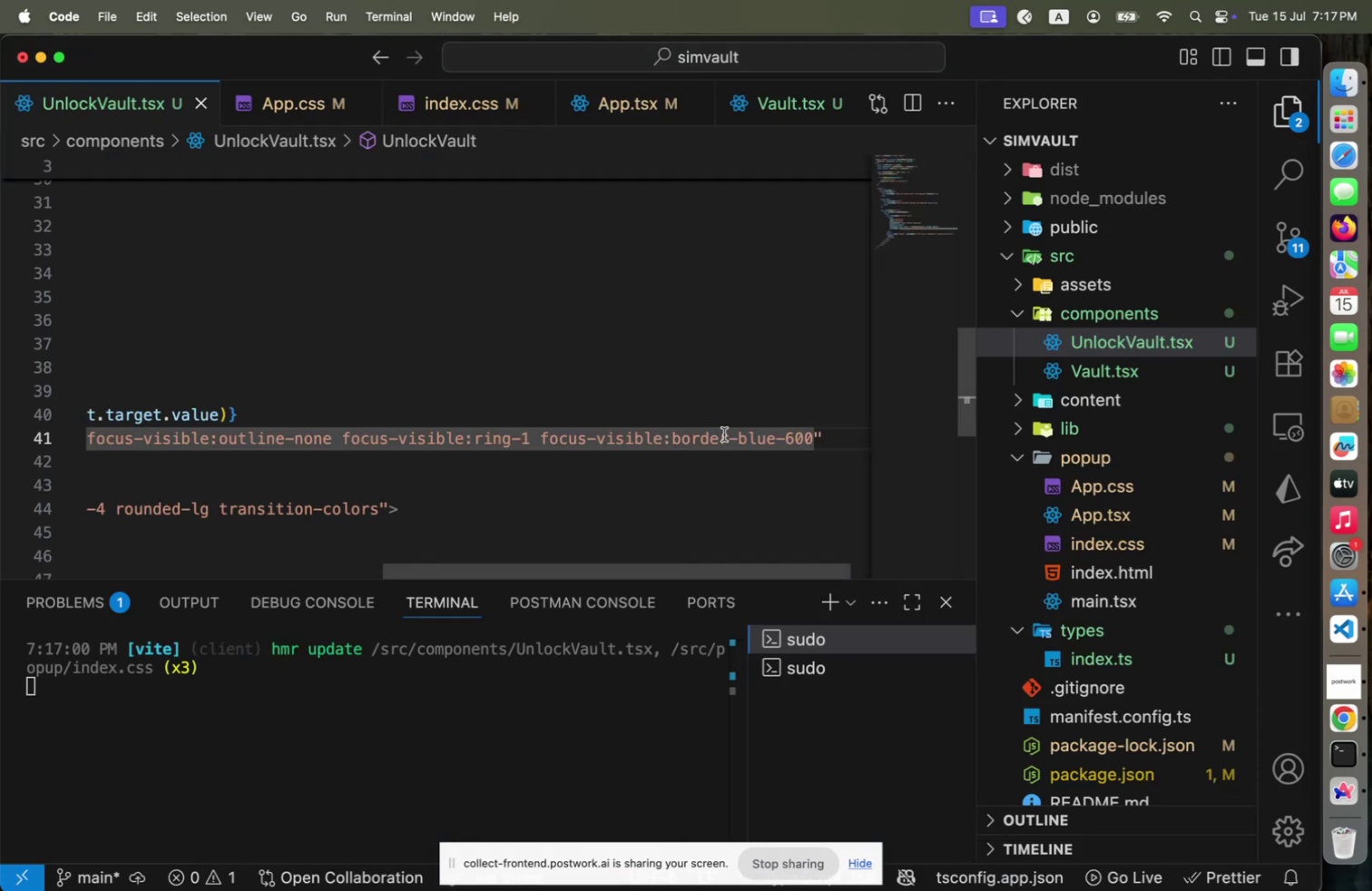 
left_click([724, 434])
 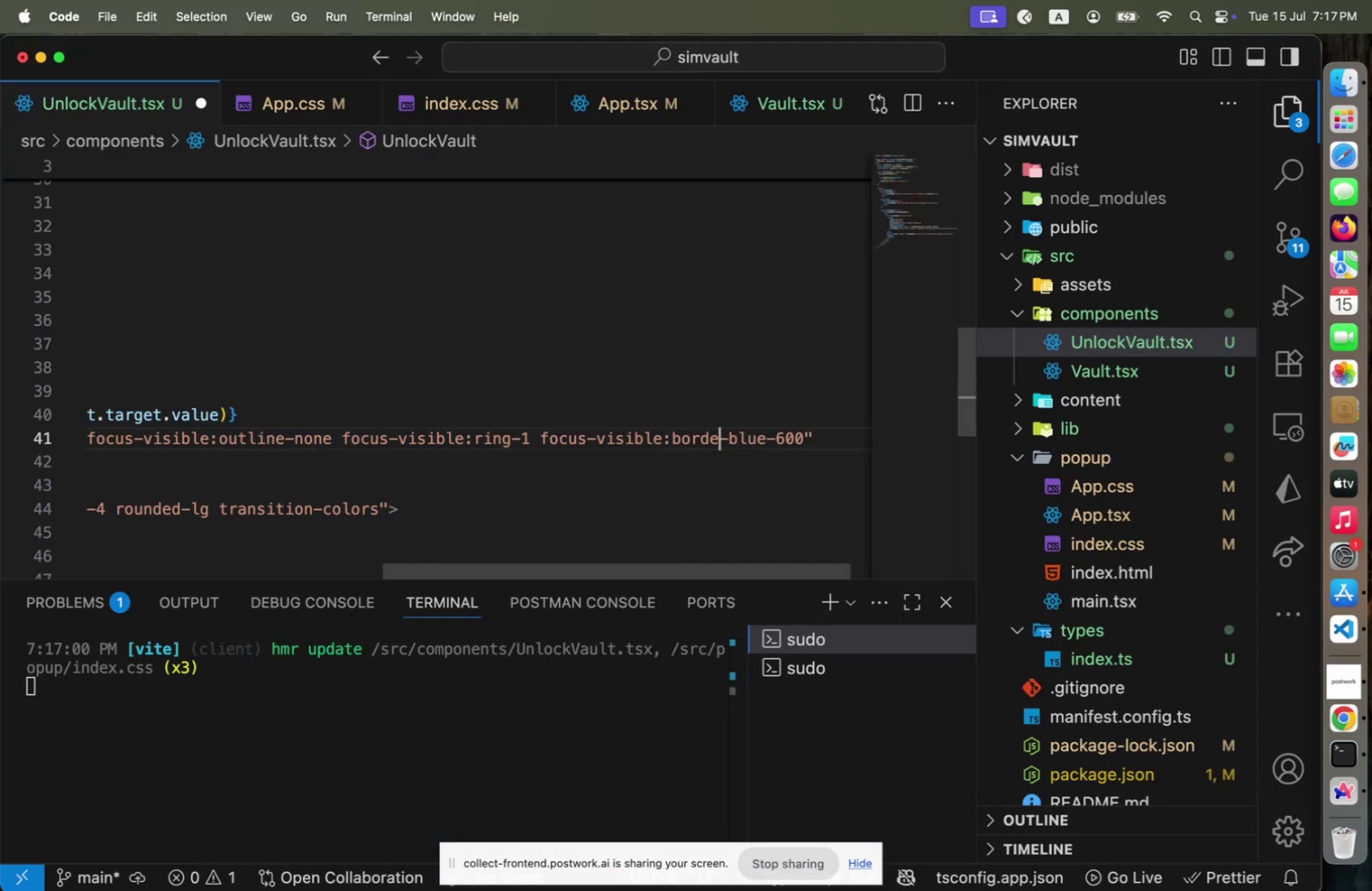 
hold_key(key=Backspace, duration=0.71)
 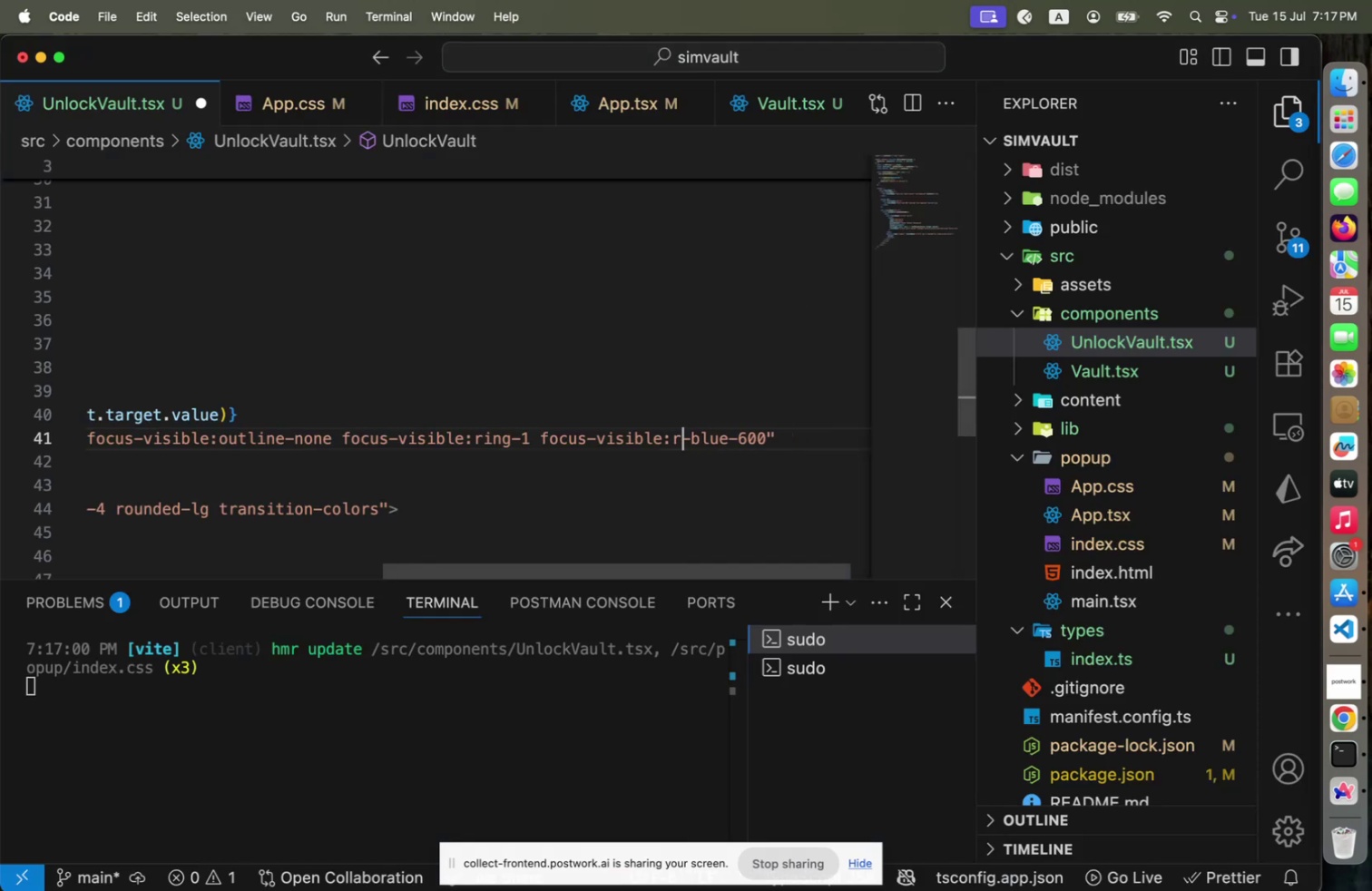 
key(Backspace)
key(Backspace)
type(ring)
 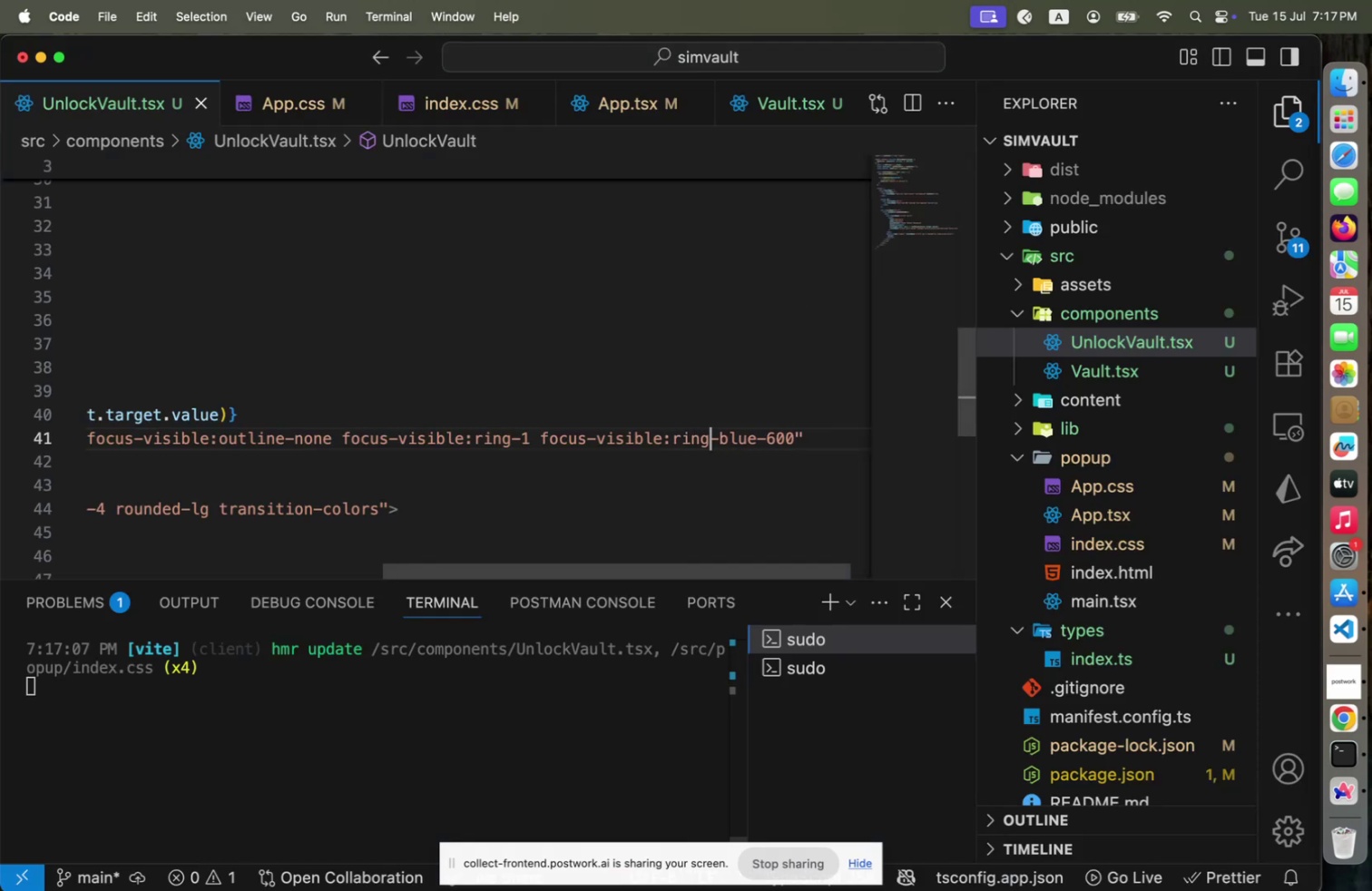 
key(Meta+CommandLeft)
 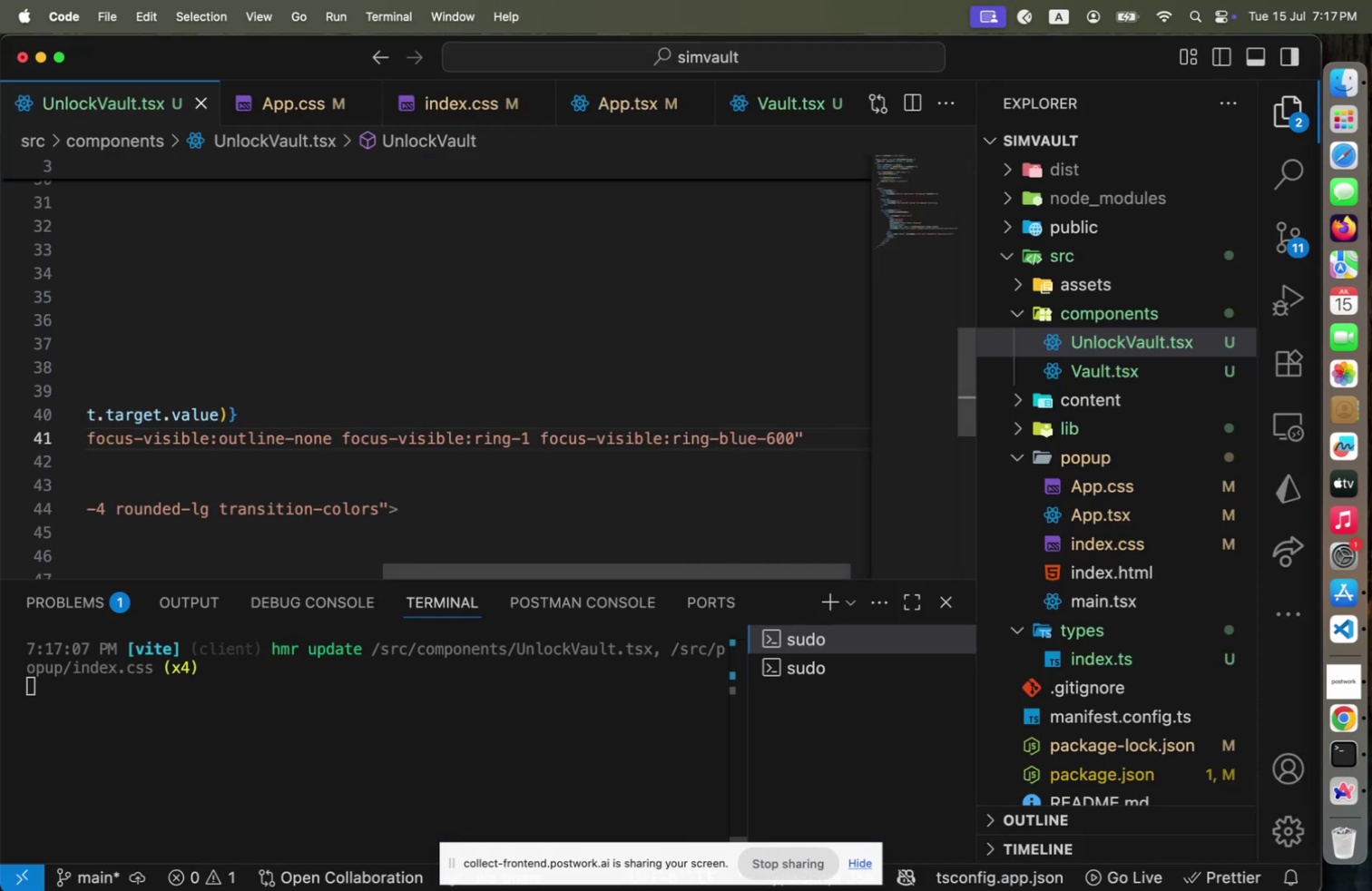 
key(Meta+S)
 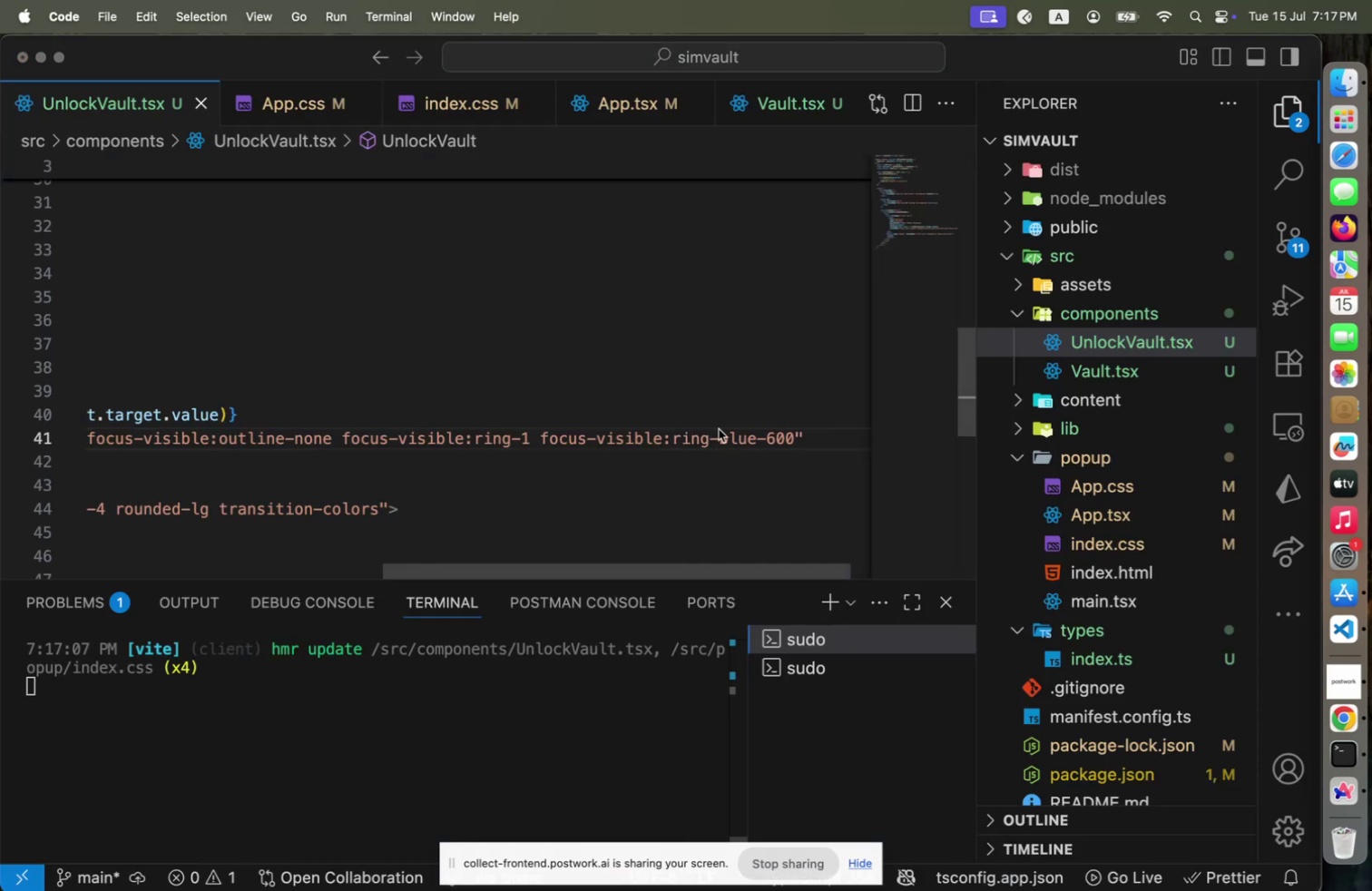 
key(Meta+CommandLeft)
 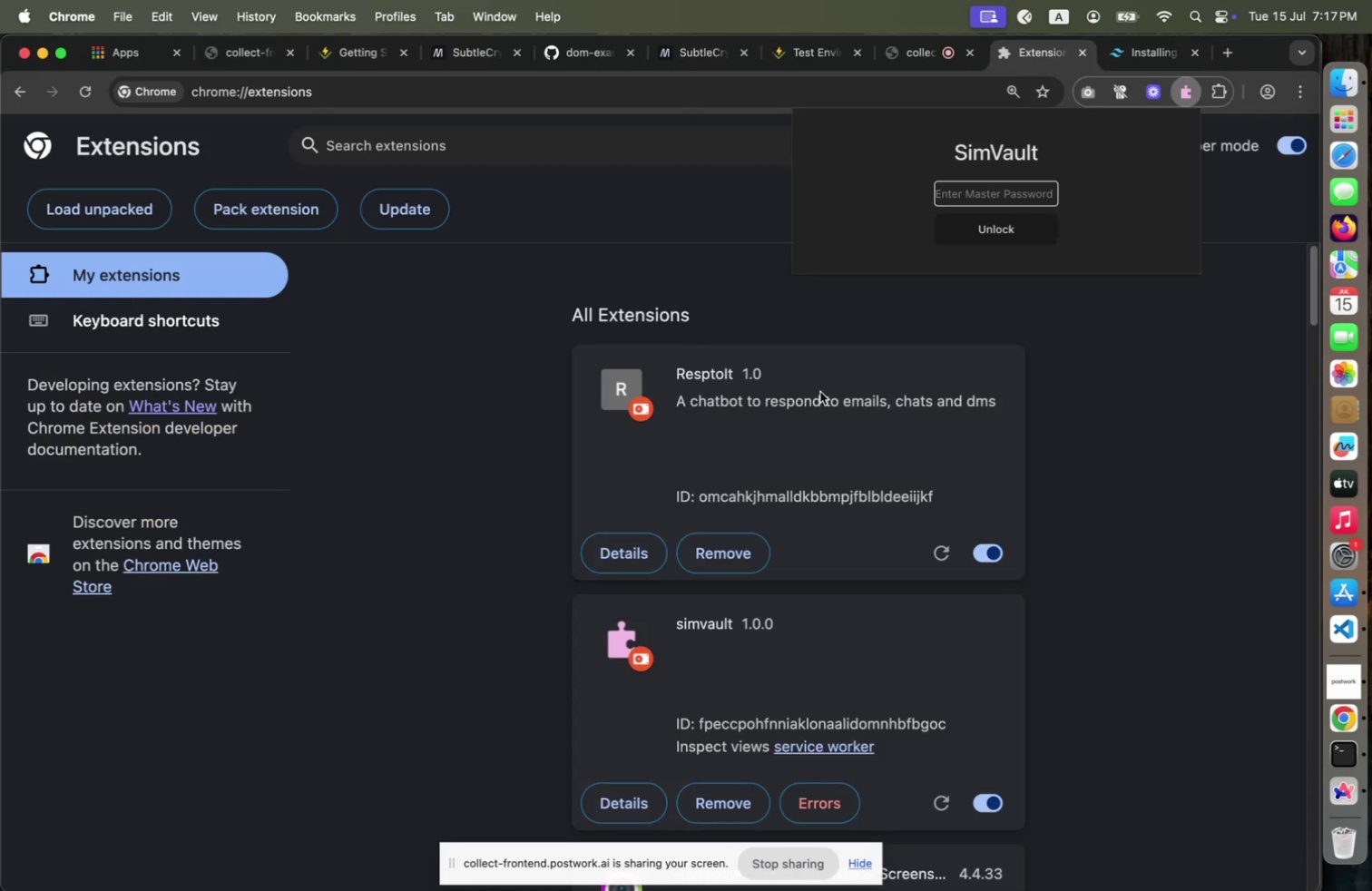 
key(Meta+Tab)
 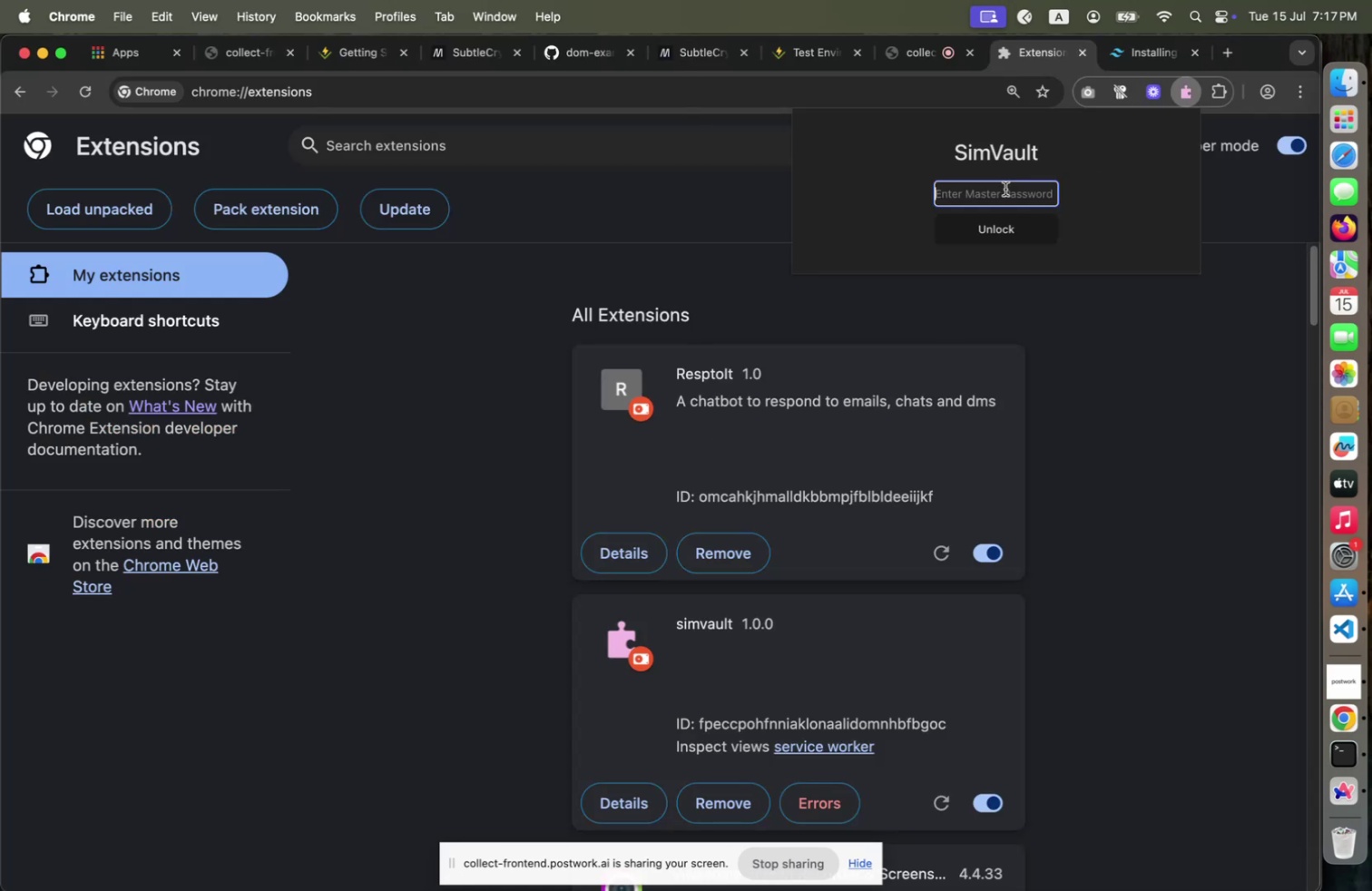 
double_click([1005, 189])
 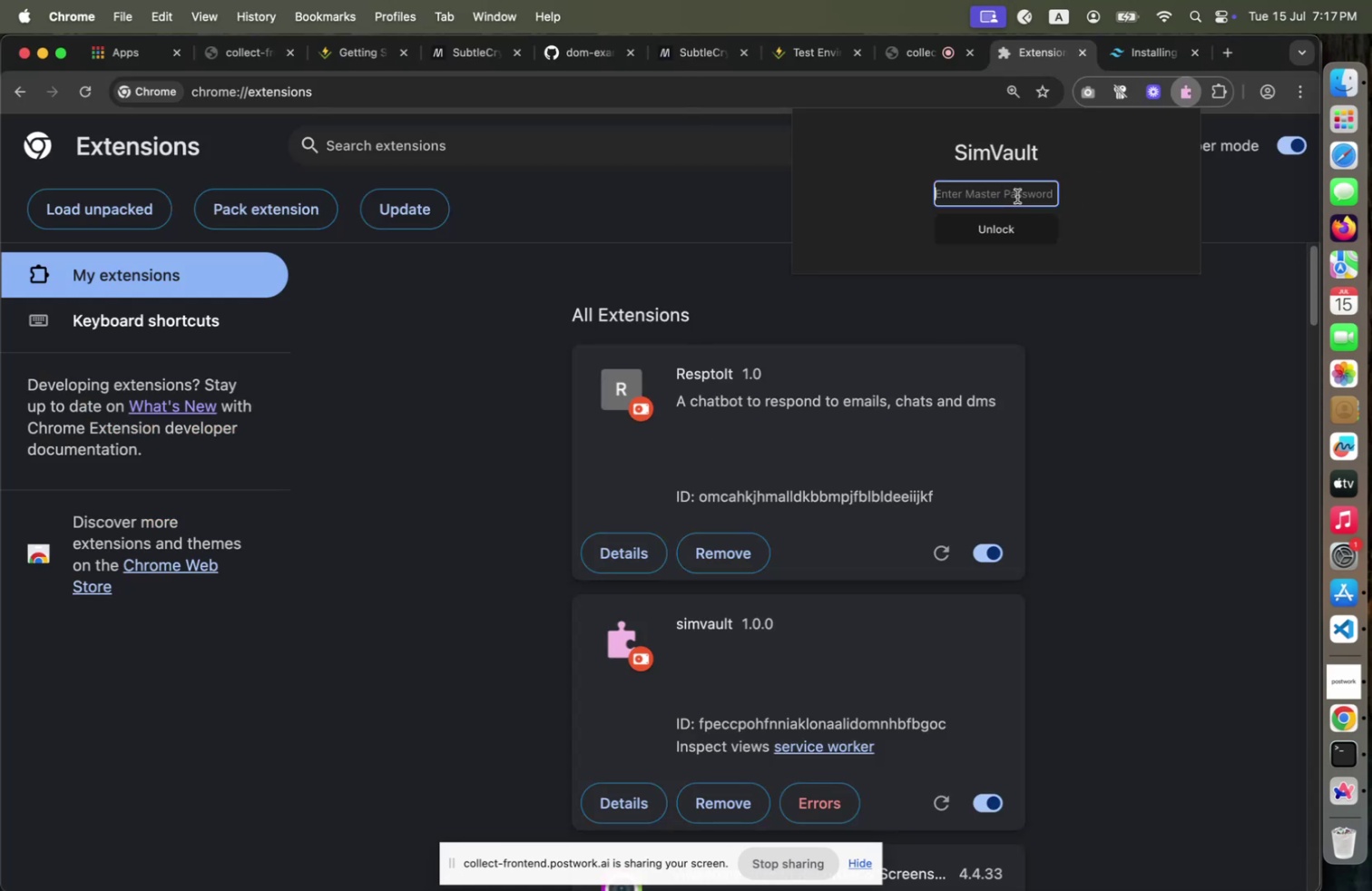 
double_click([1017, 196])
 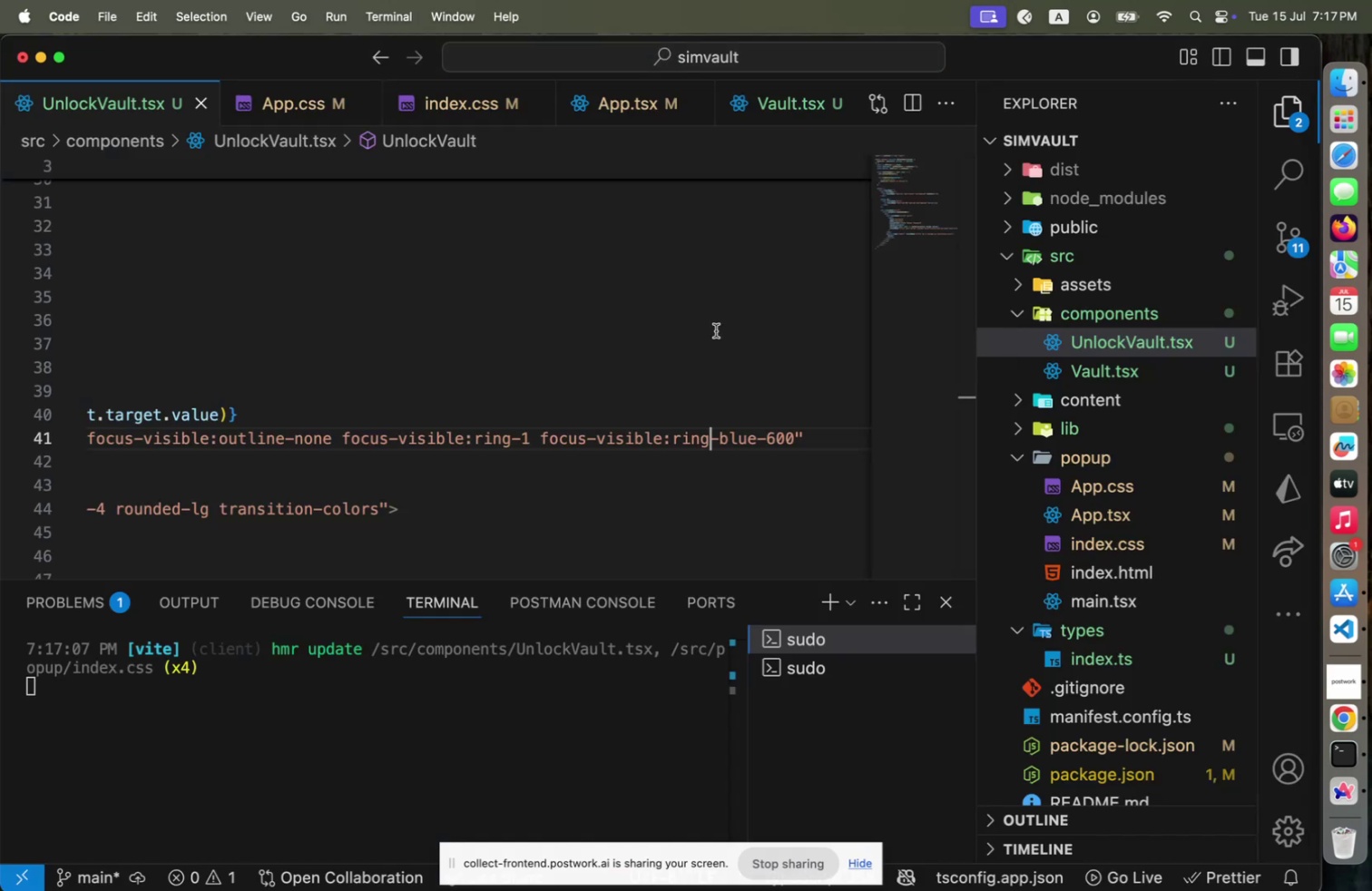 
key(Meta+CommandLeft)
 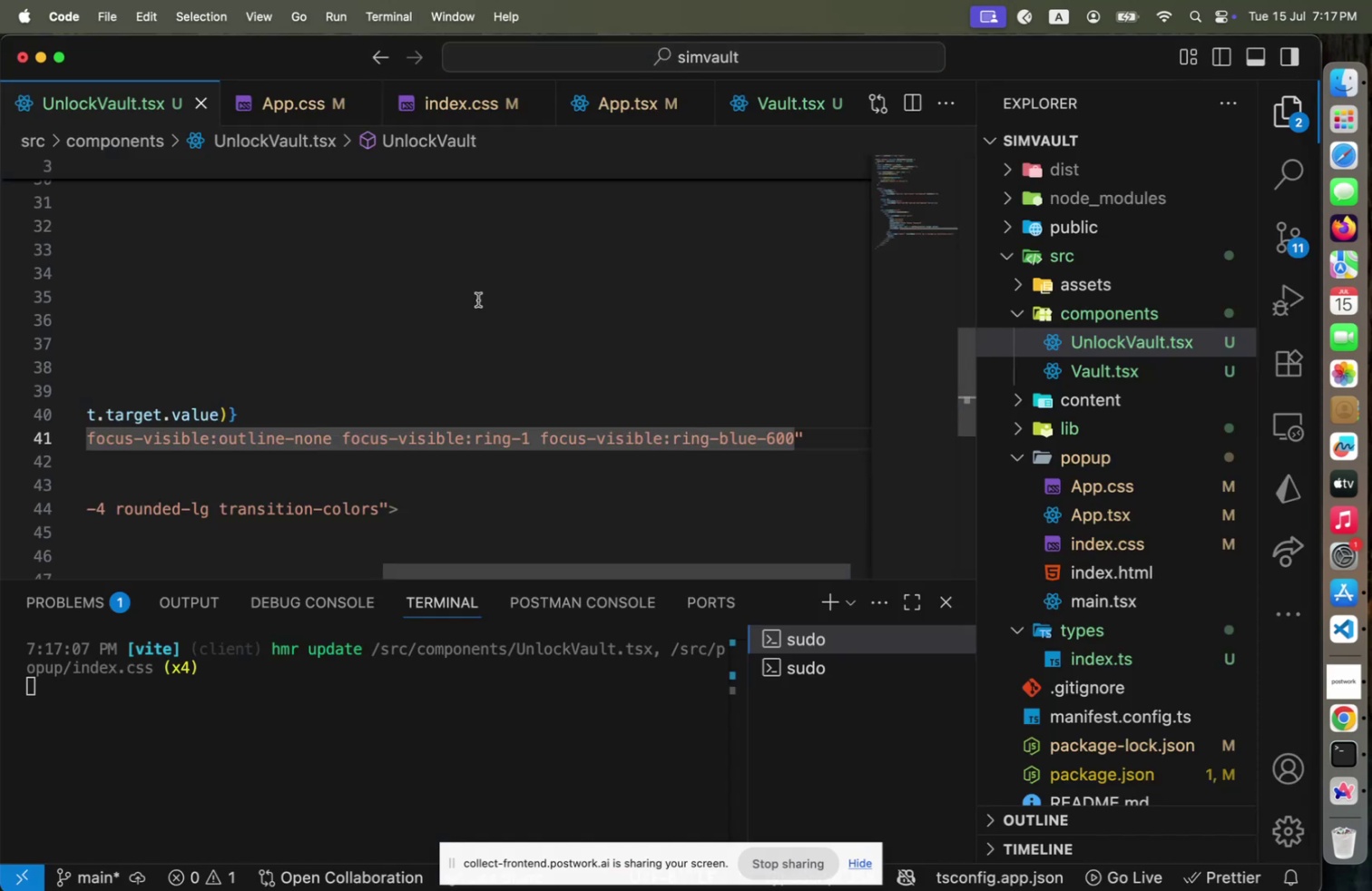 
key(Alt+Shift+F)
 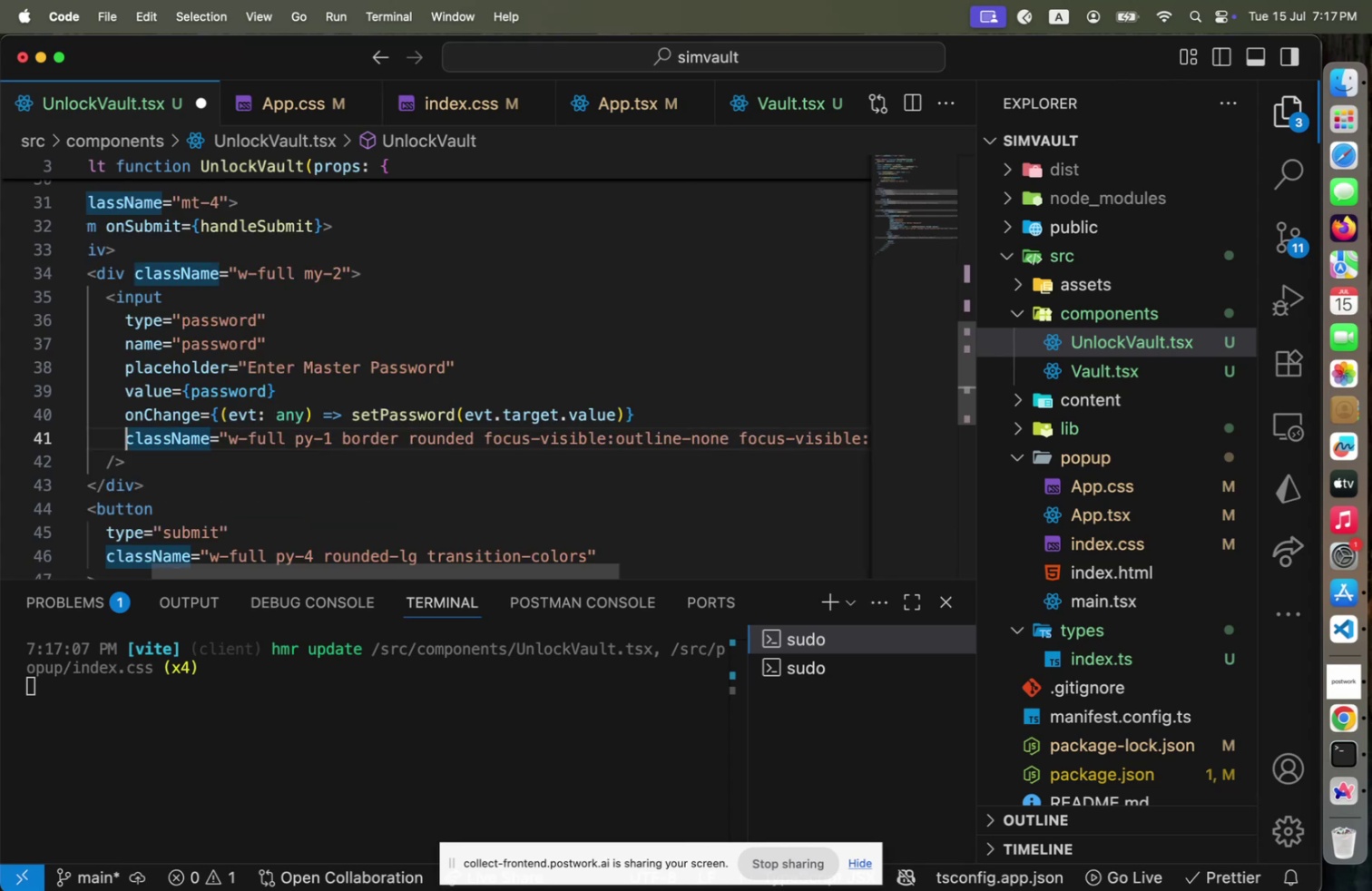 
key(Home)
 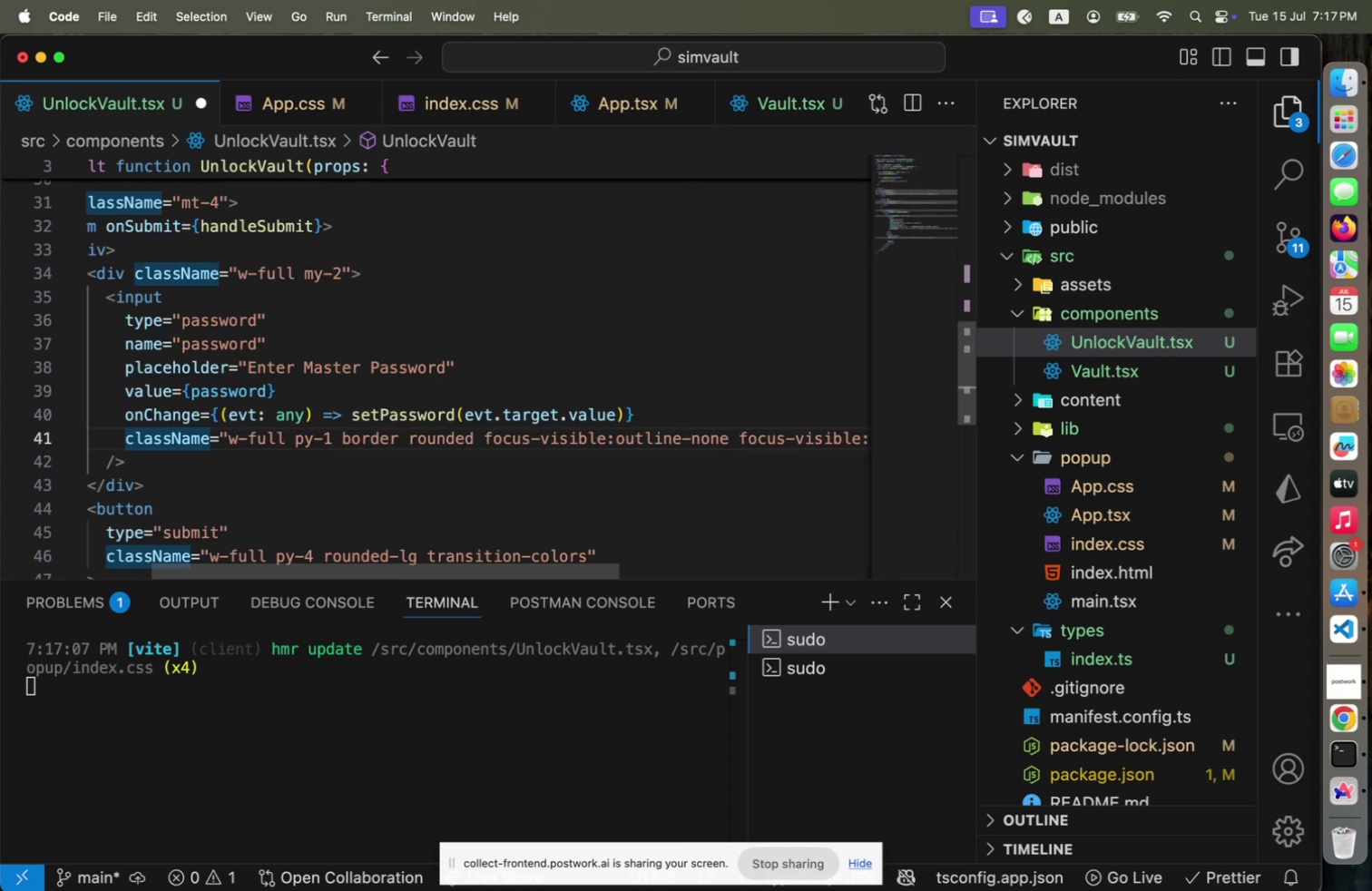 
key(Meta+CommandLeft)
 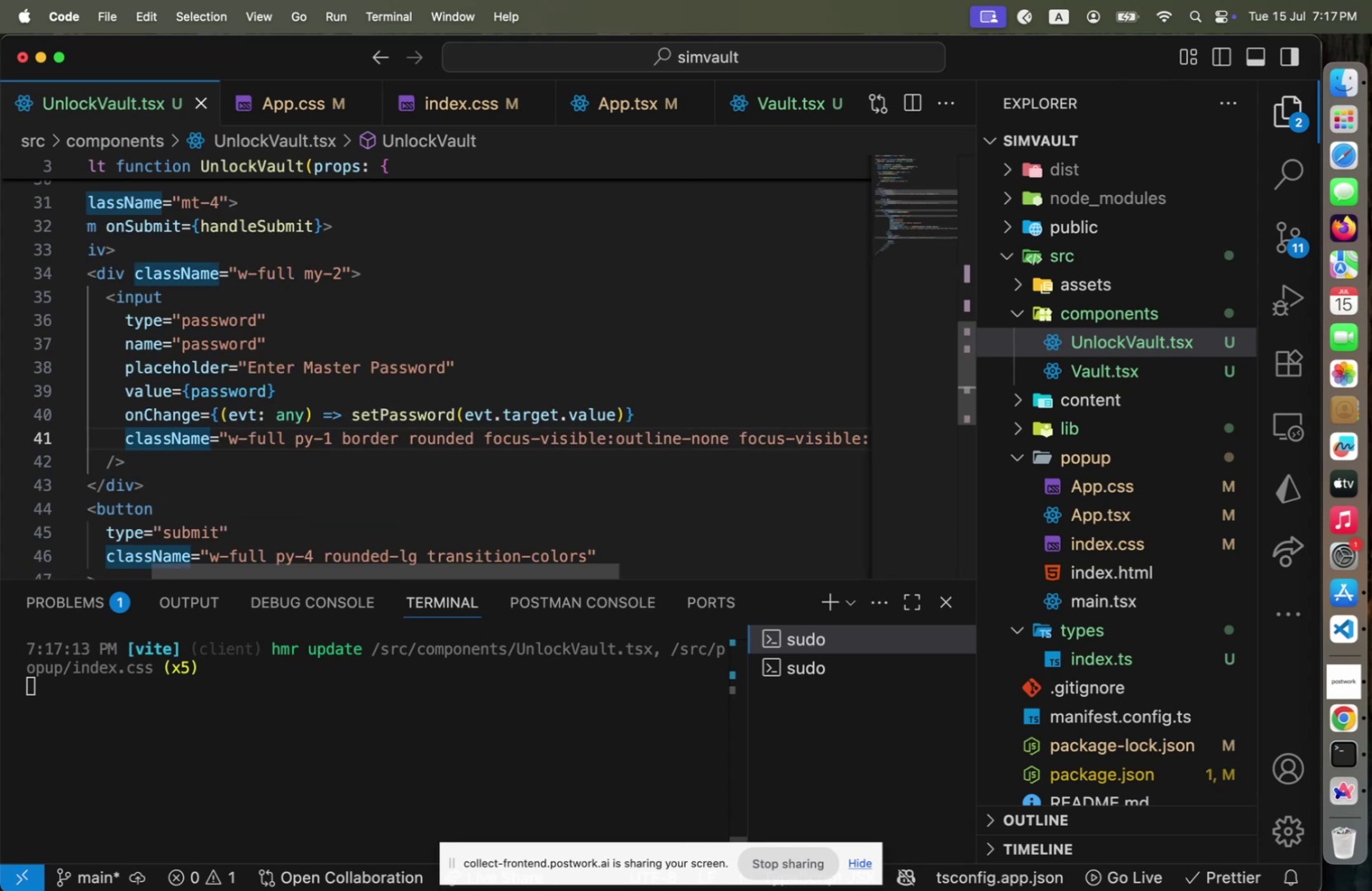 
key(Meta+S)
 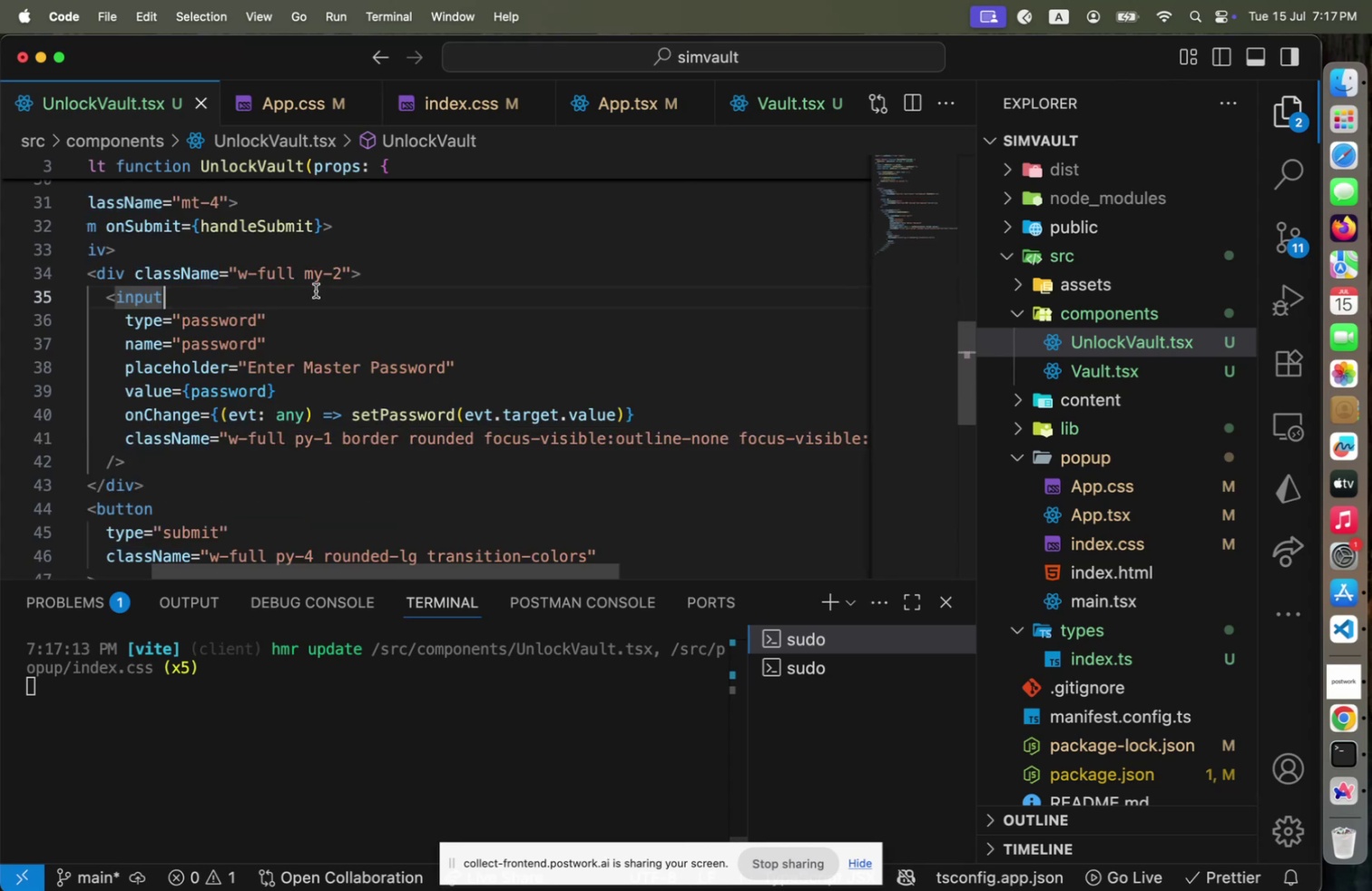 
left_click([316, 290])
 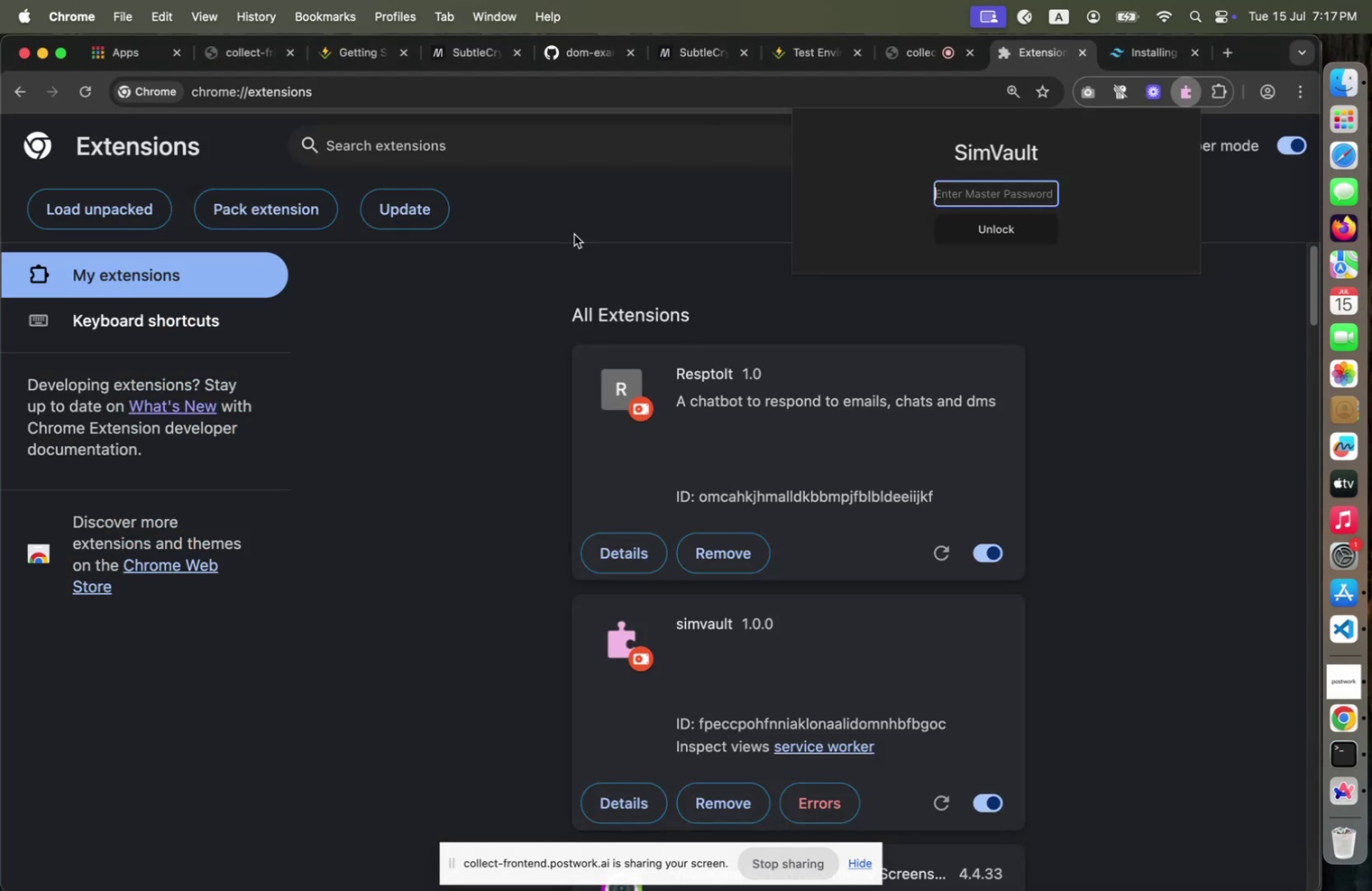 
key(Meta+CommandLeft)
 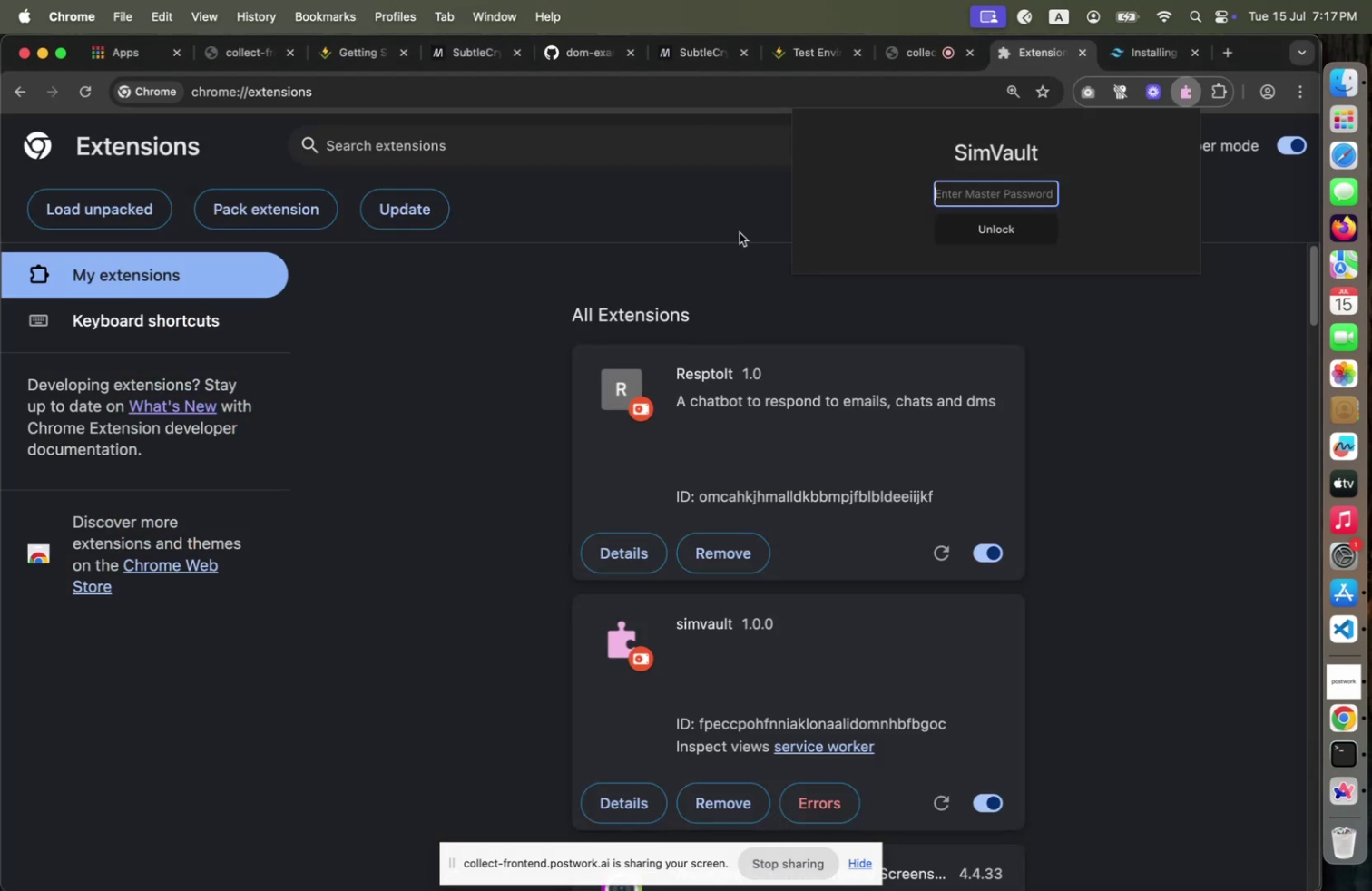 
hold_key(key=Tab, duration=4.62)
 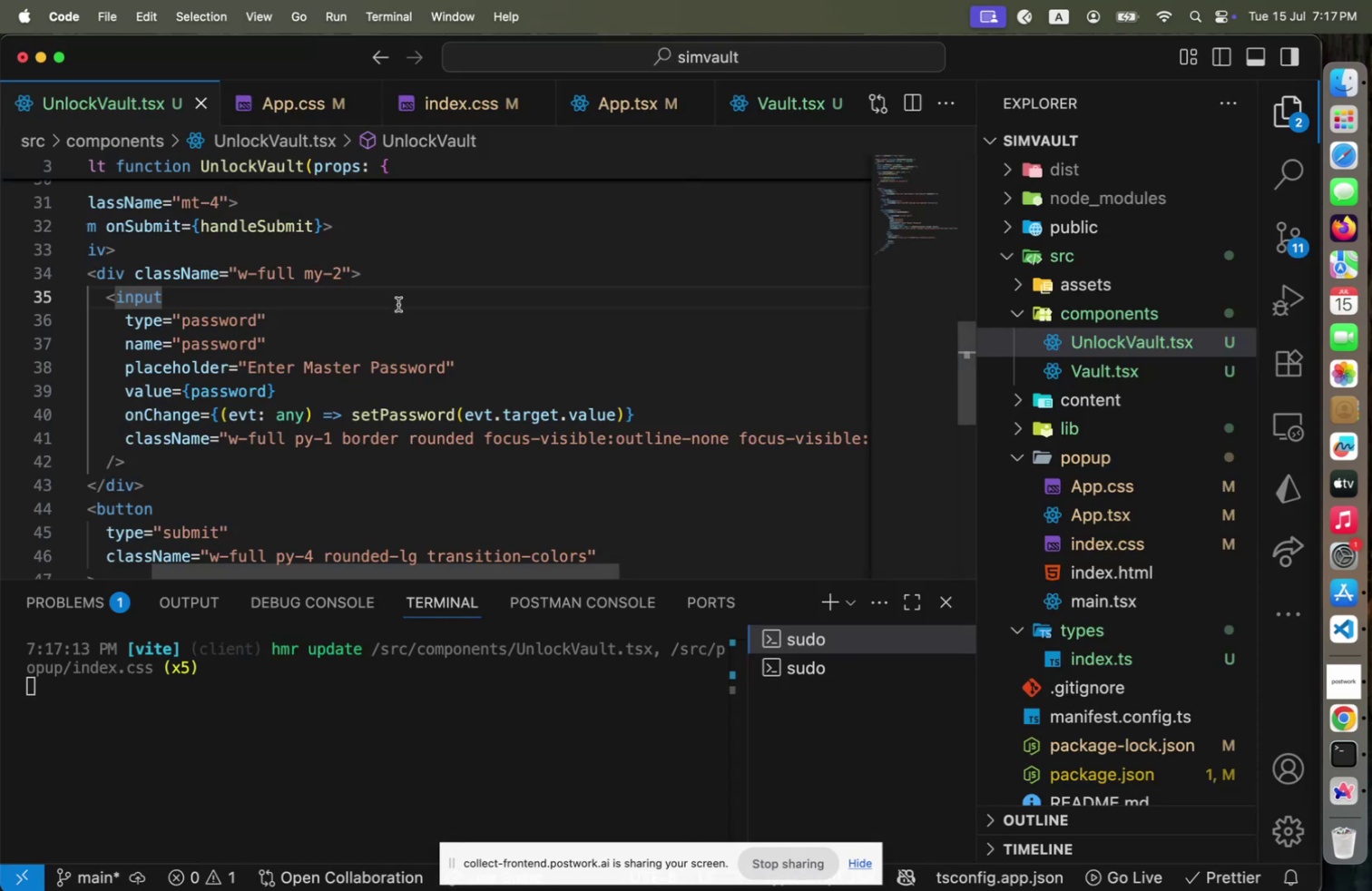 
left_click([1115, 193])
 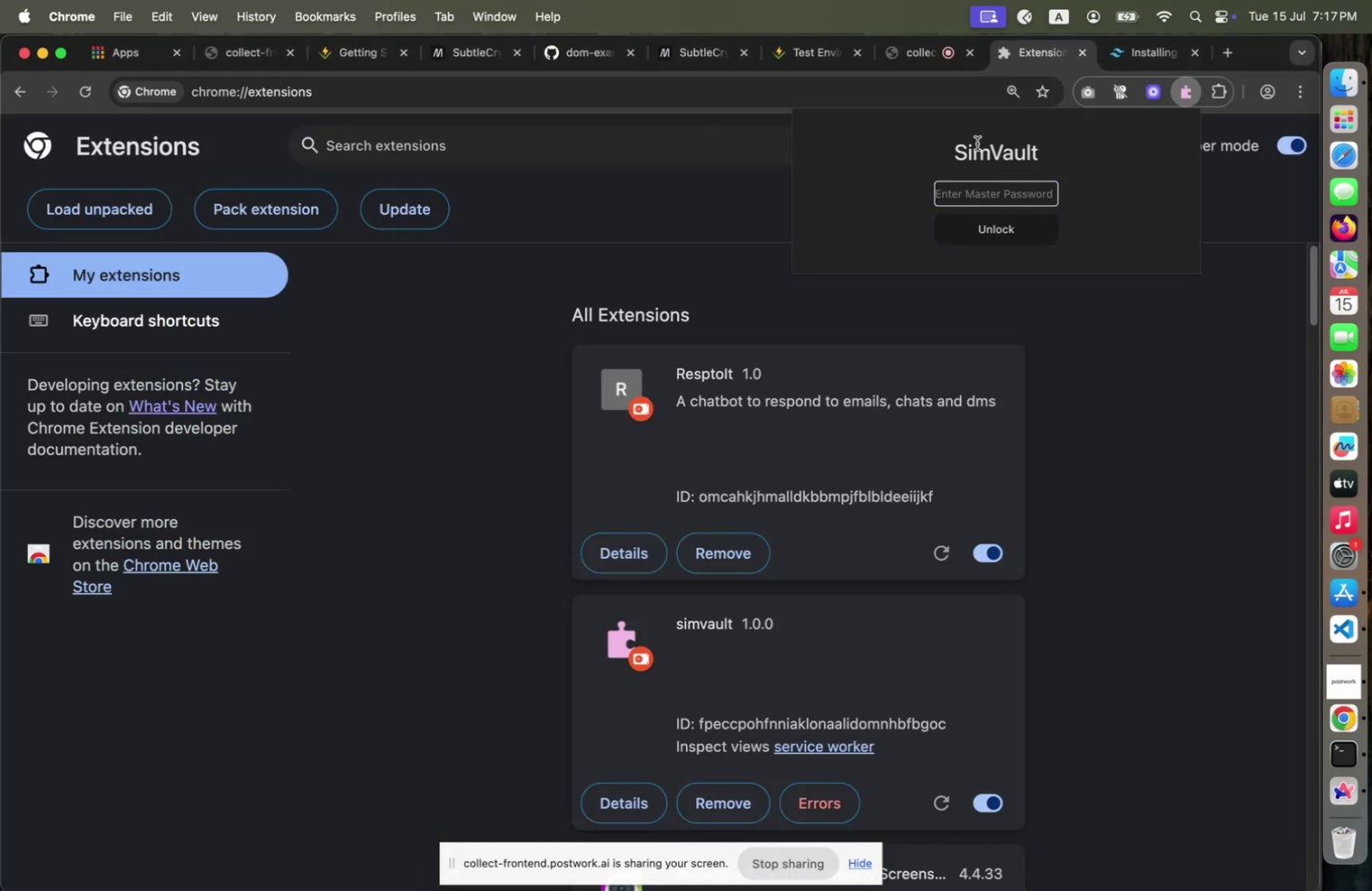 
key(Meta+CommandLeft)
 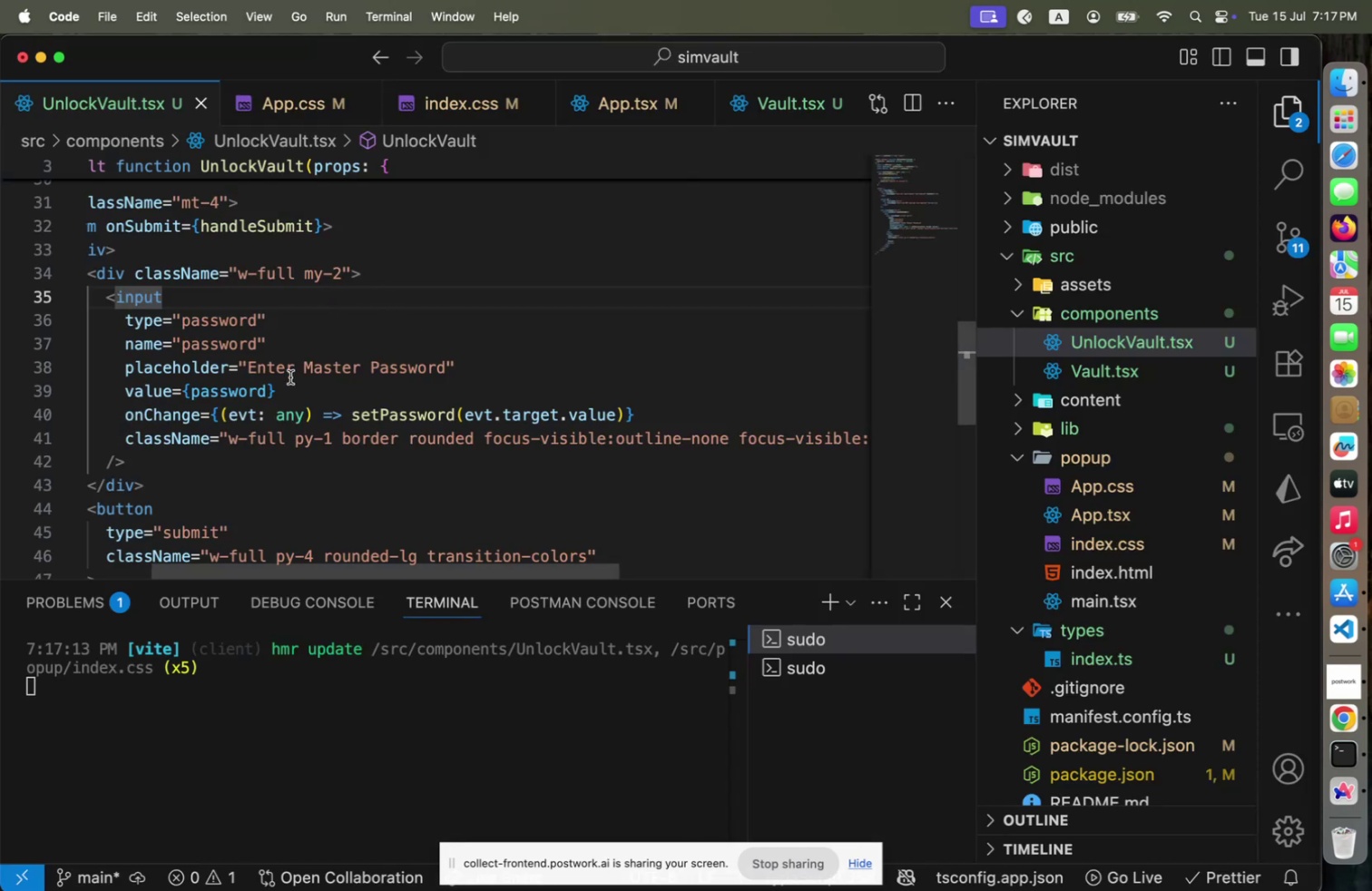 
left_click([289, 428])
 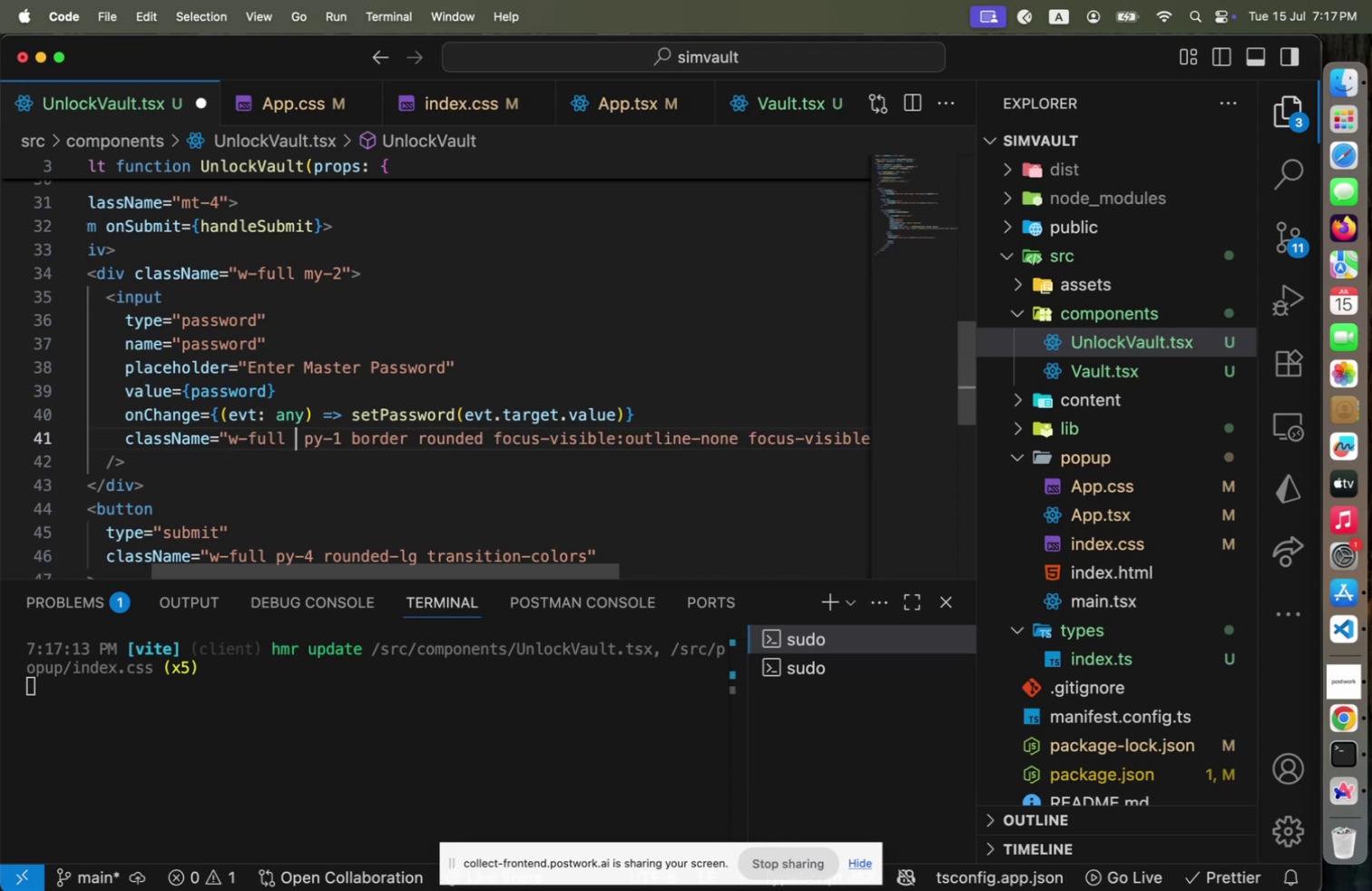 
type( text-white text-;g)
key(Backspace)
key(Backspace)
type(lg)
 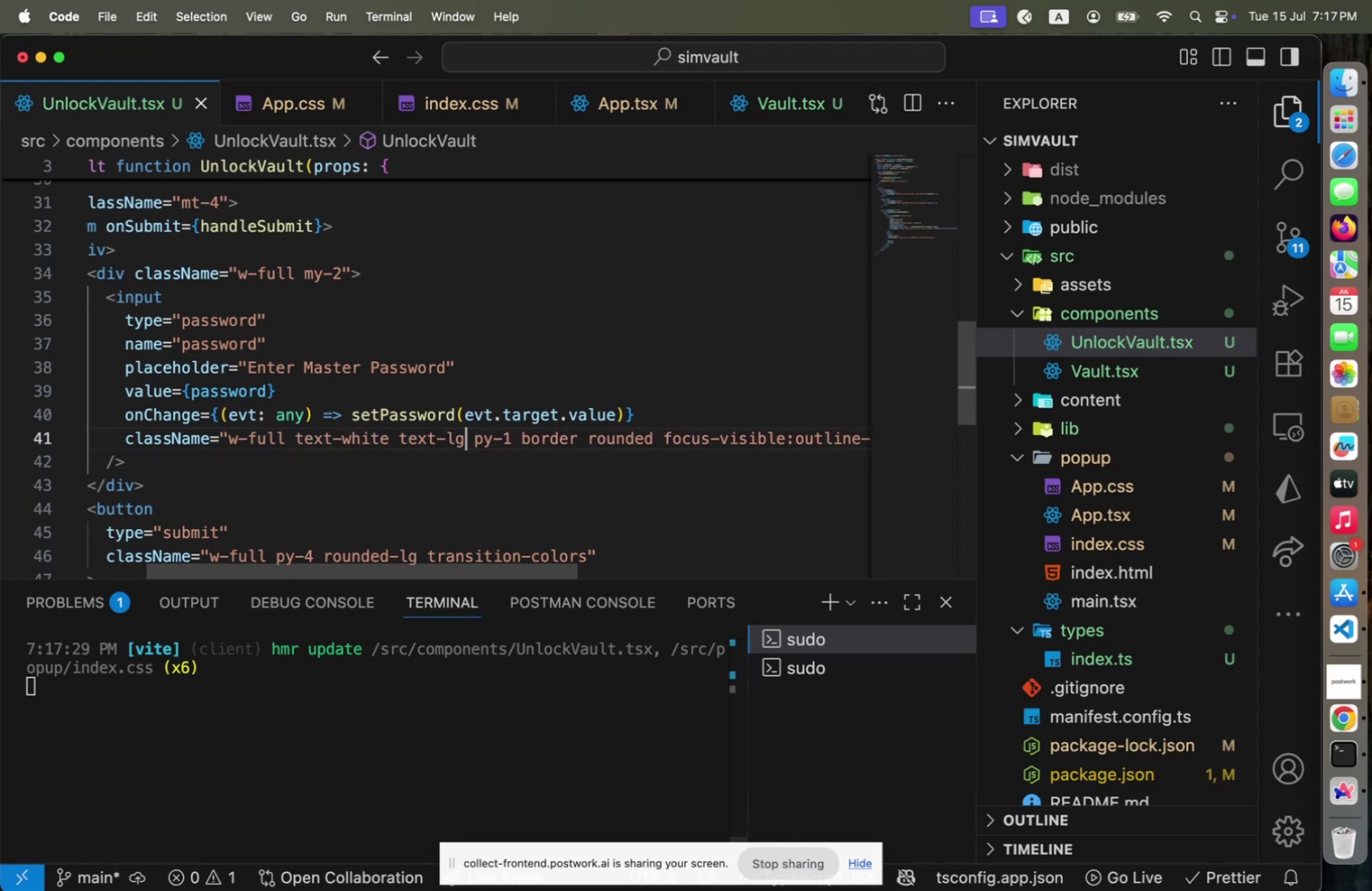 
key(Meta+CommandLeft)
 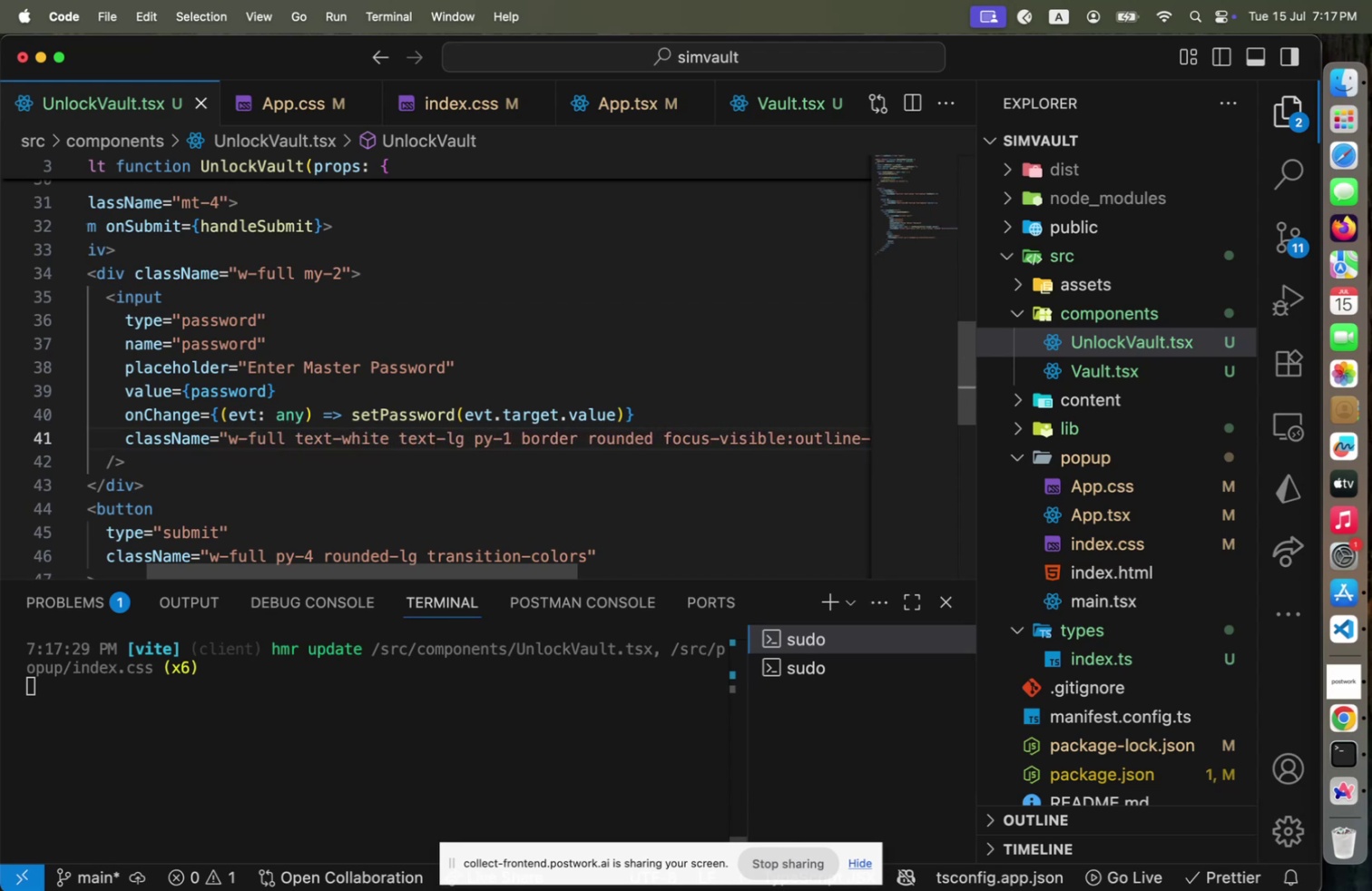 
key(Meta+S)
 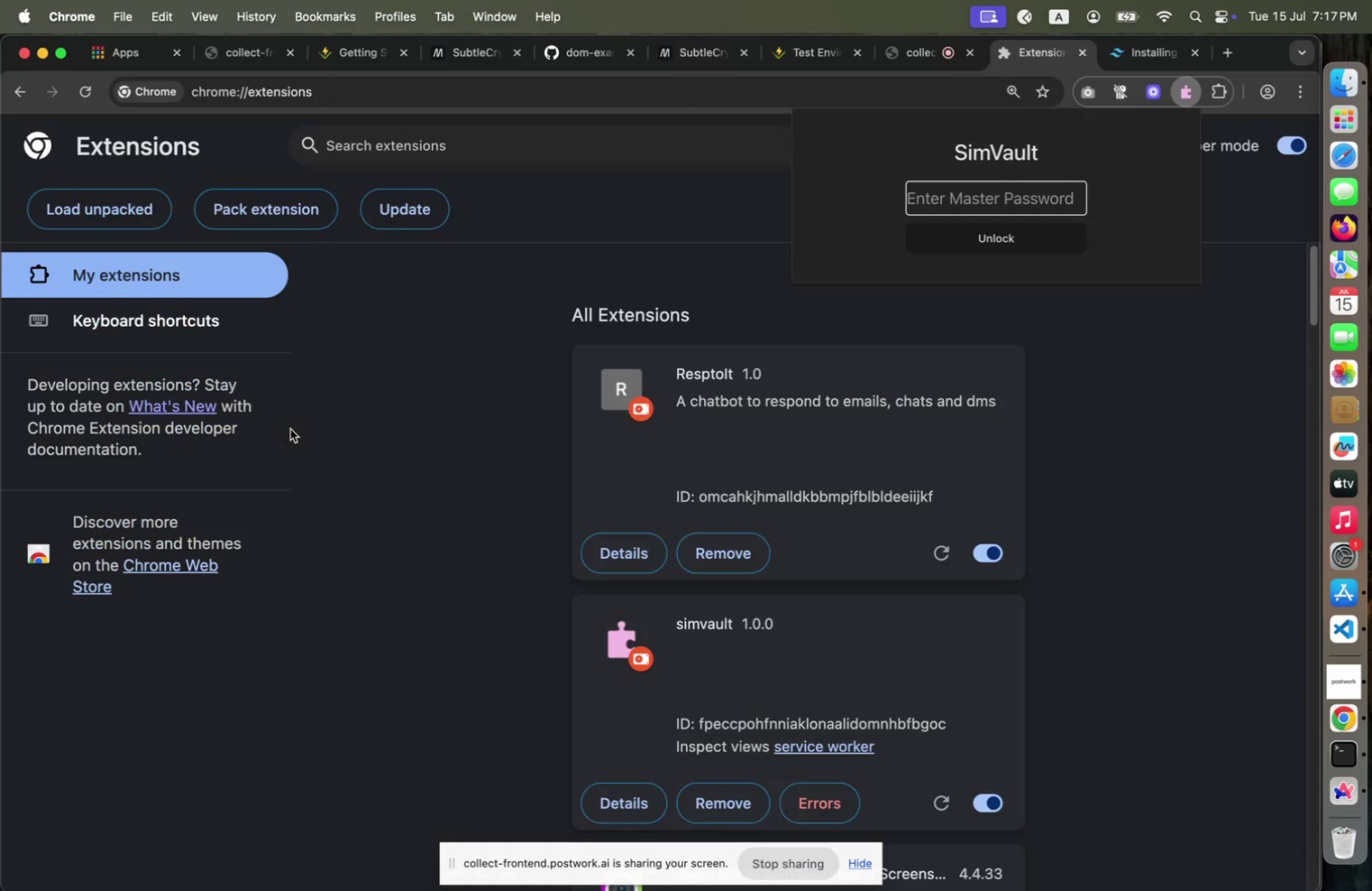 
key(Meta+CommandLeft)
 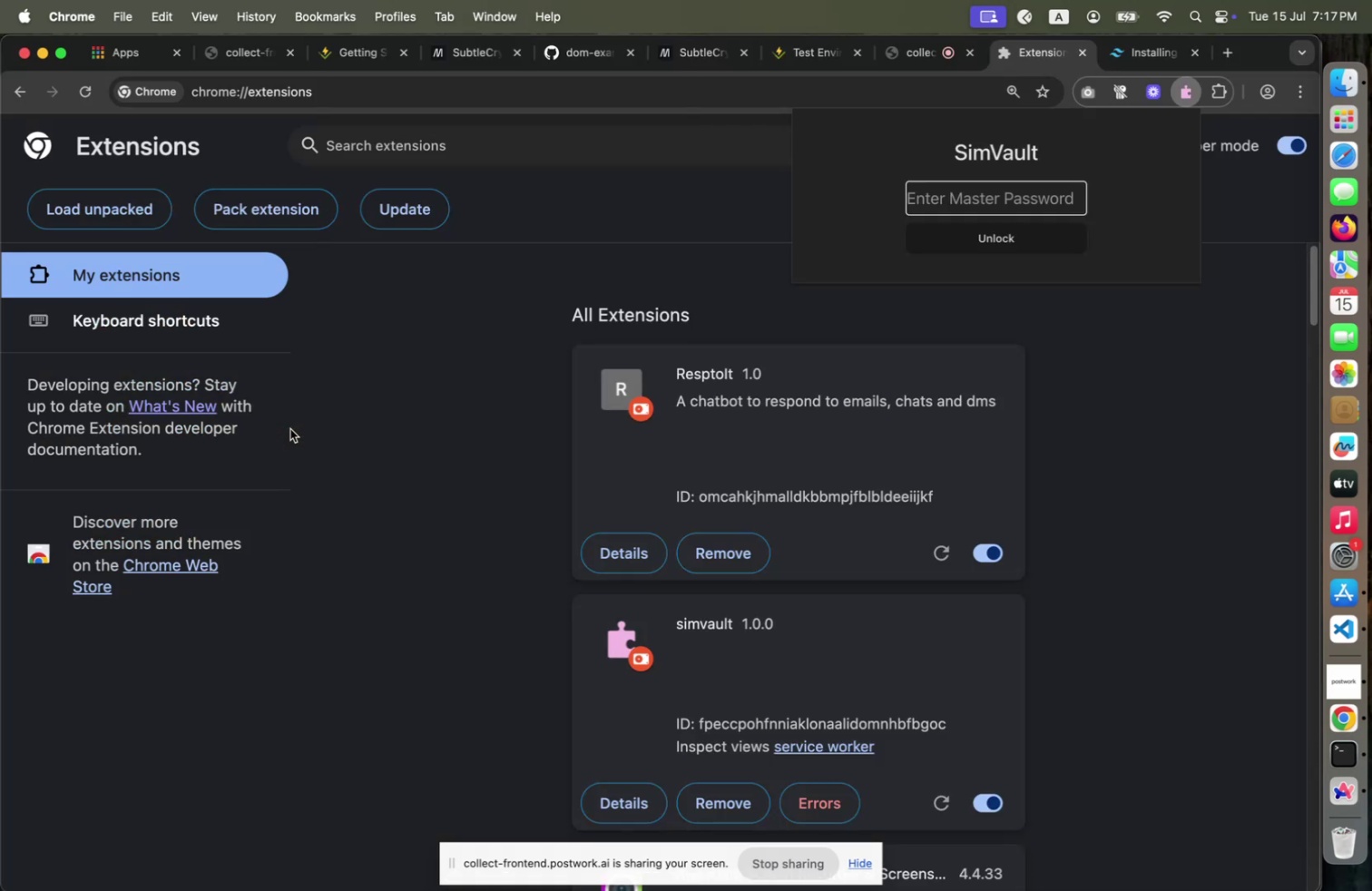 
key(Meta+Tab)
 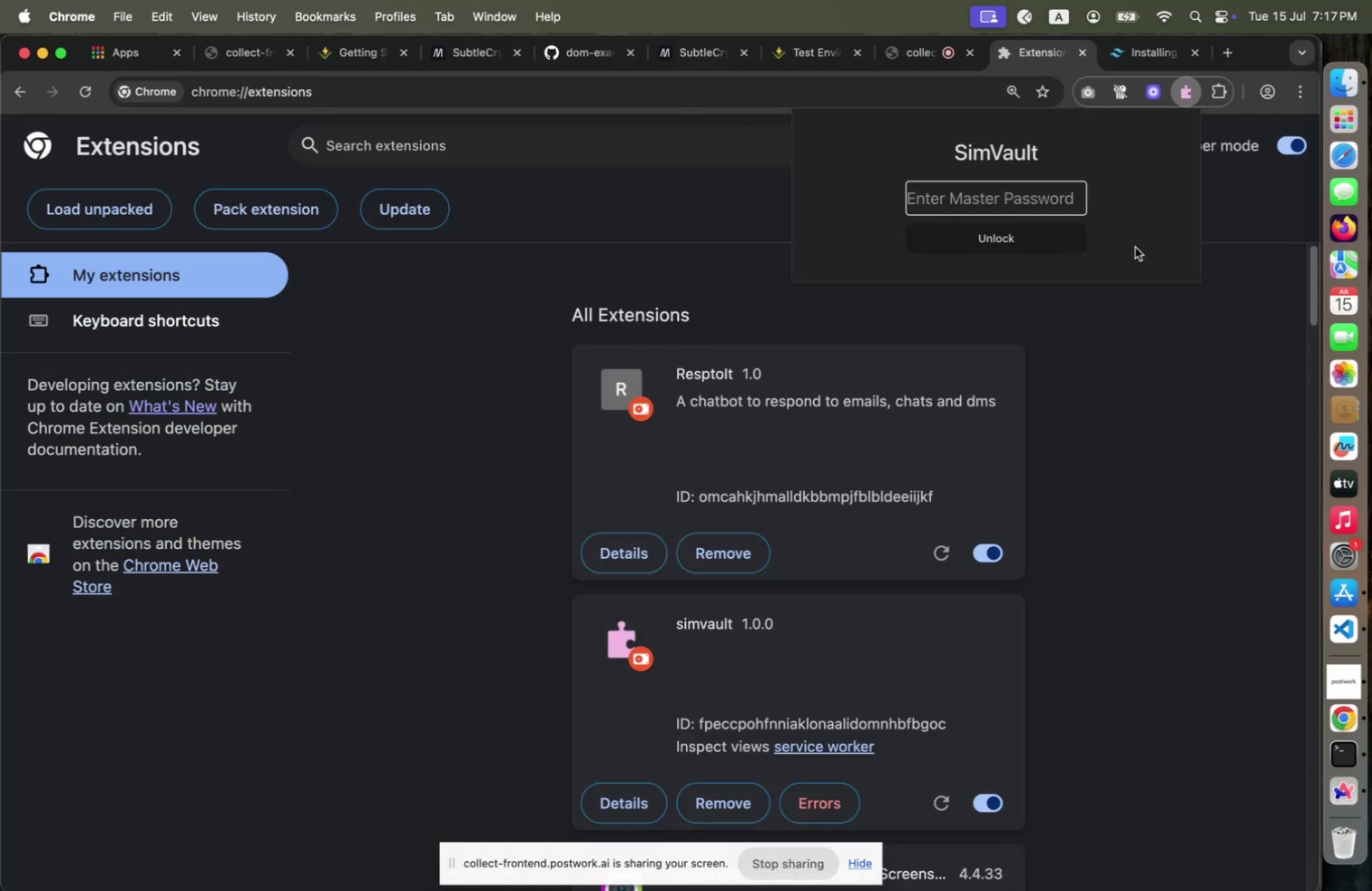 
left_click([1135, 247])
 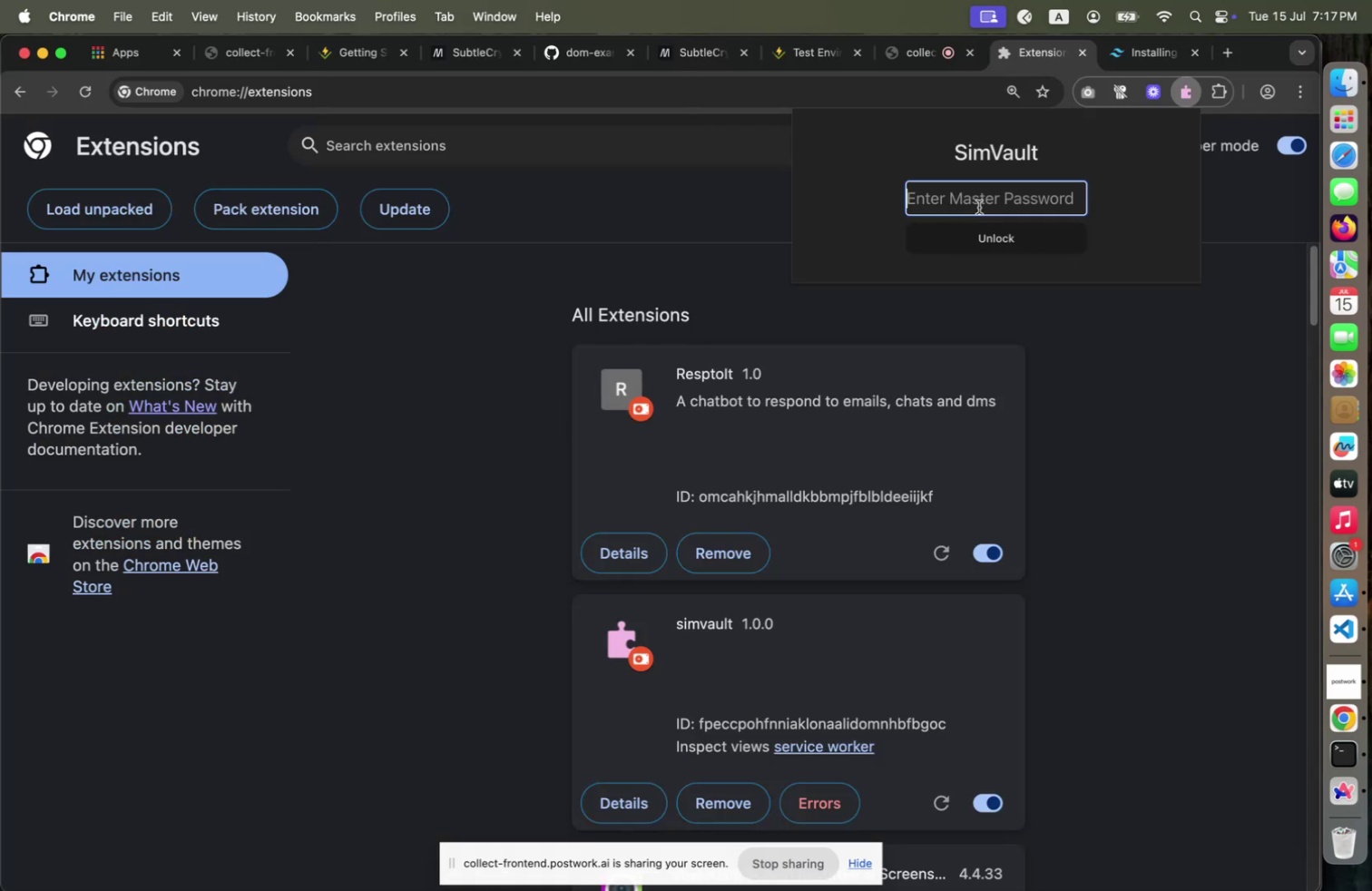 
left_click([977, 208])
 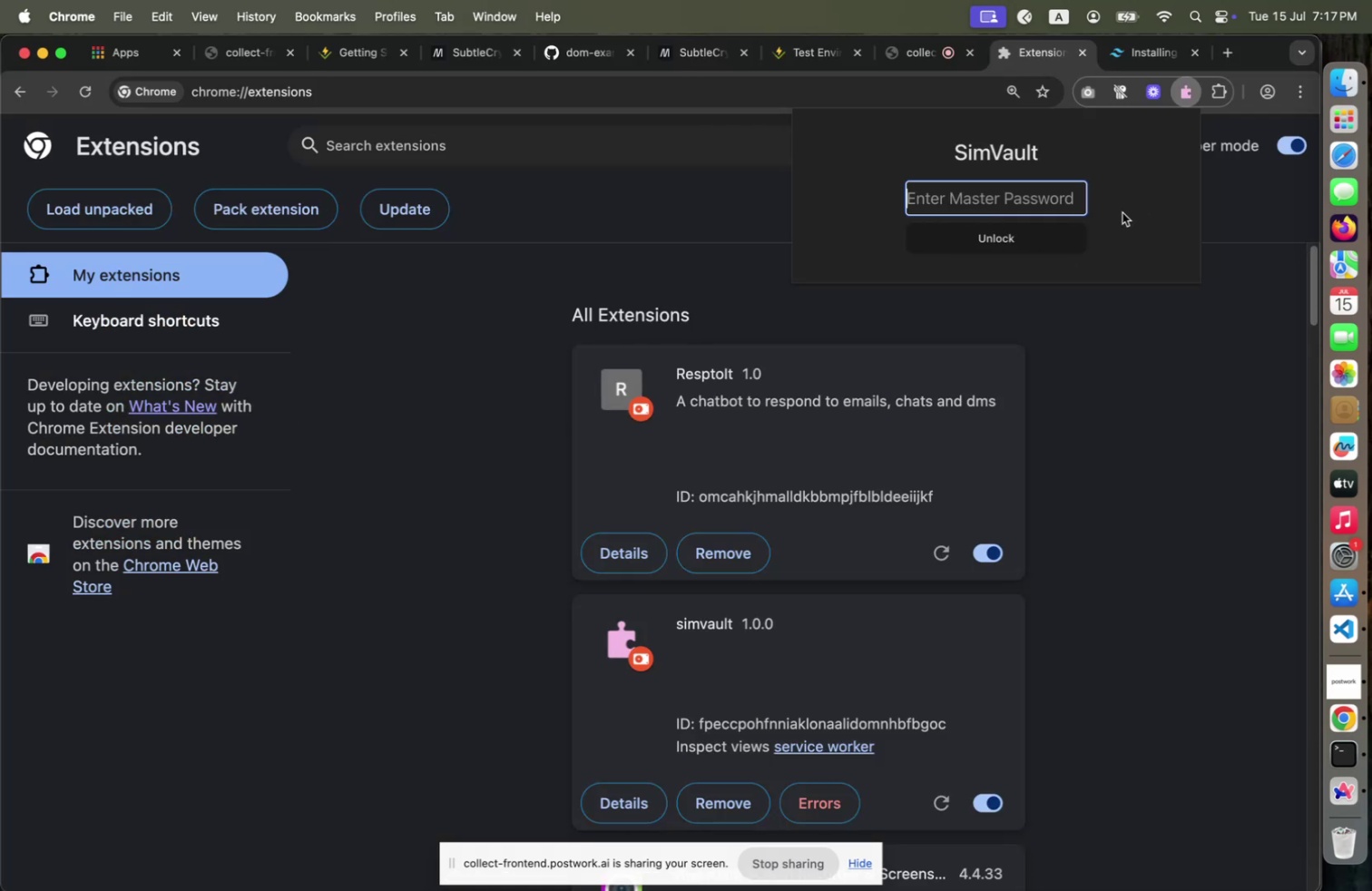 
key(Meta+CommandLeft)
 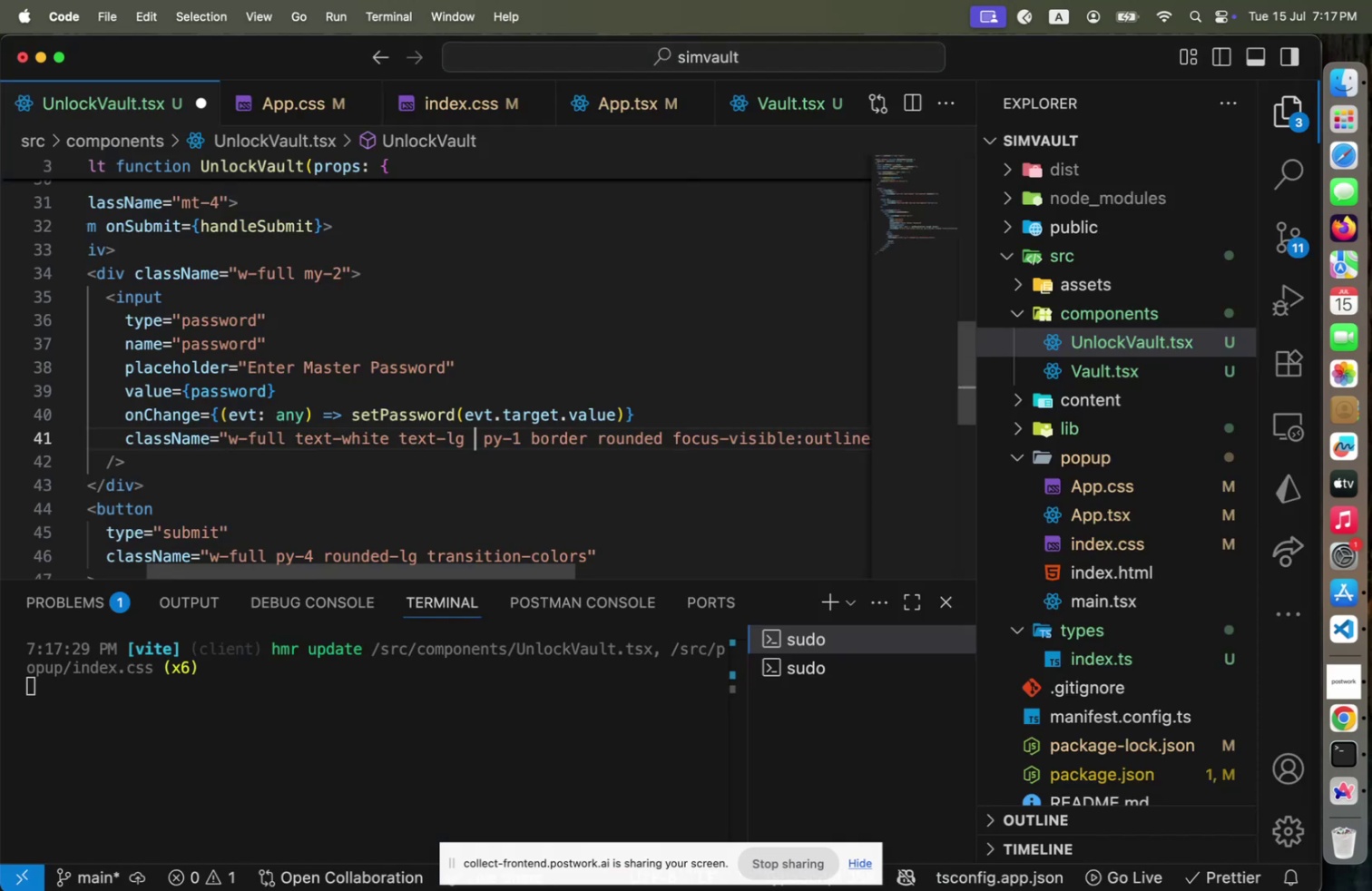 
type( px-2)
 